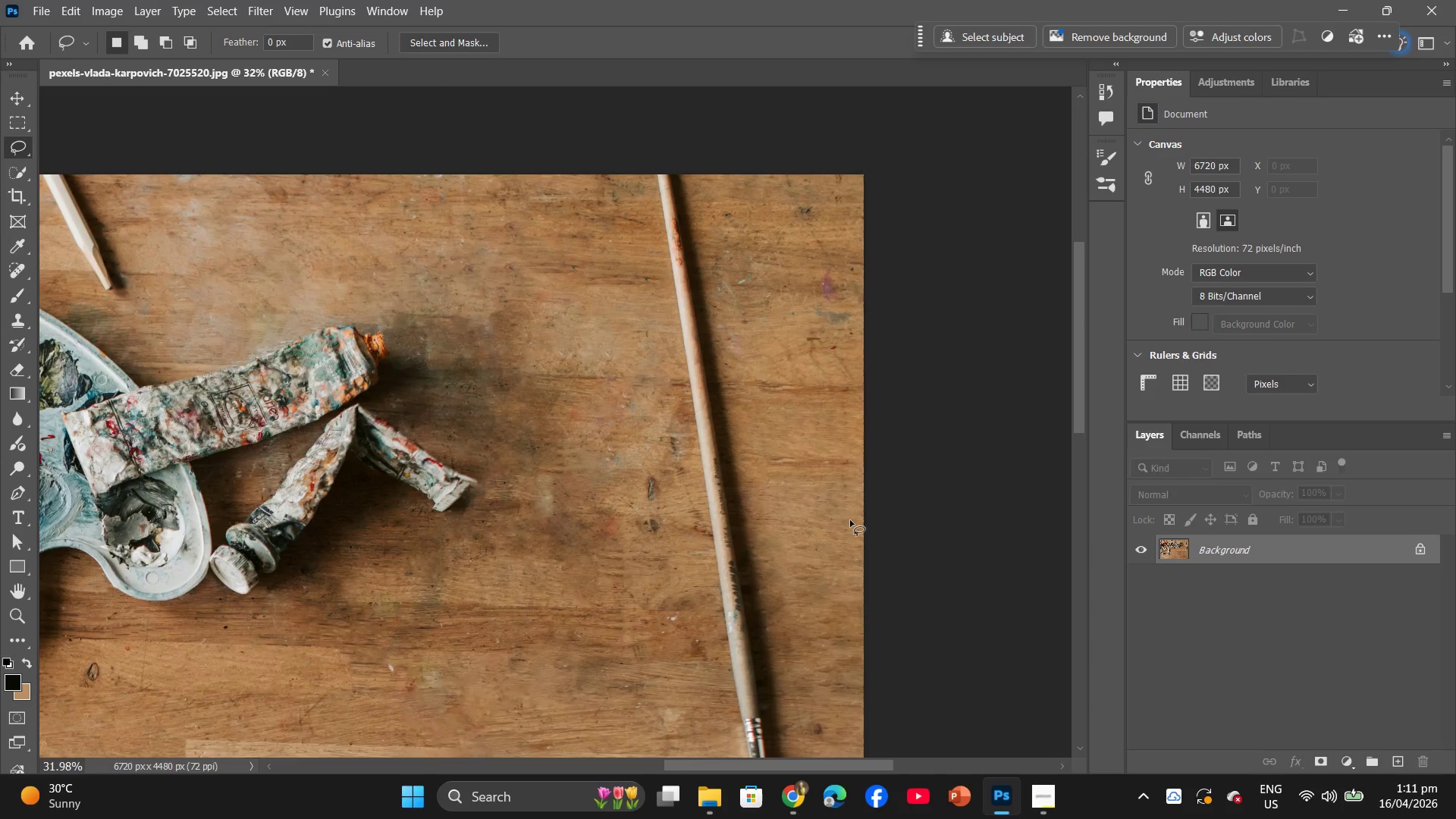 
hold_key(key=AltLeft, duration=0.83)
 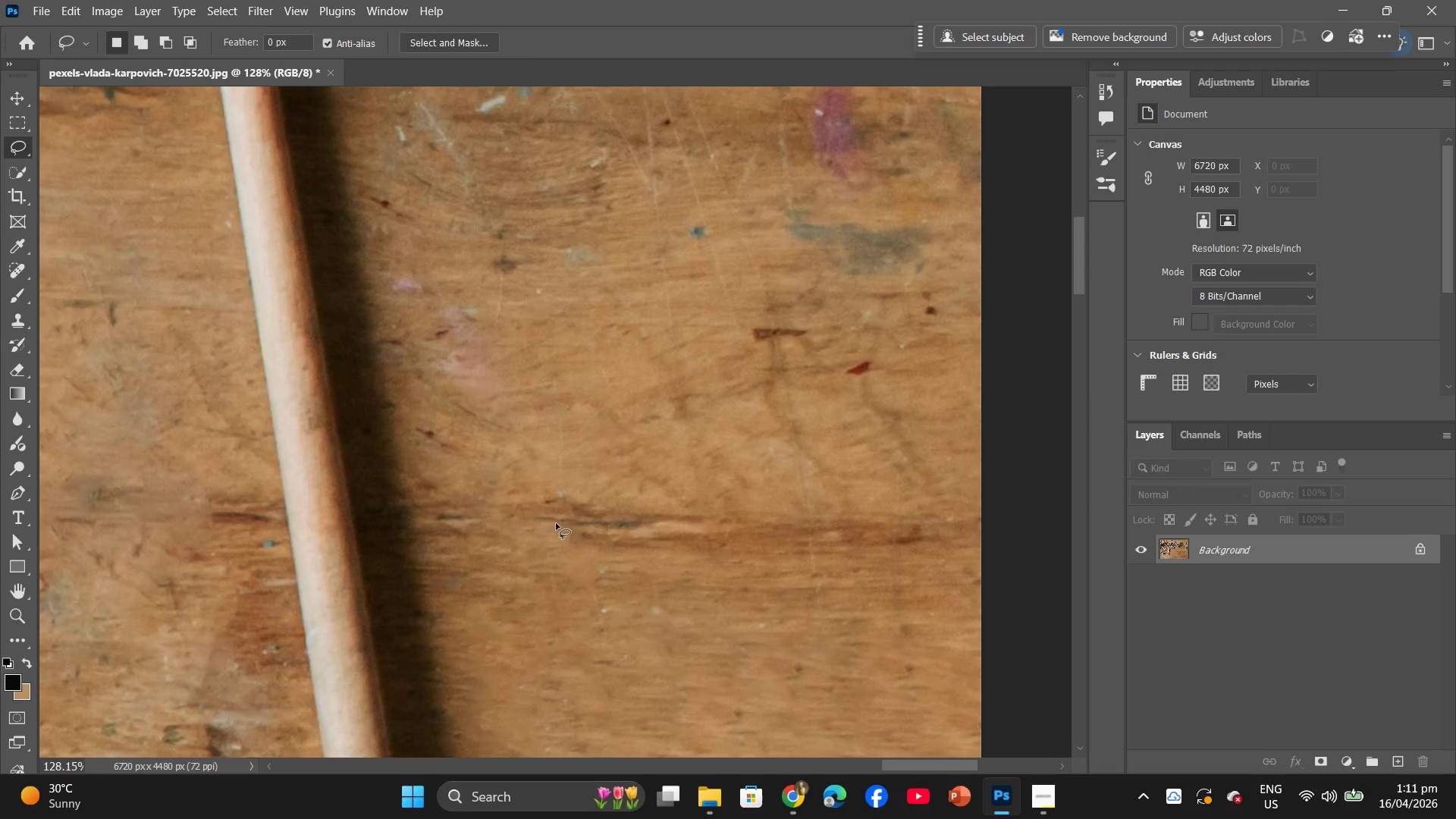 
left_click_drag(start_coordinate=[498, 513], to_coordinate=[499, 548])
 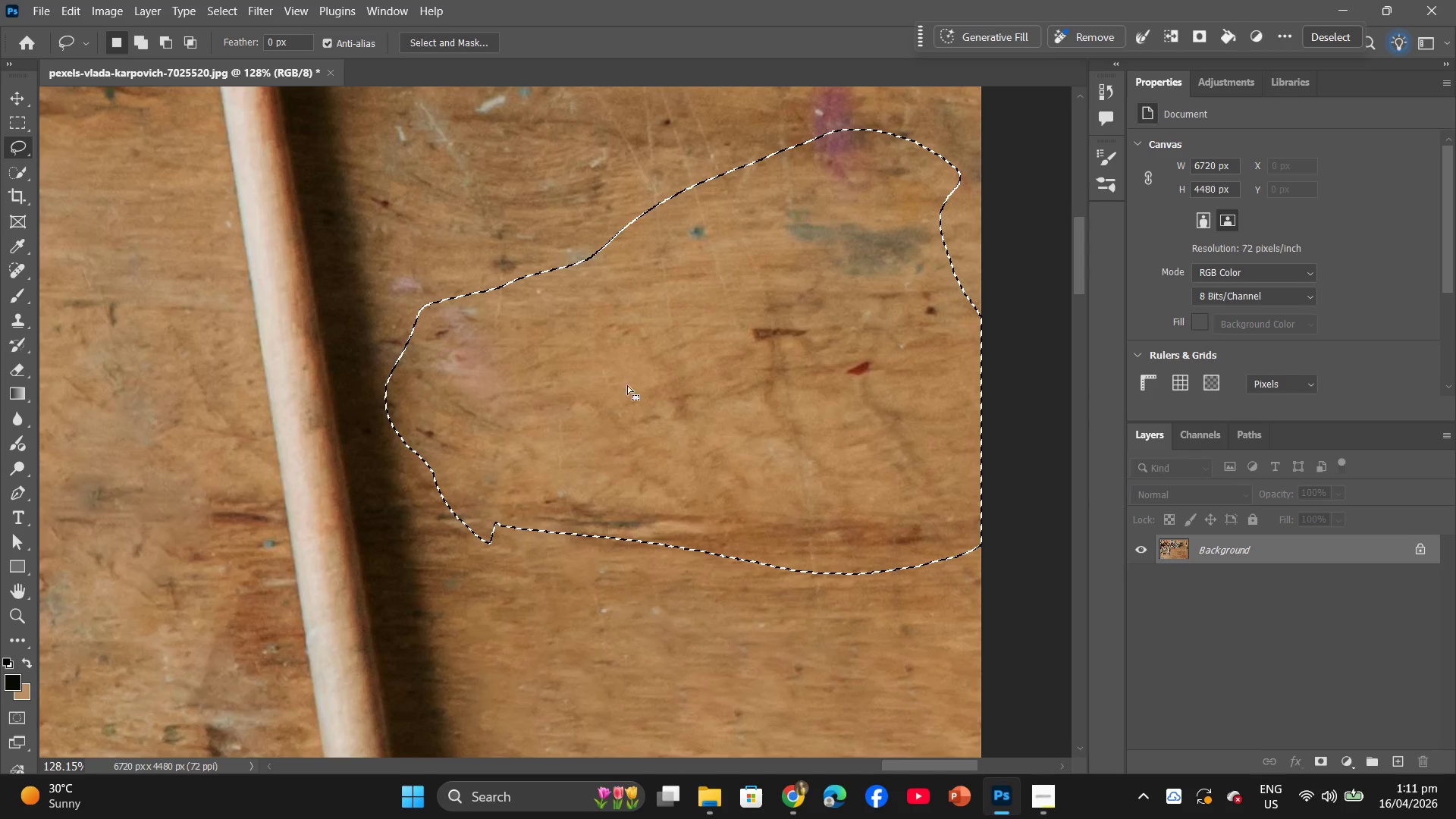 
scroll: coordinate [801, 481], scroll_direction: up, amount: 13.0
 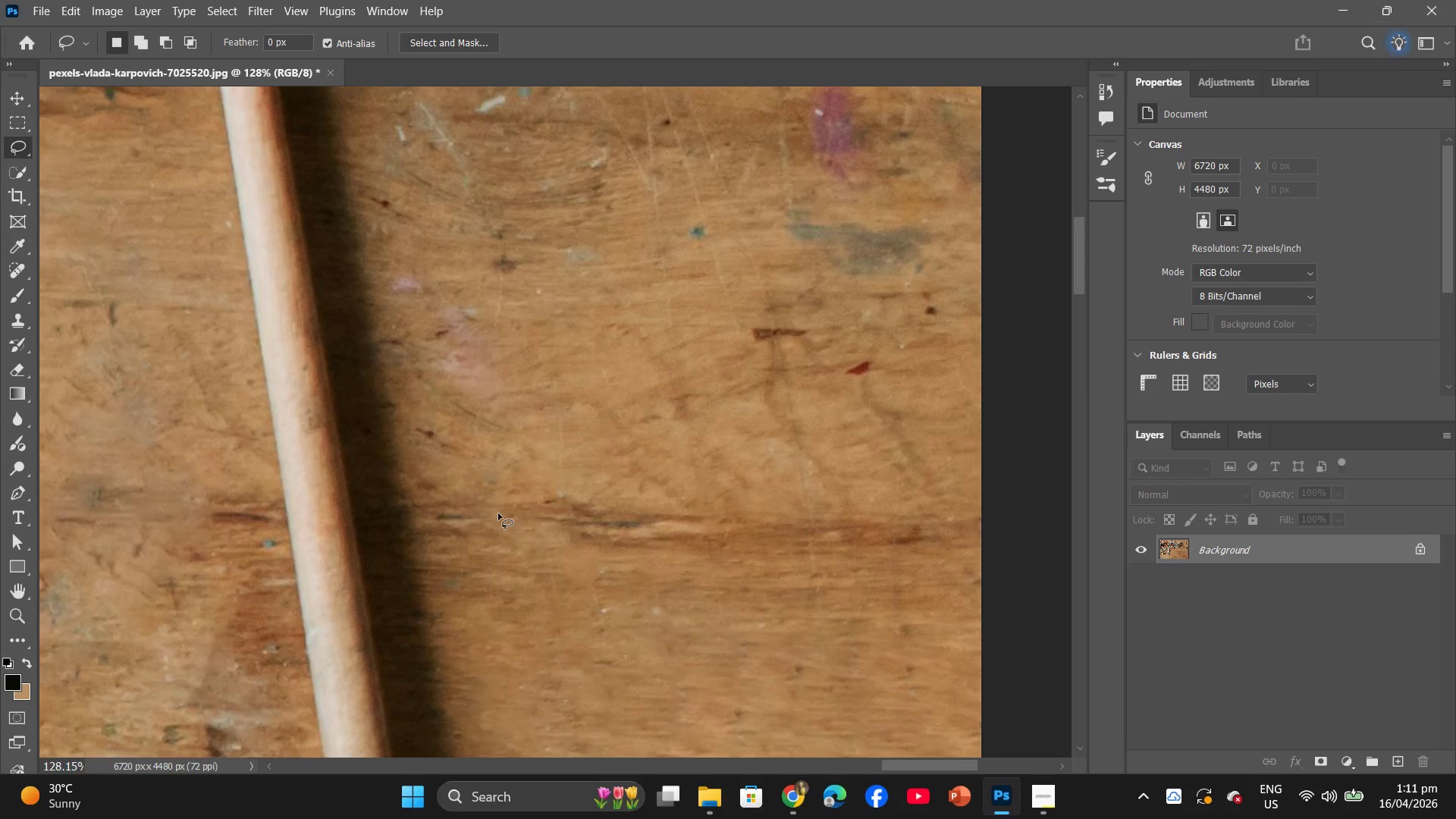 
right_click([628, 379])
 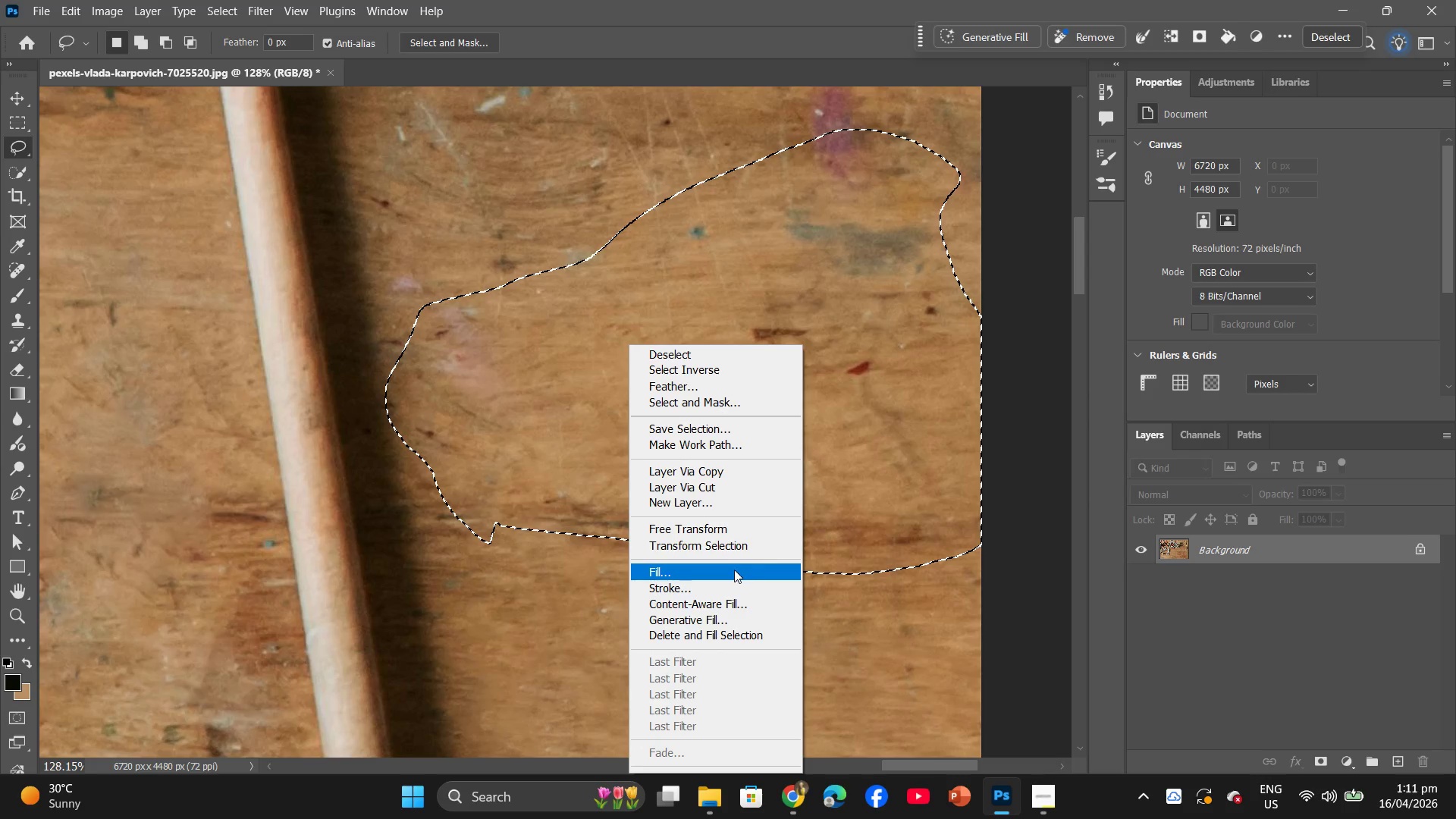 
left_click([734, 570])
 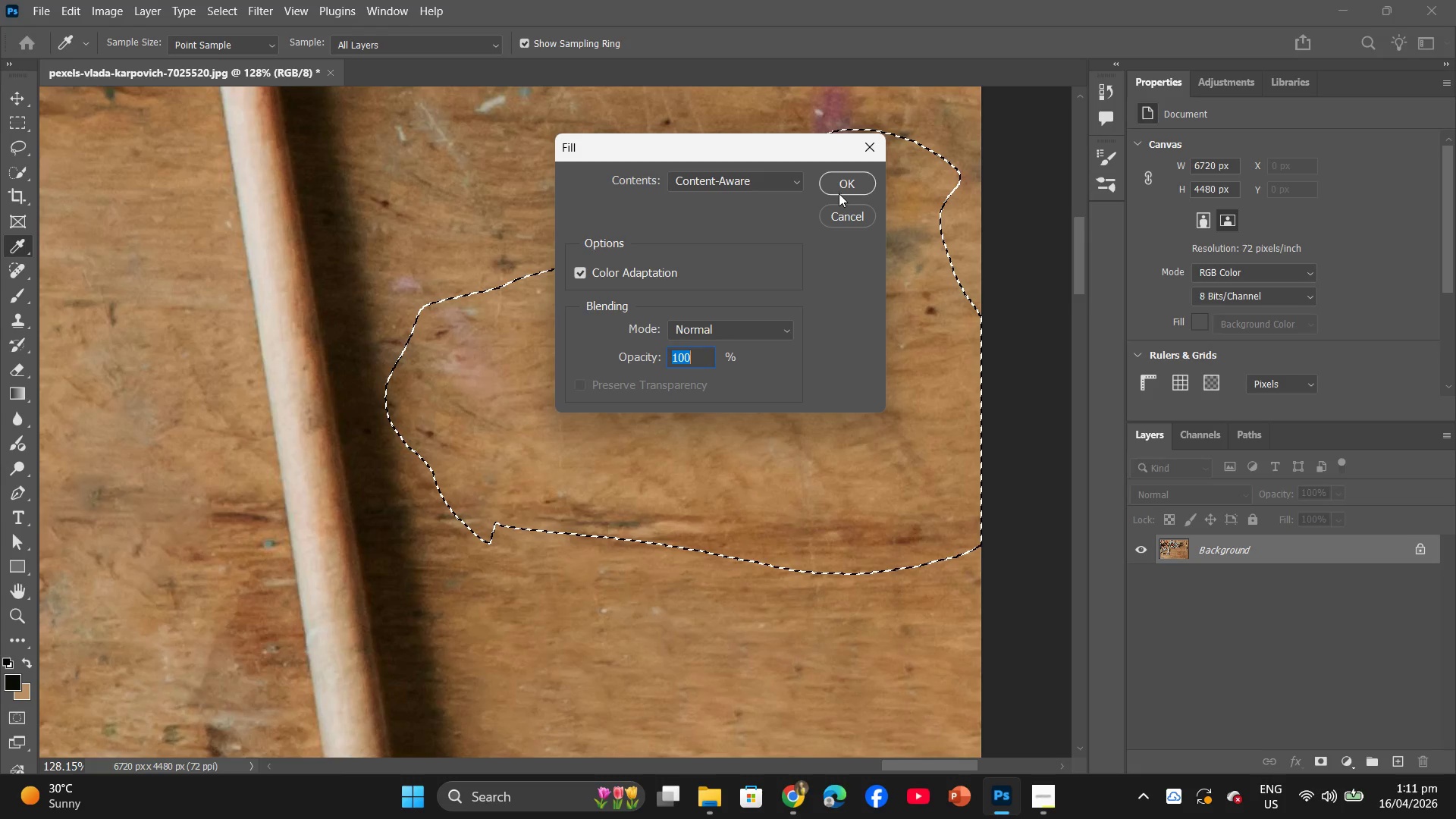 
left_click([851, 186])
 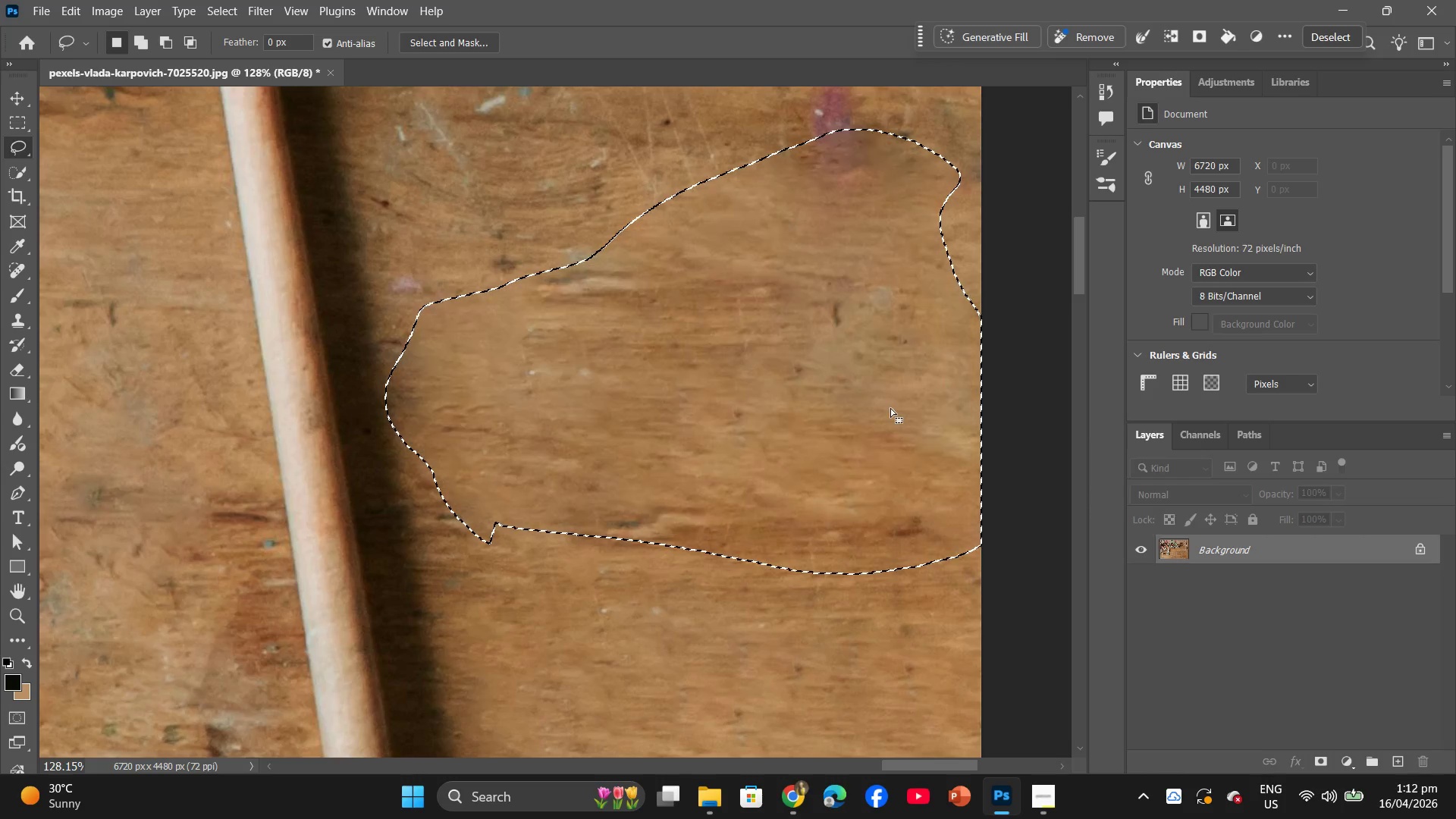 
scroll: coordinate [822, 369], scroll_direction: up, amount: 21.0
 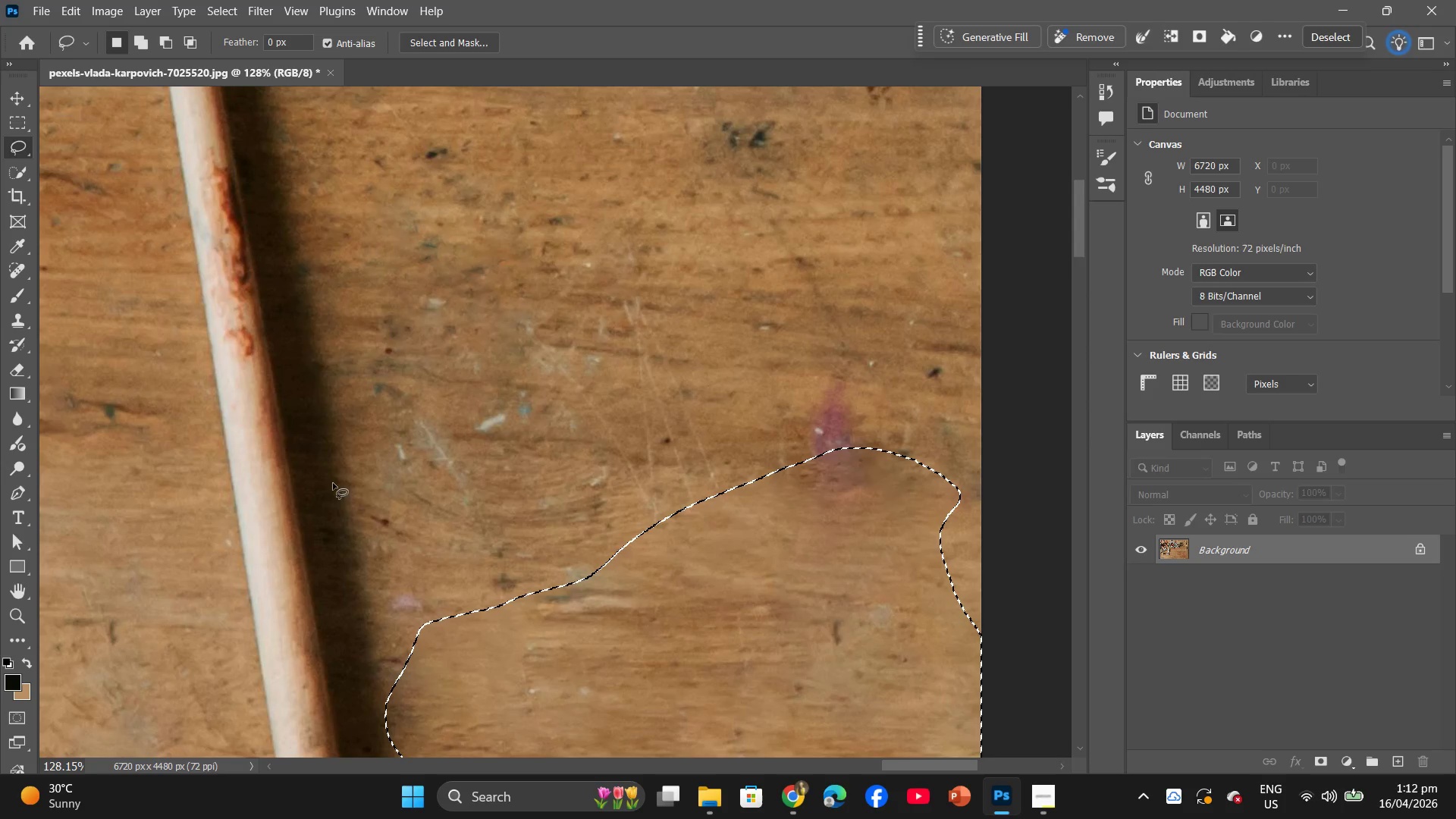 
left_click([381, 486])
 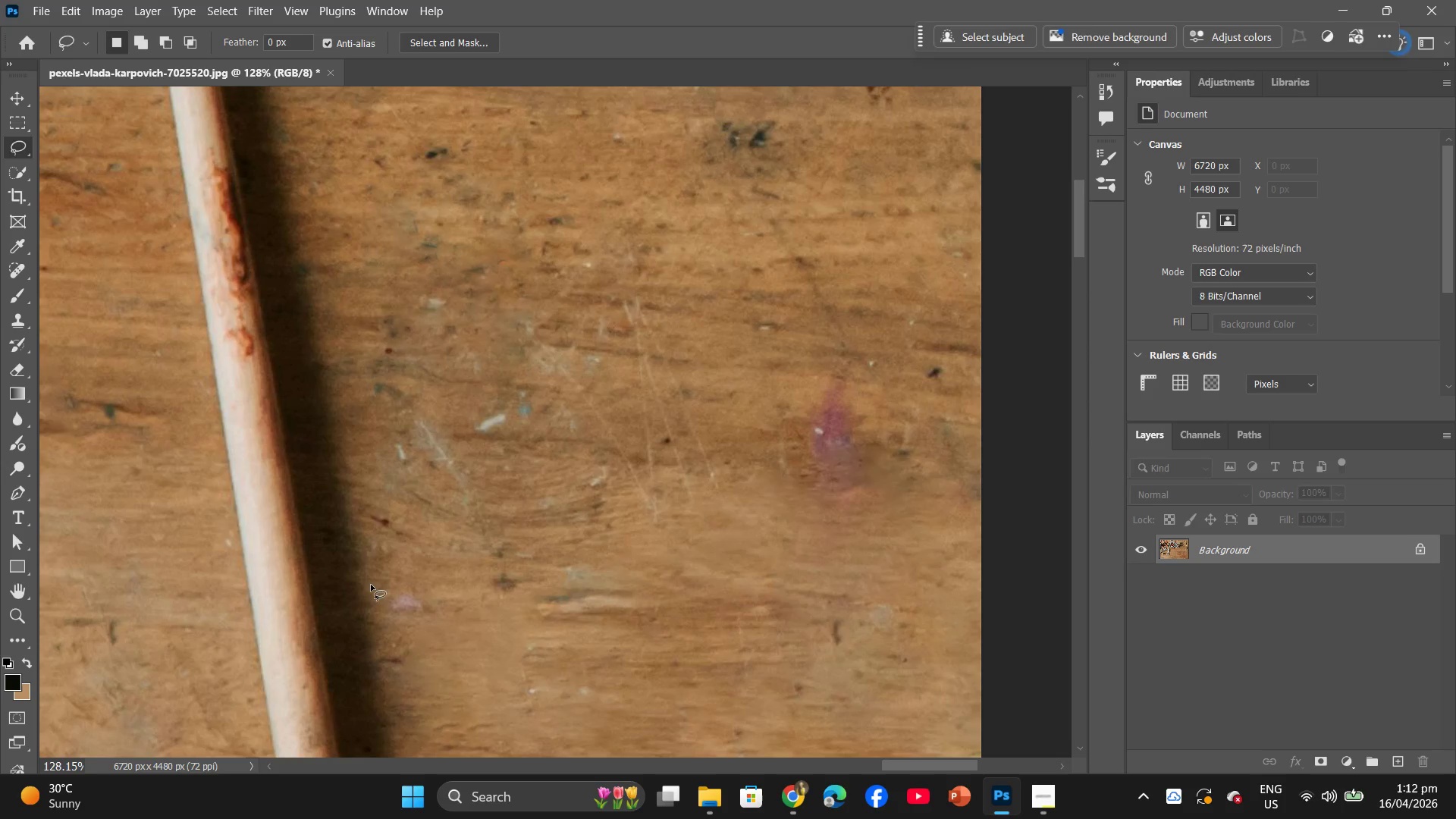 
left_click_drag(start_coordinate=[377, 602], to_coordinate=[388, 612])
 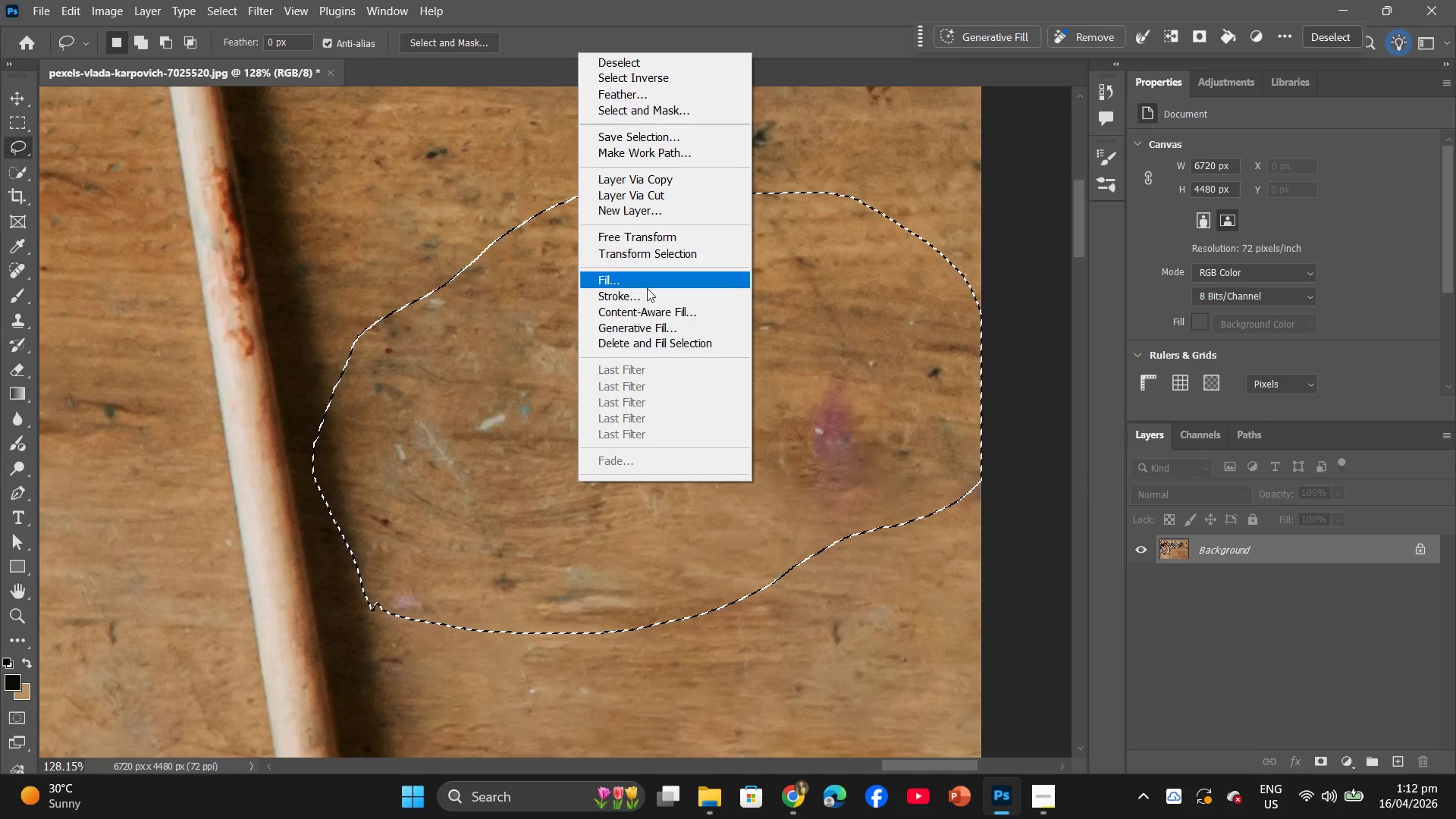 
left_click([646, 278])
 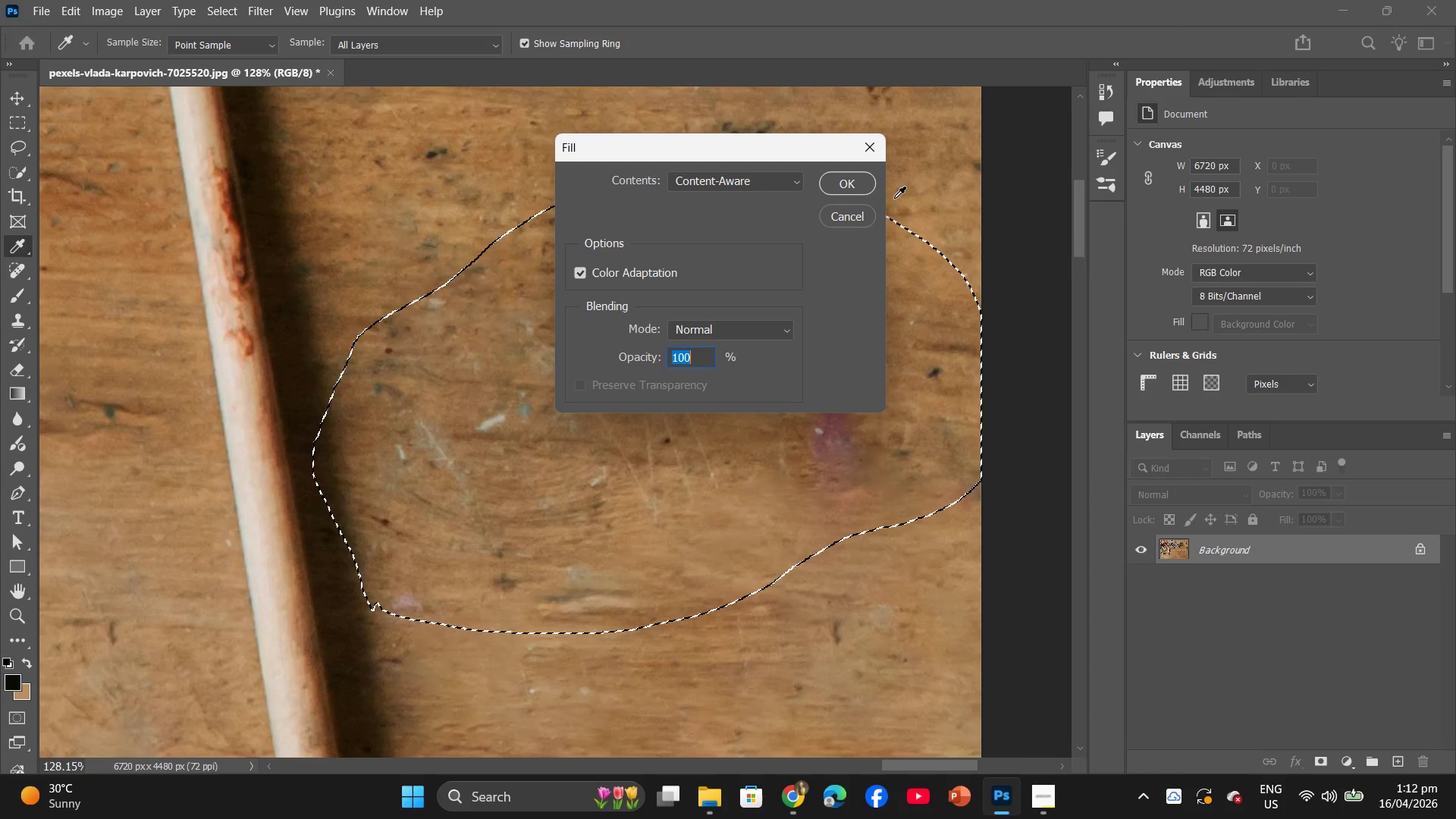 
left_click([861, 184])
 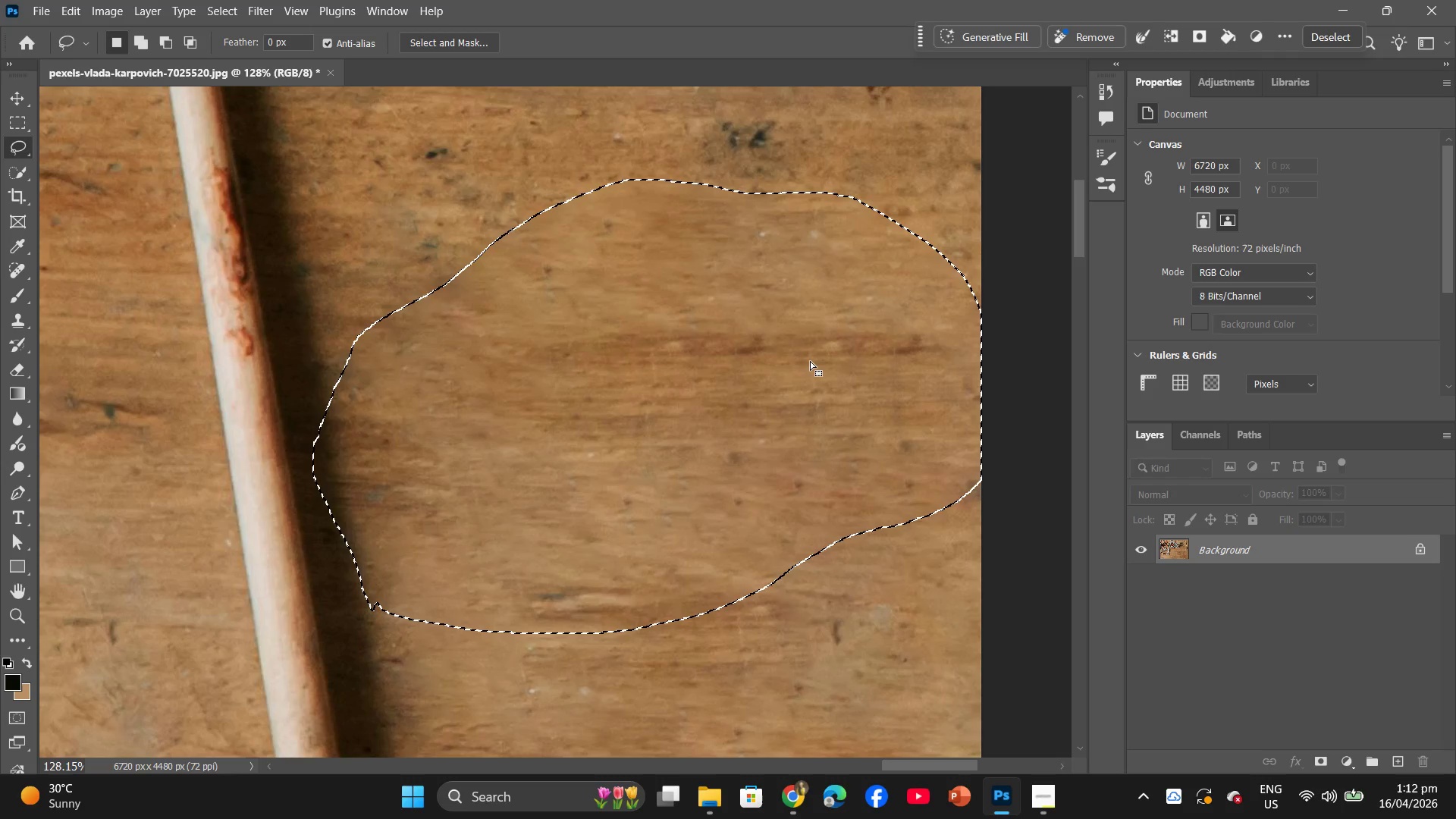 
left_click([810, 362])
 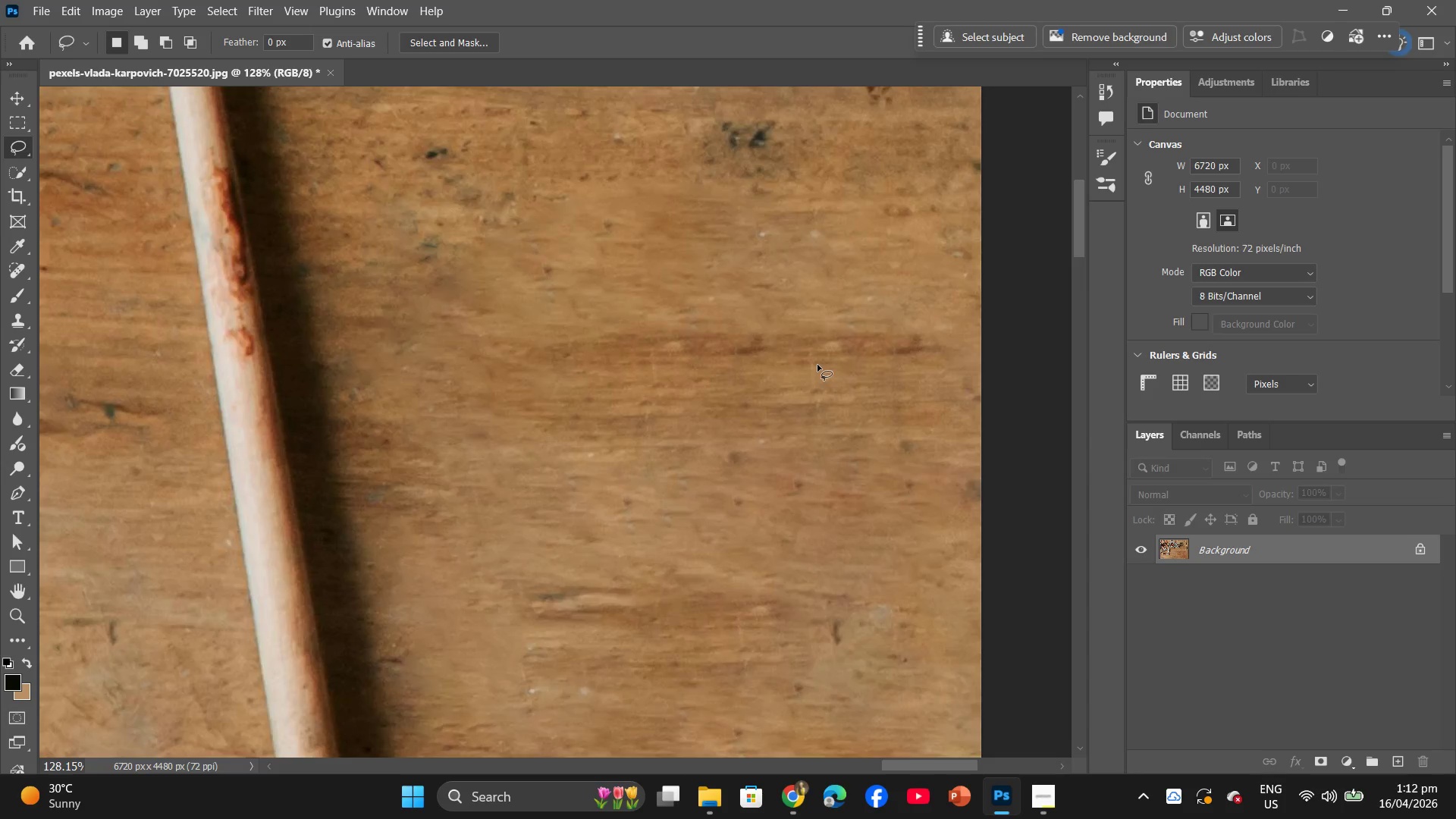 
scroll: coordinate [811, 361], scroll_direction: up, amount: 14.0
 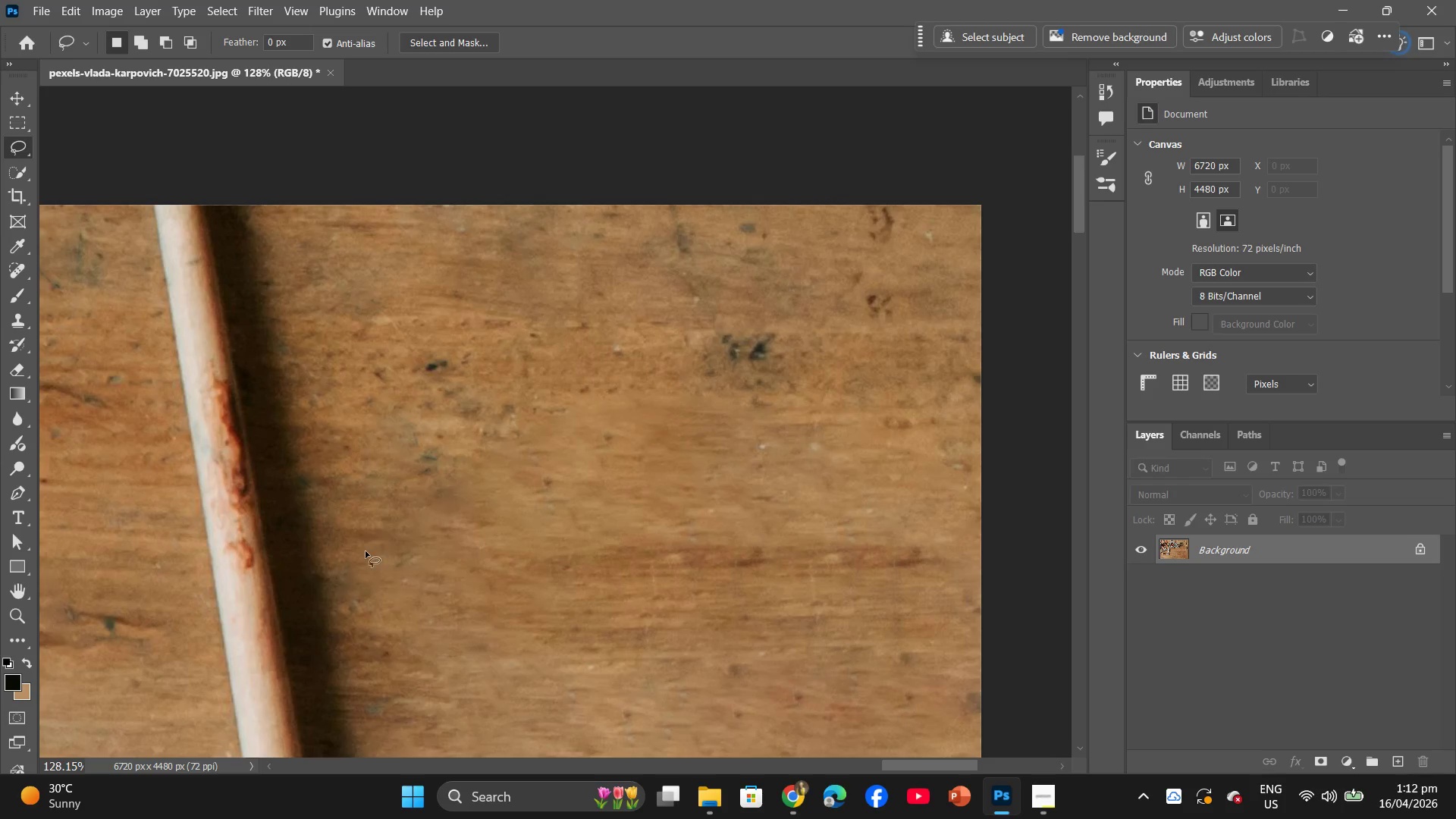 
left_click_drag(start_coordinate=[359, 532], to_coordinate=[404, 514])
 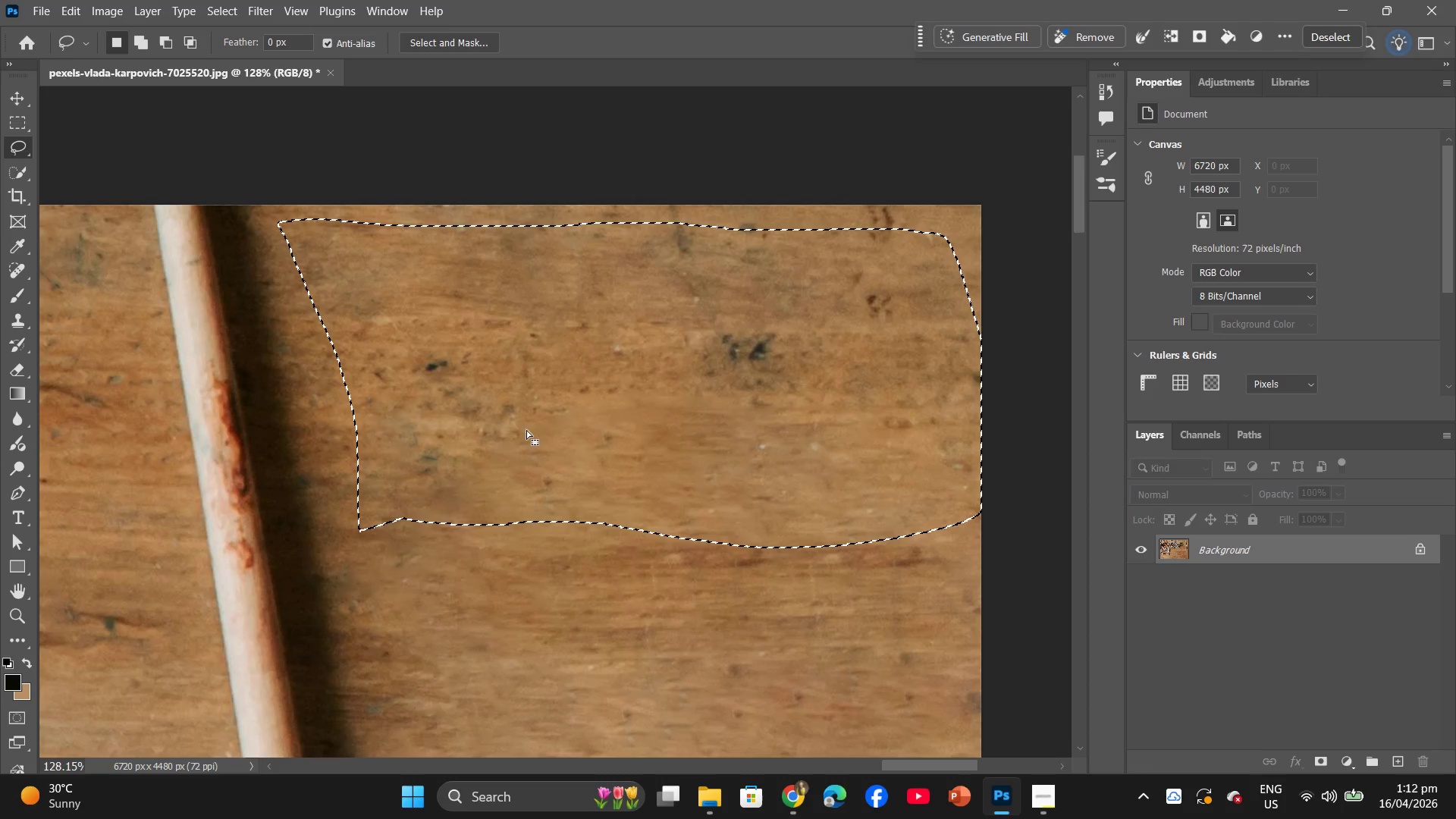 
right_click([567, 416])
 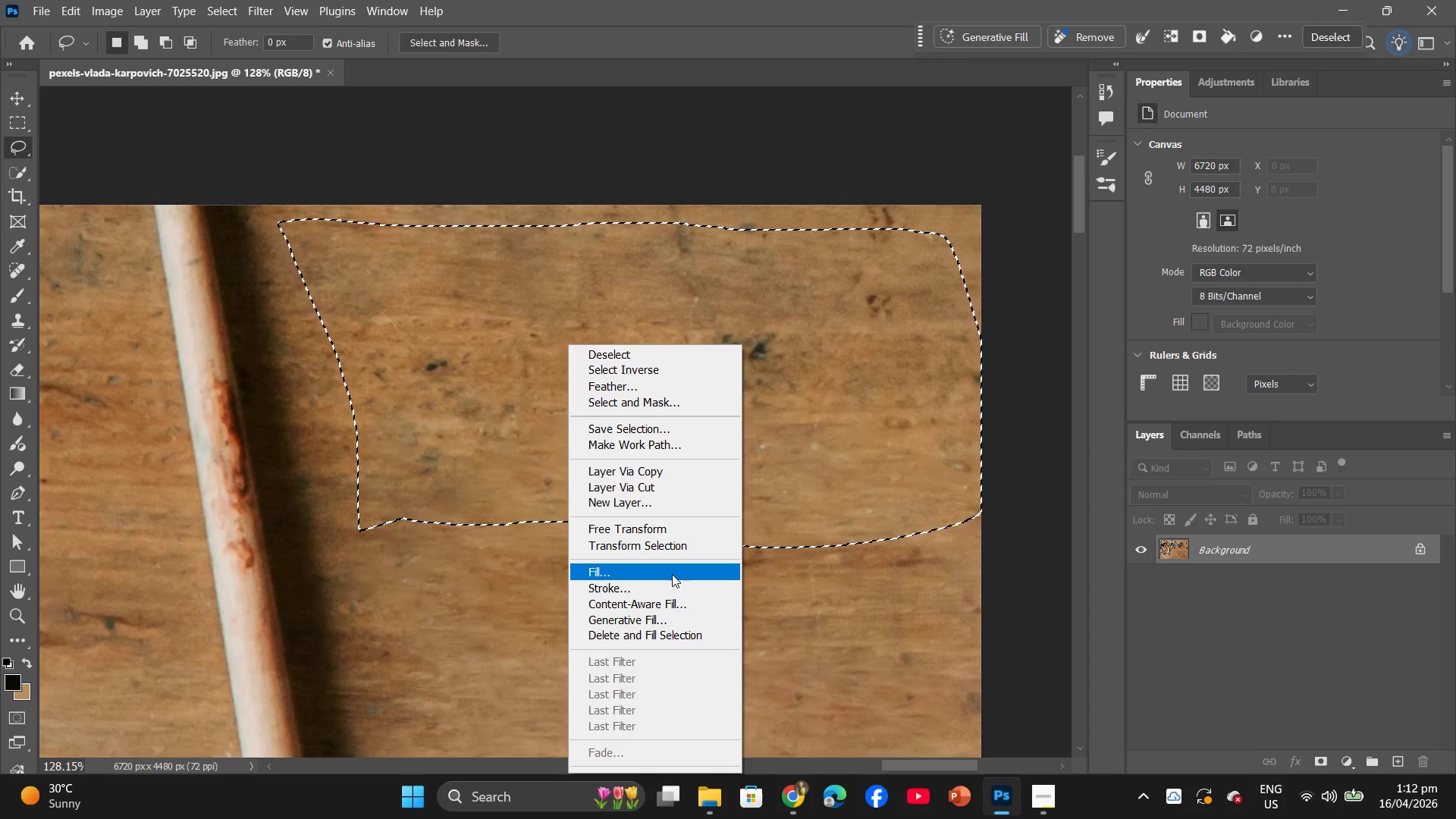 
left_click([671, 573])
 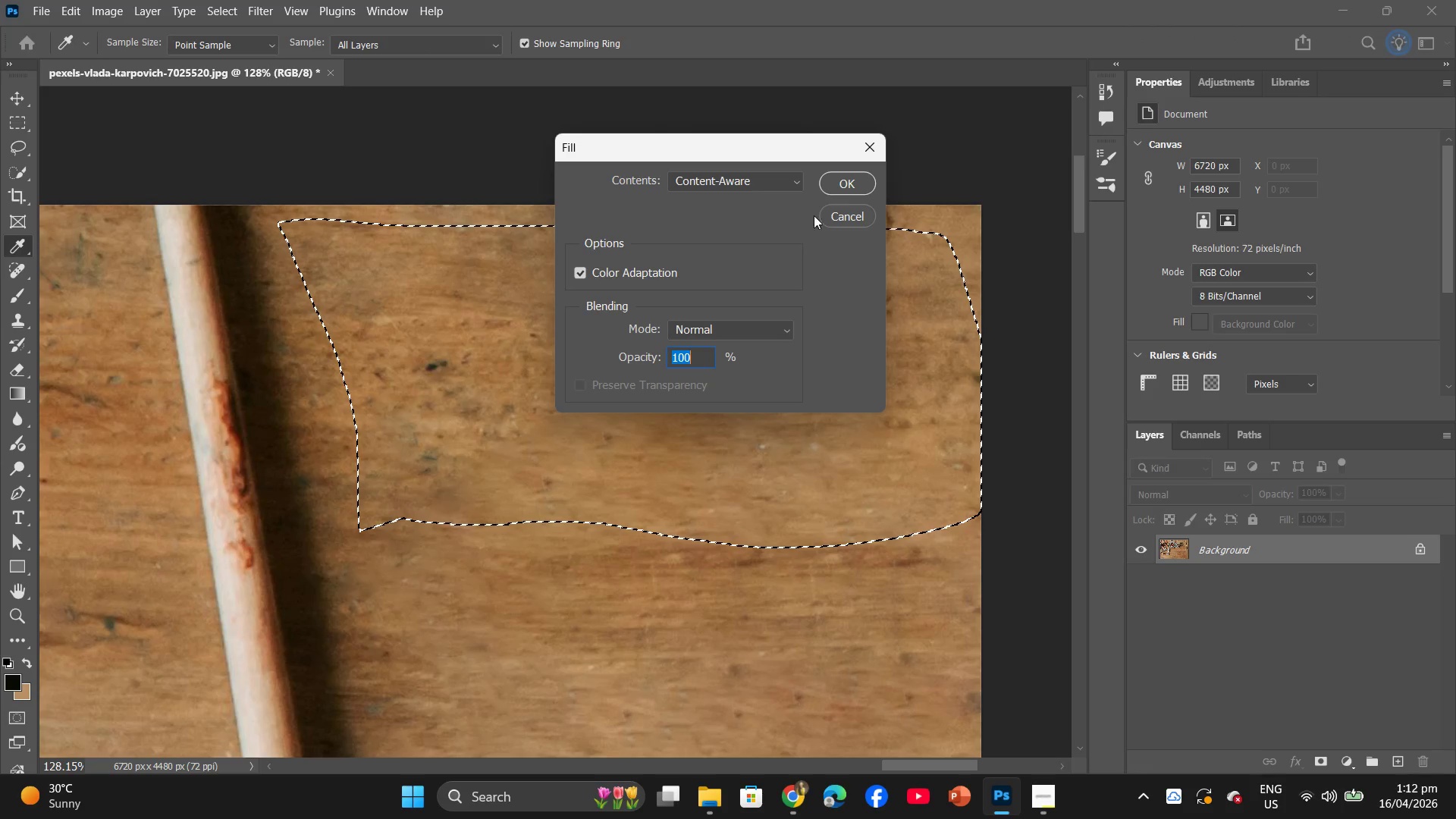 
left_click([859, 179])
 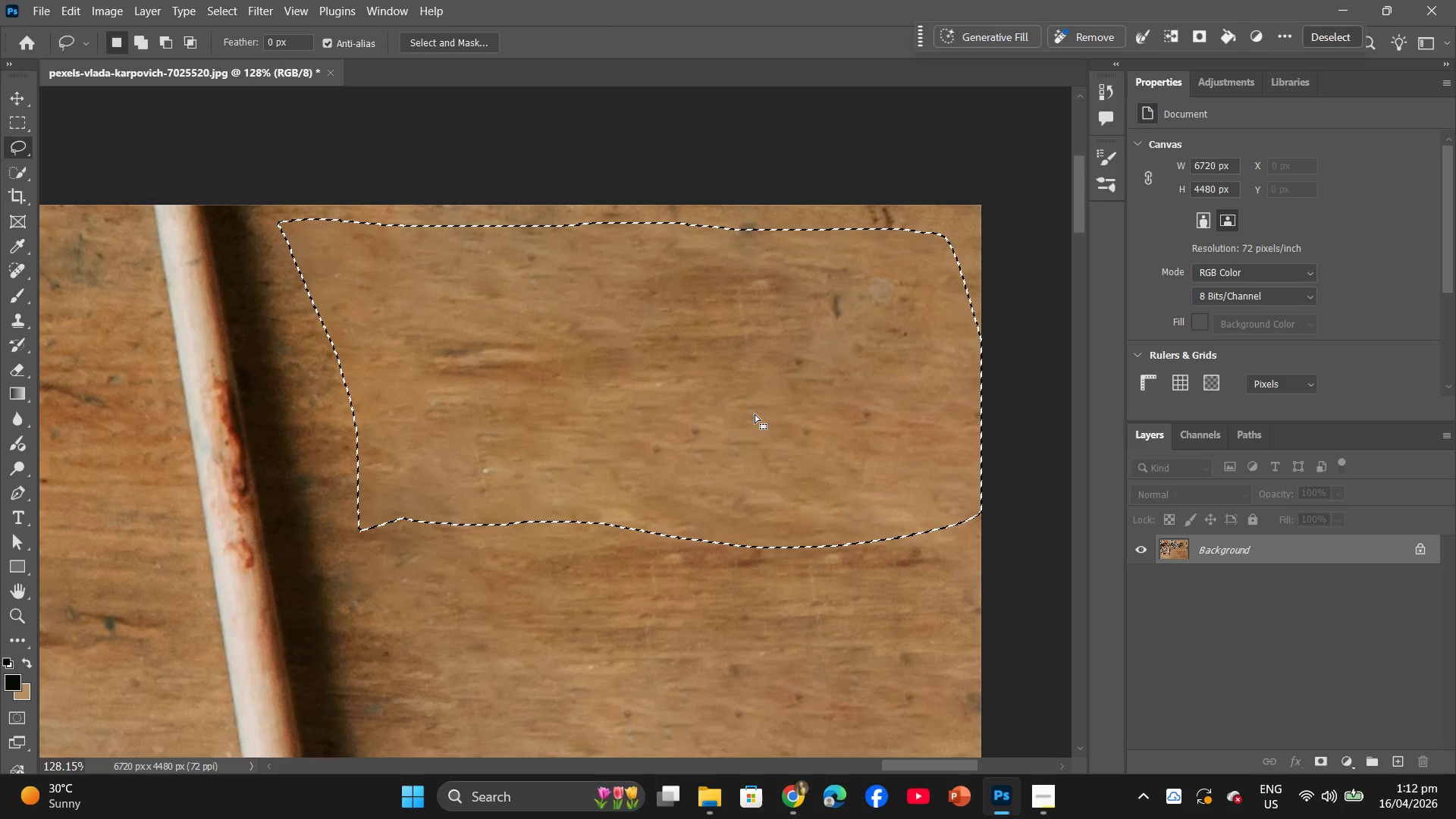 
left_click([755, 414])
 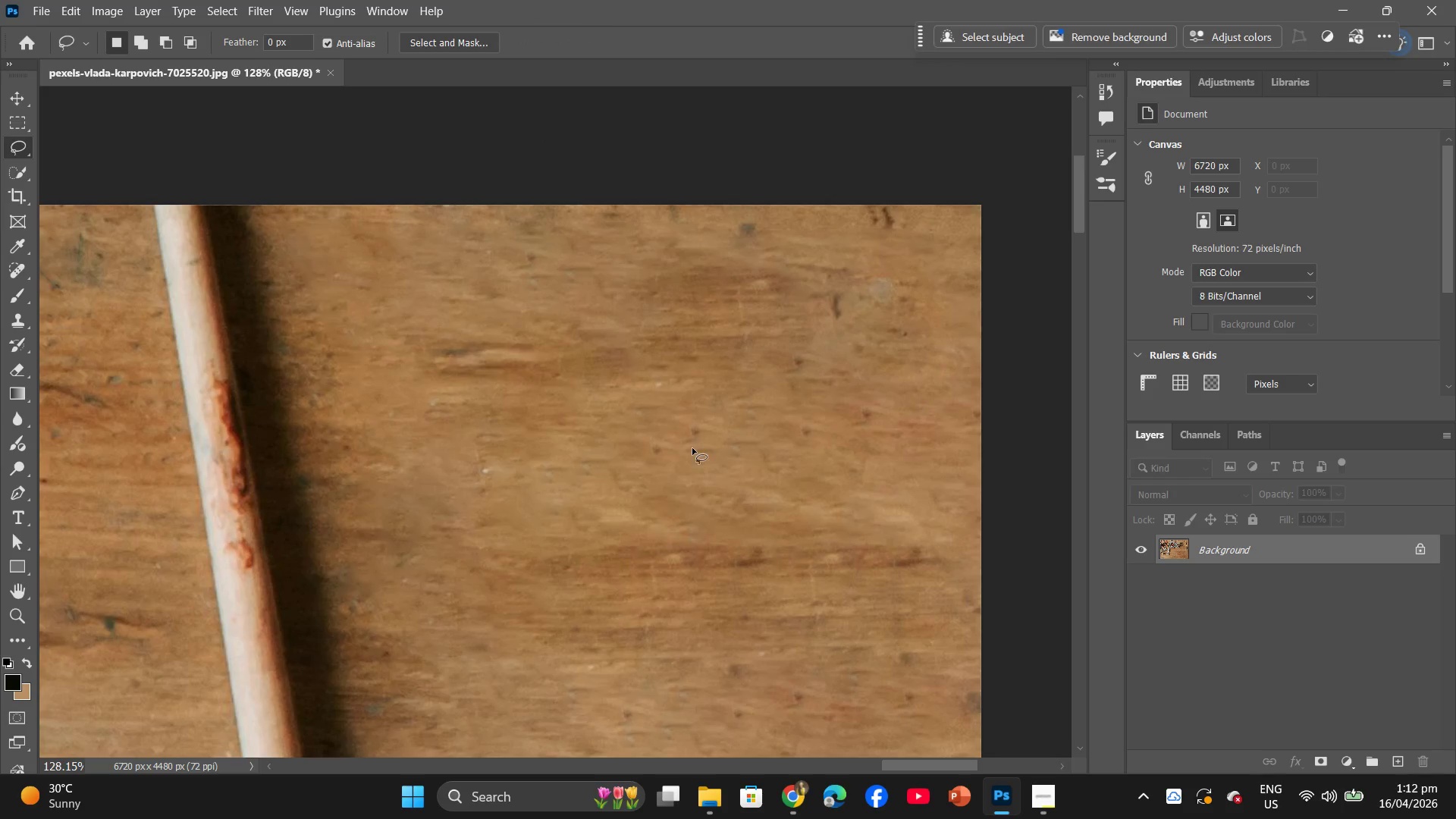 
double_click([692, 448])
 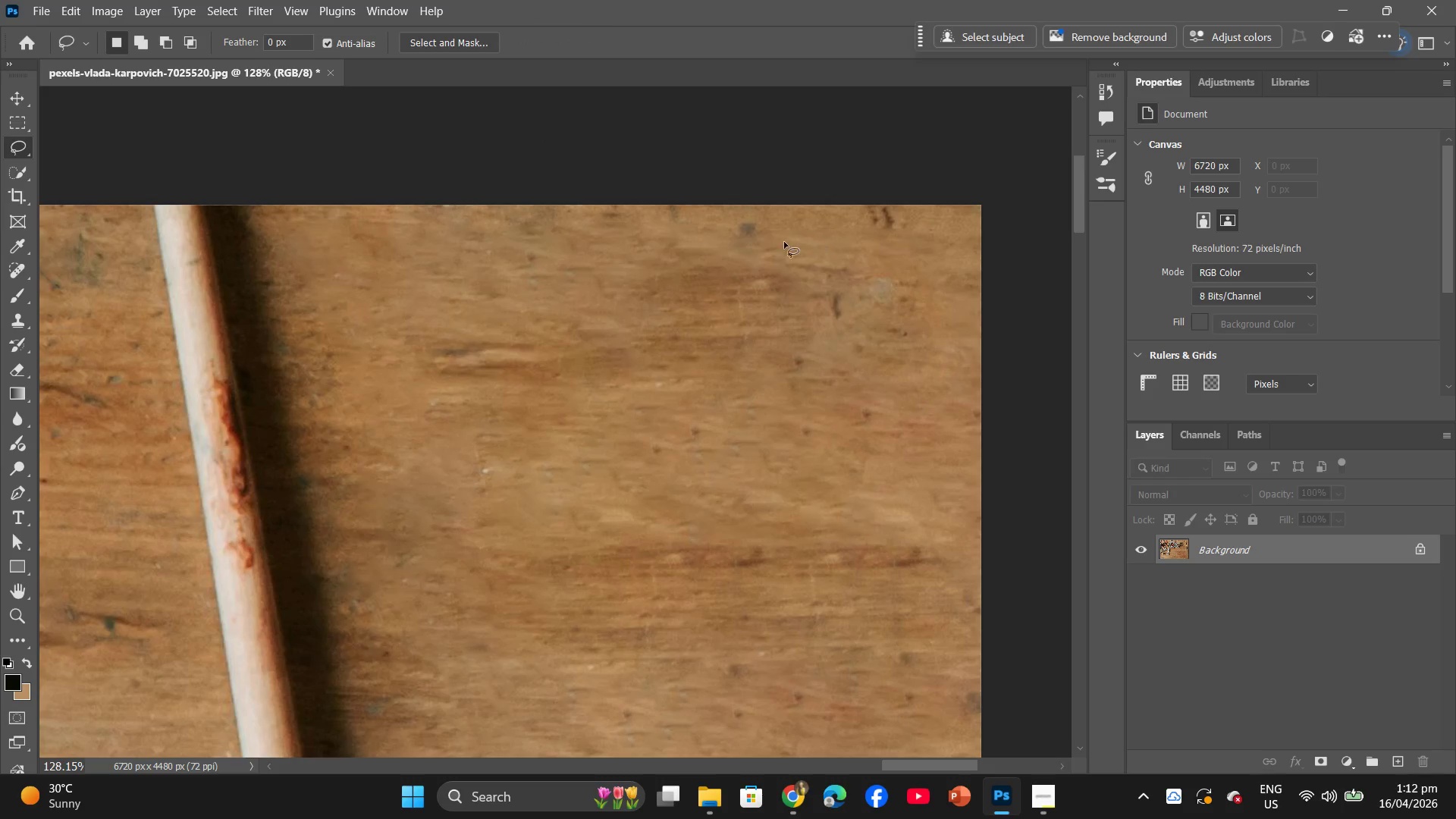 
left_click_drag(start_coordinate=[617, 223], to_coordinate=[923, 215])
 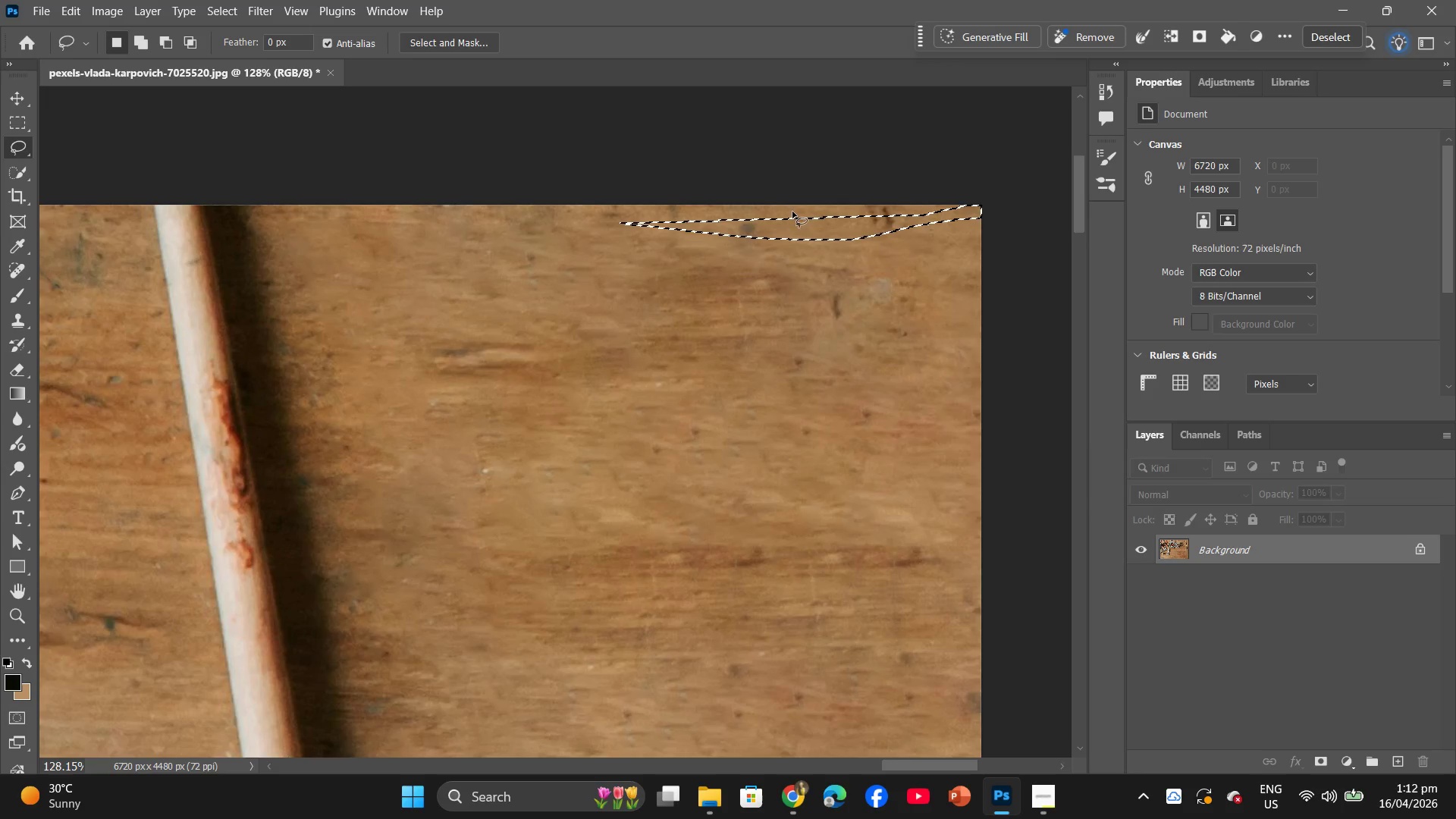 
right_click([789, 211])
 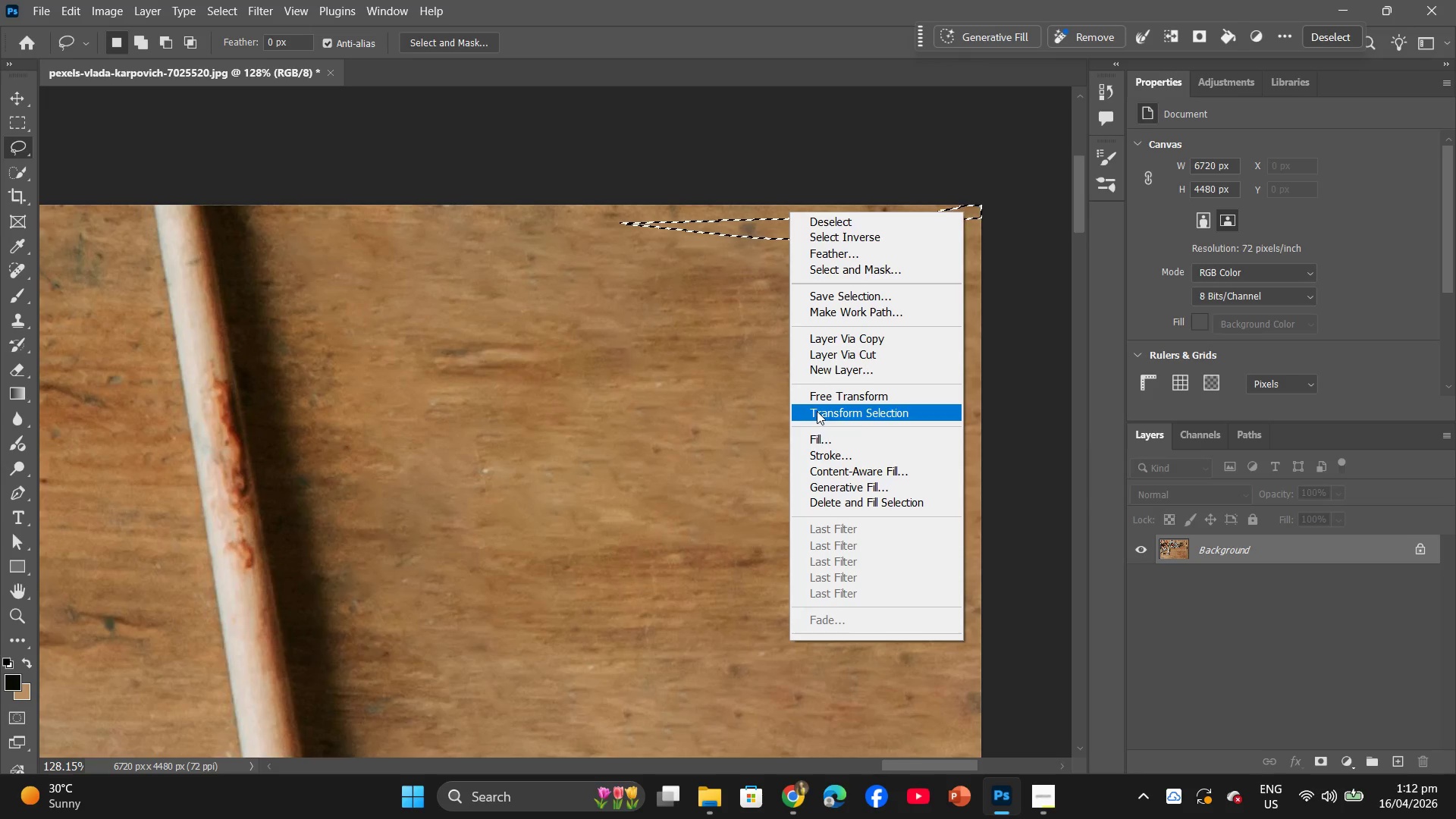 
left_click([821, 428])
 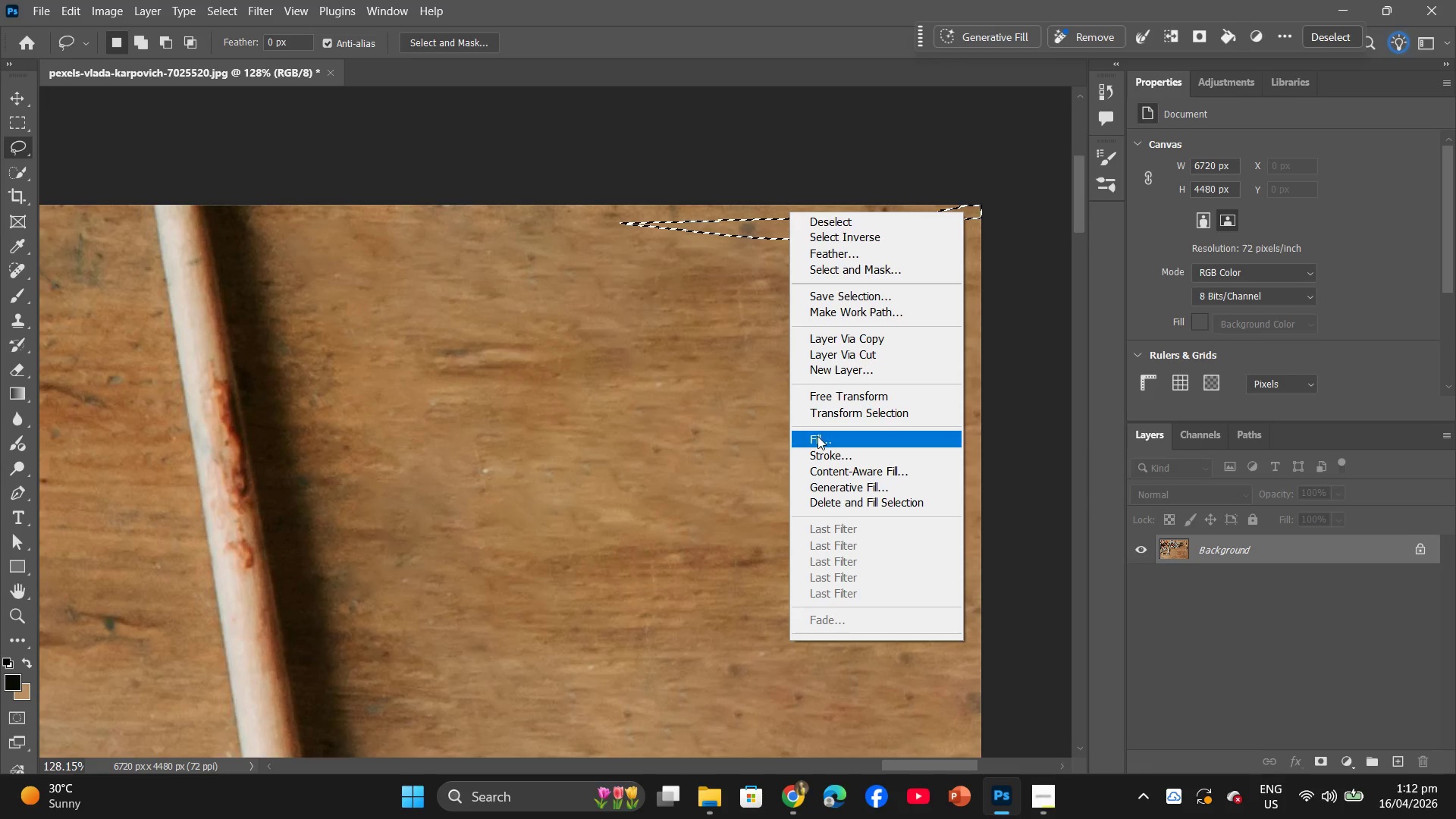 
left_click([822, 446])
 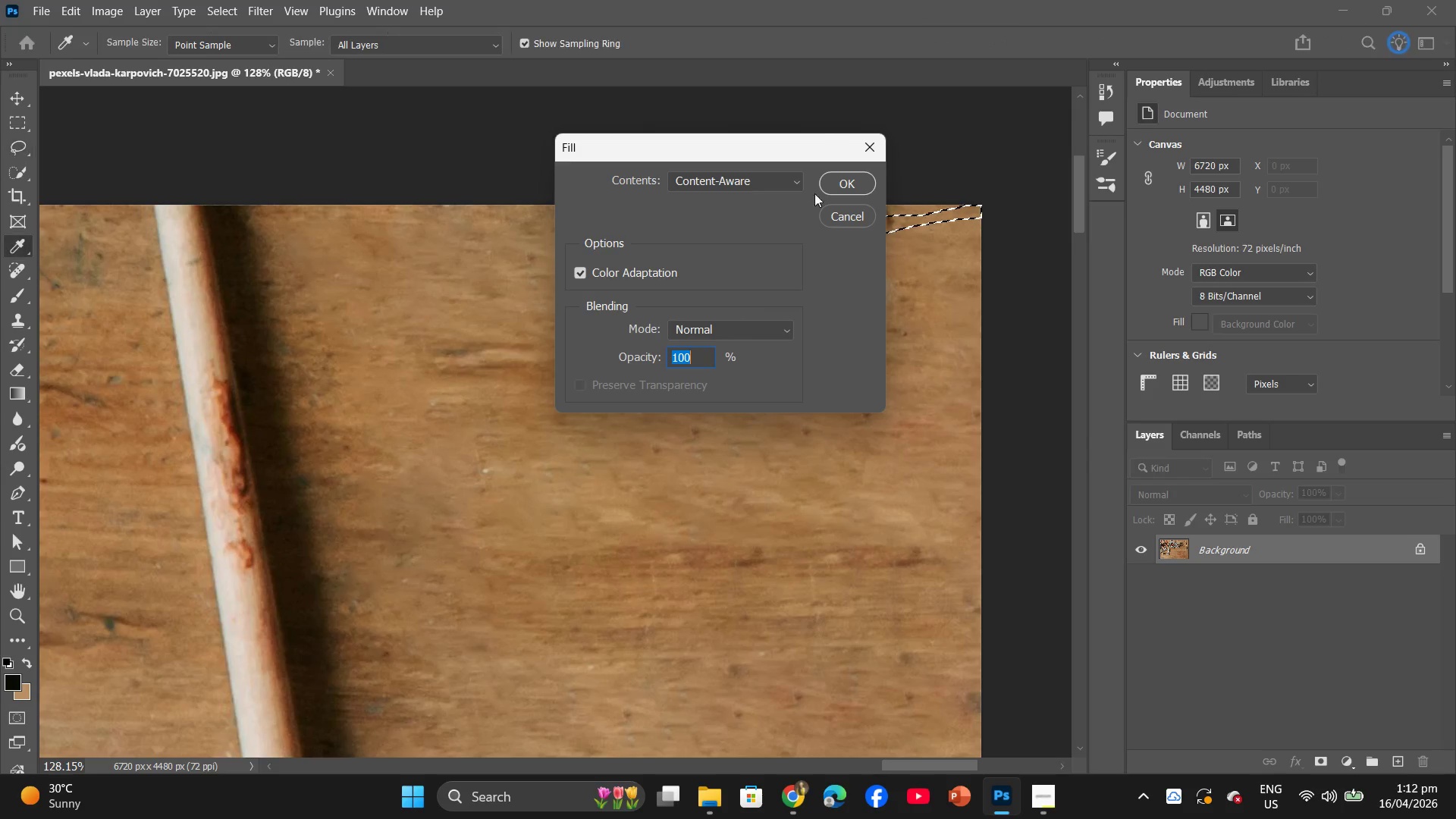 
left_click([834, 178])
 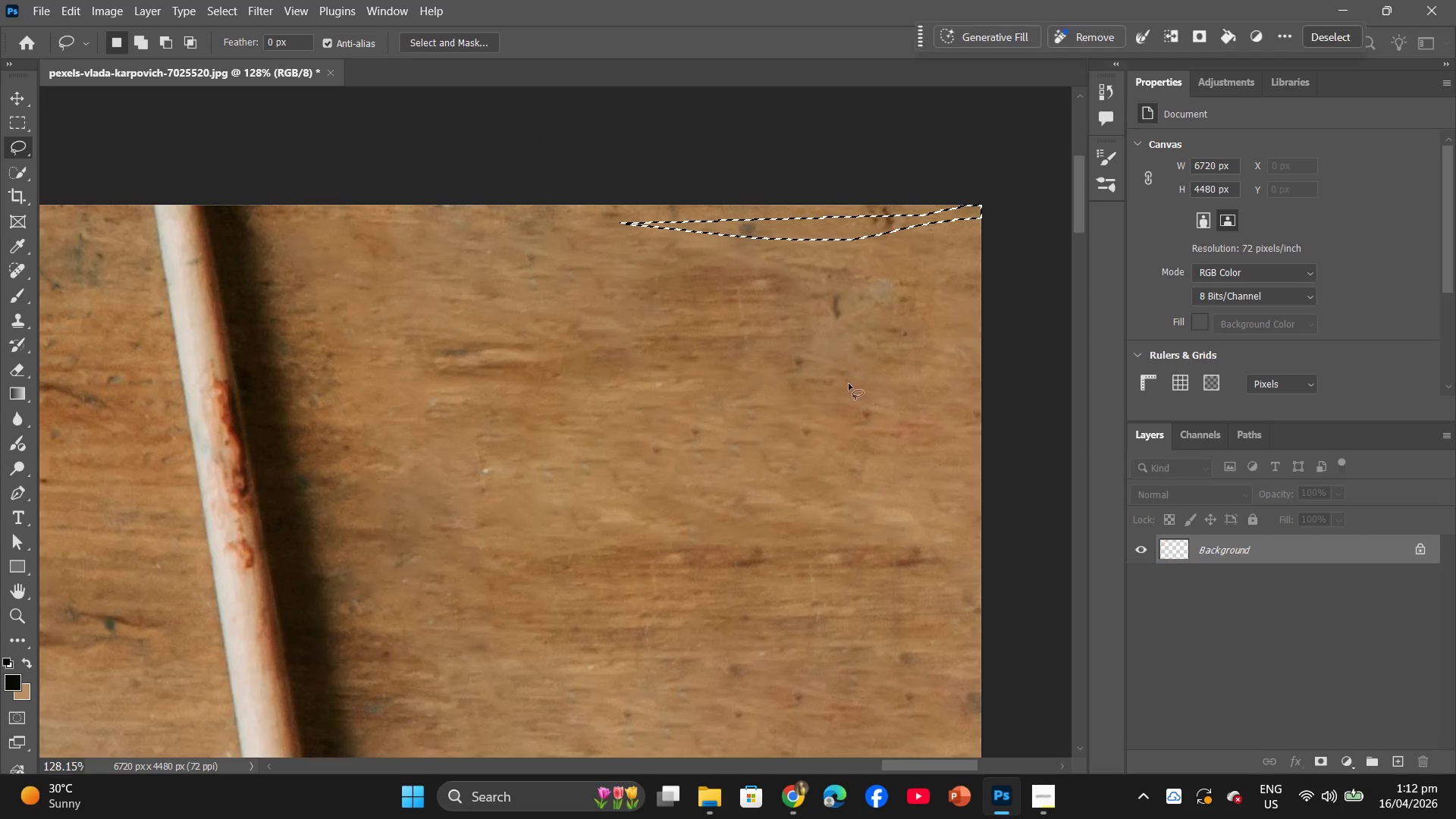 
hold_key(key=AltLeft, duration=0.72)
 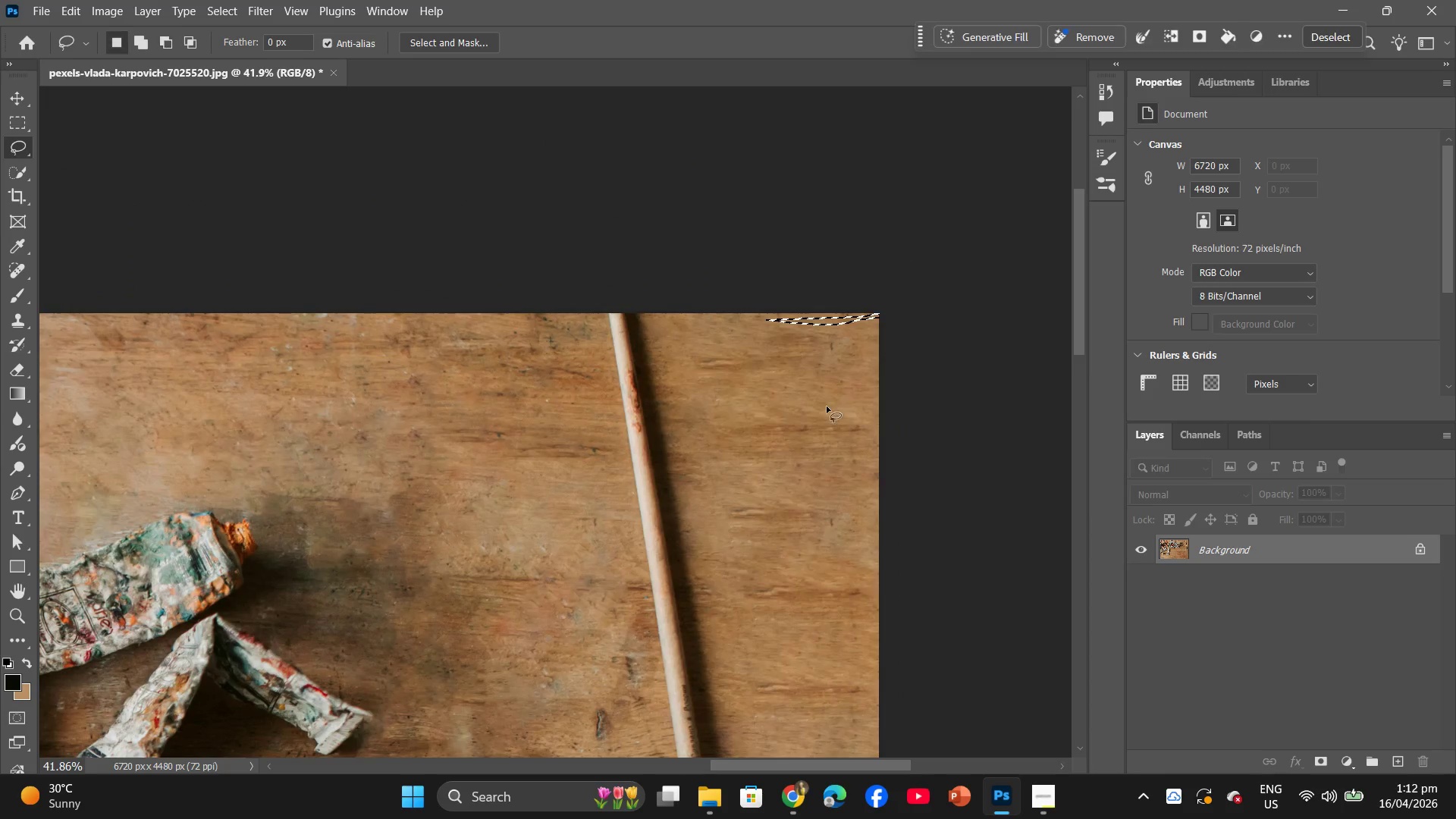 
left_click_drag(start_coordinate=[827, 407], to_coordinate=[828, 411])
 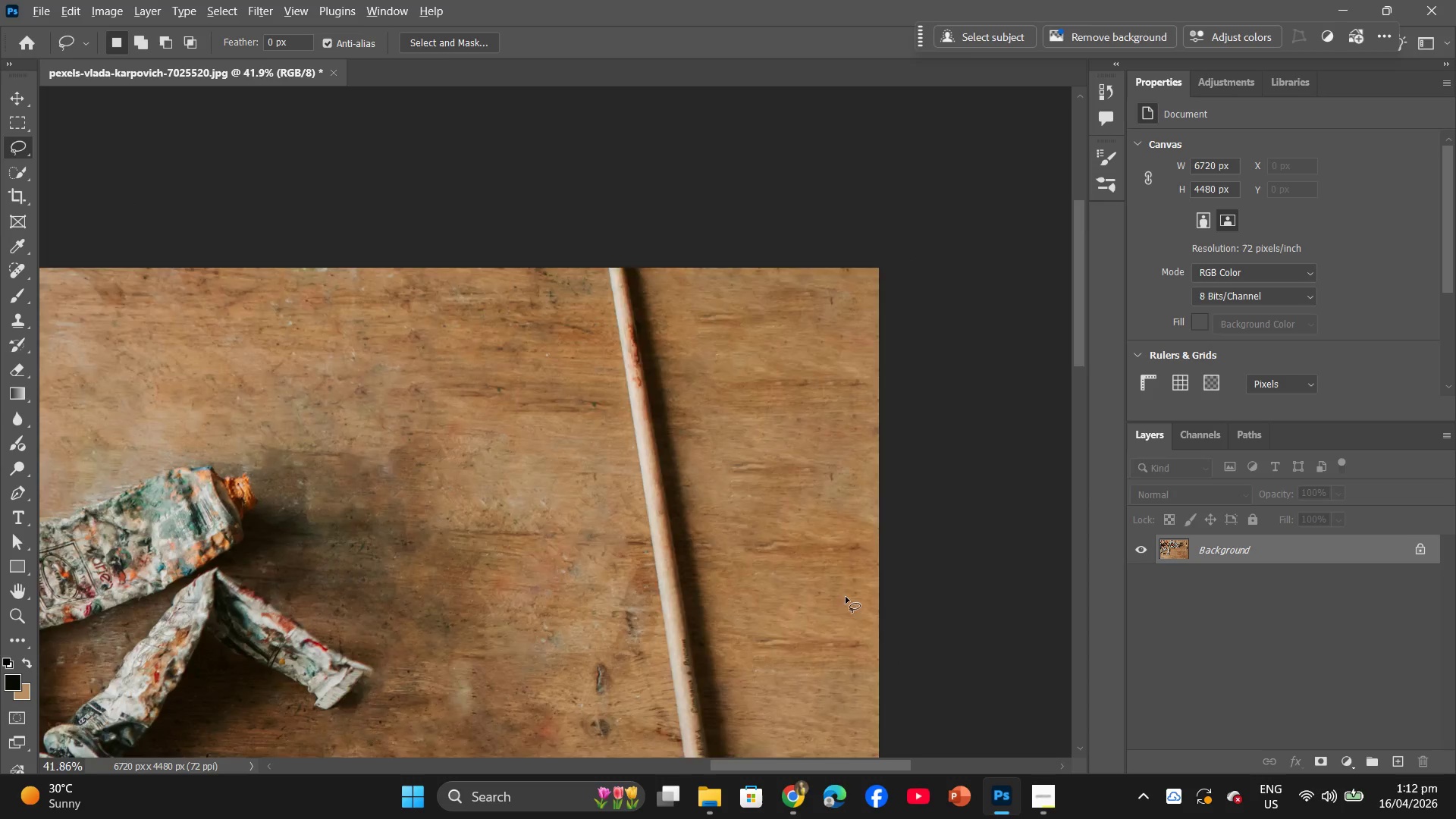 
scroll: coordinate [827, 391], scroll_direction: down, amount: 16.0
 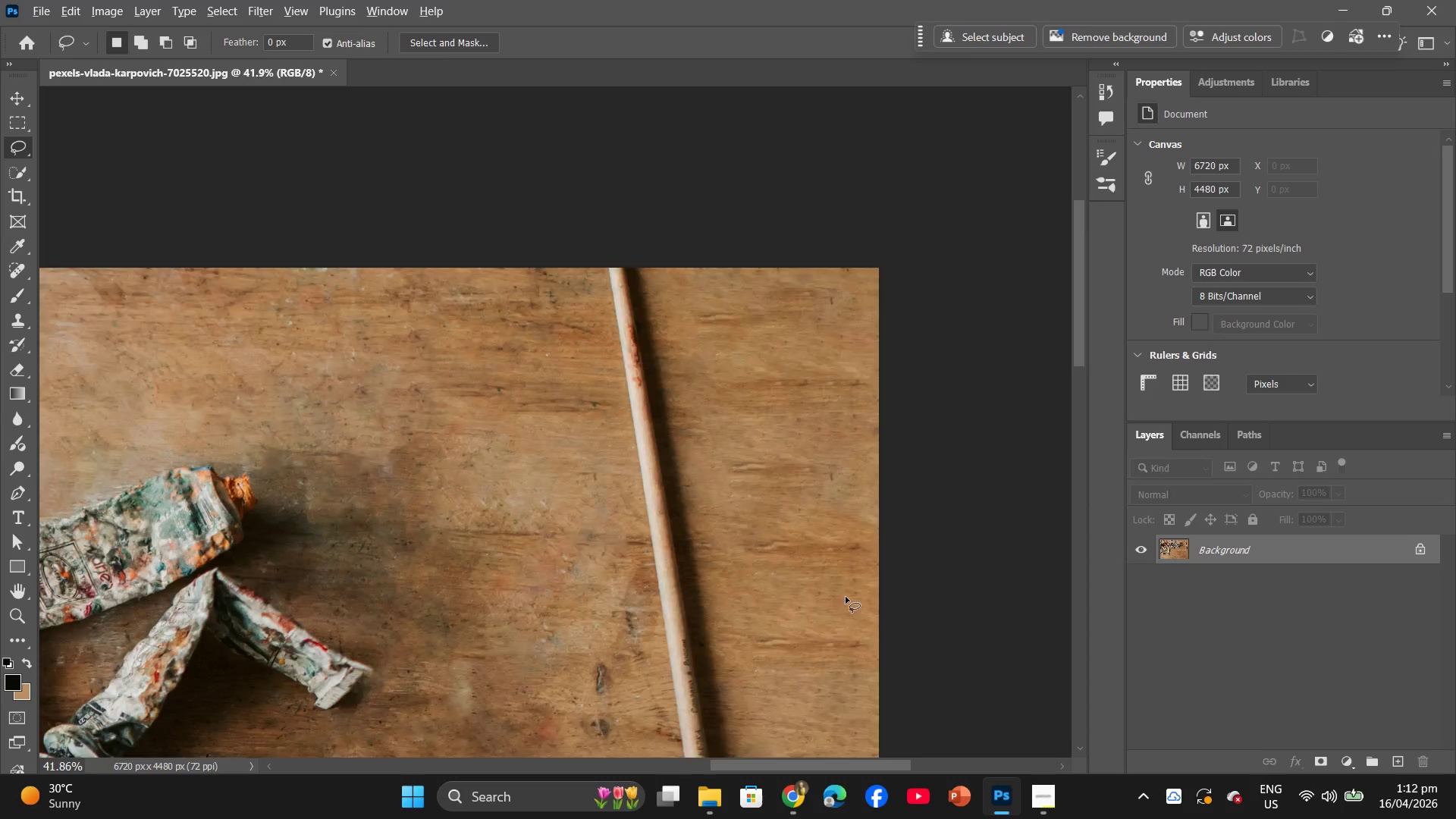 
hold_key(key=AltLeft, duration=0.44)
hold_key(key=AltLeft, duration=0.67)
scroll: coordinate [760, 470], scroll_direction: down, amount: 13.0
 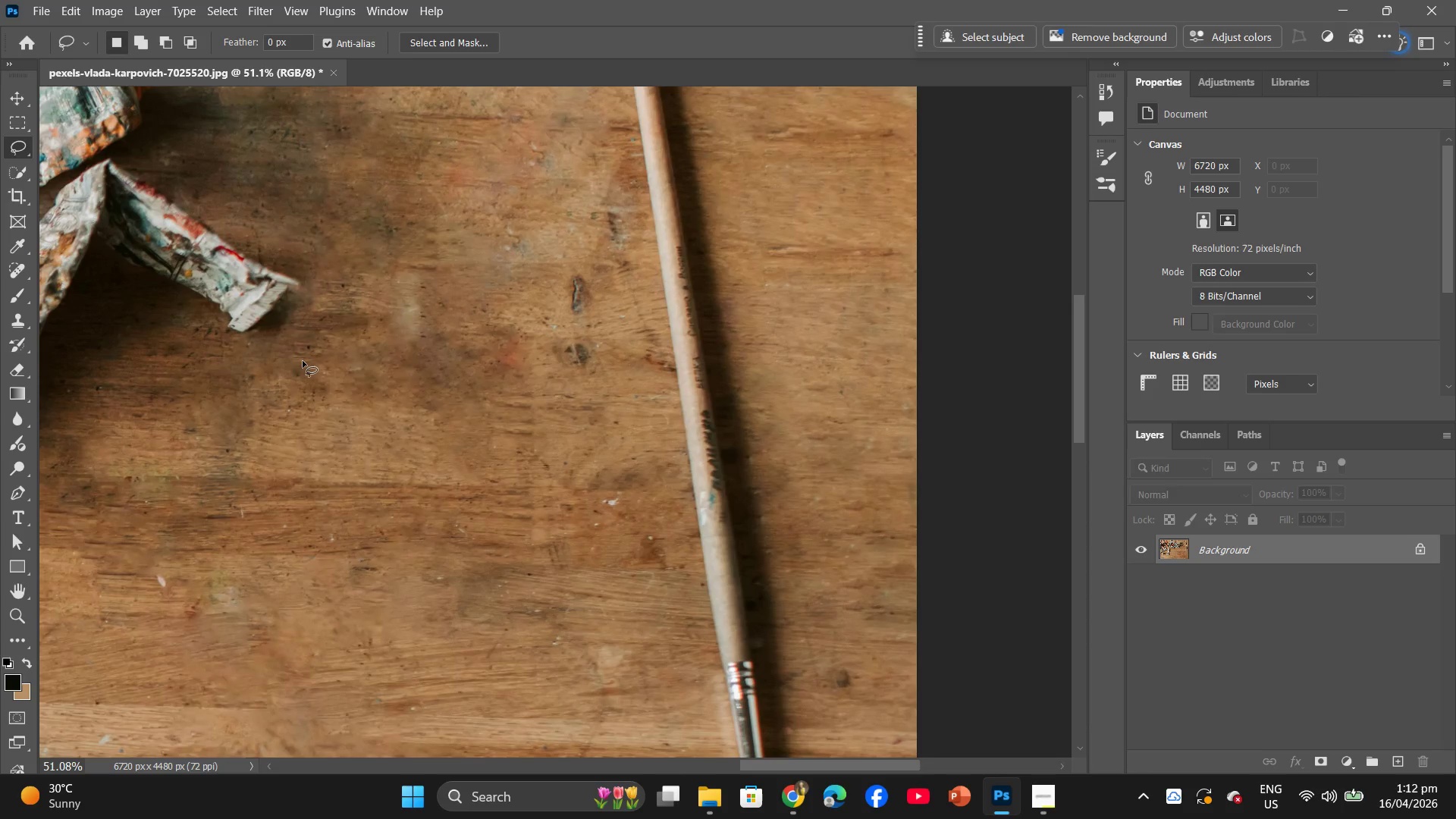 
left_click_drag(start_coordinate=[304, 361], to_coordinate=[349, 370])
 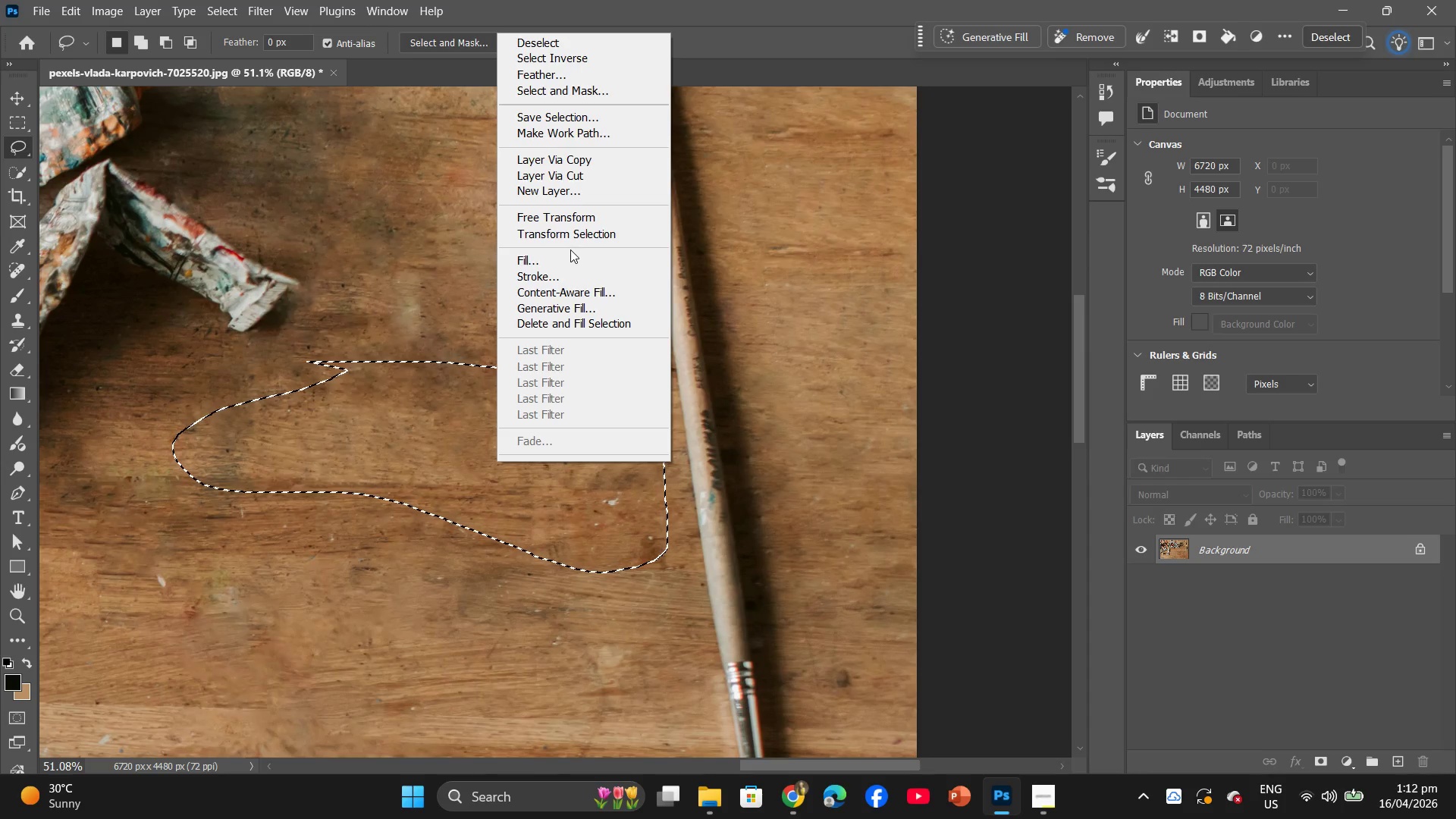 
double_click([570, 251])
 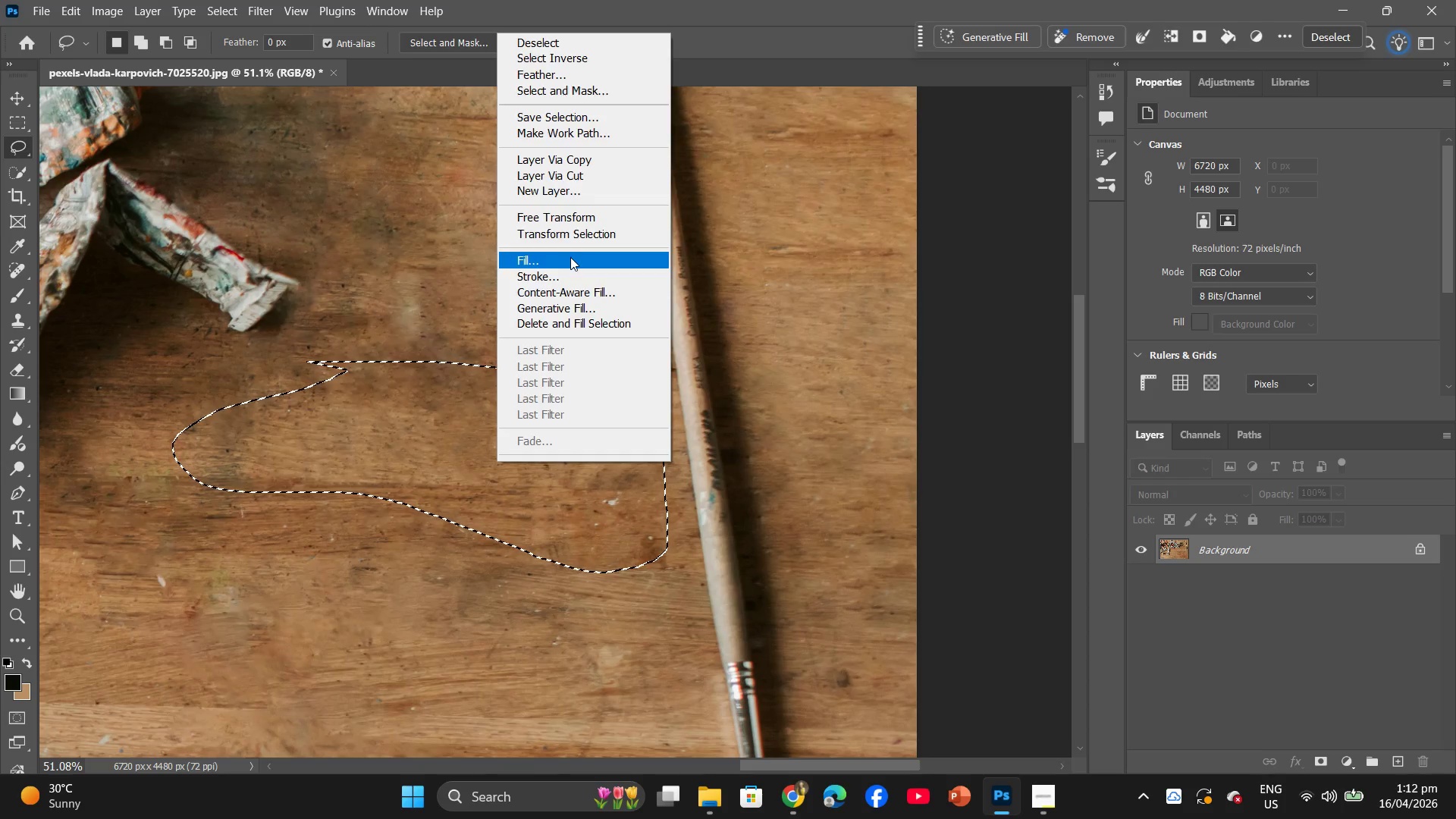 
triple_click([570, 257])
 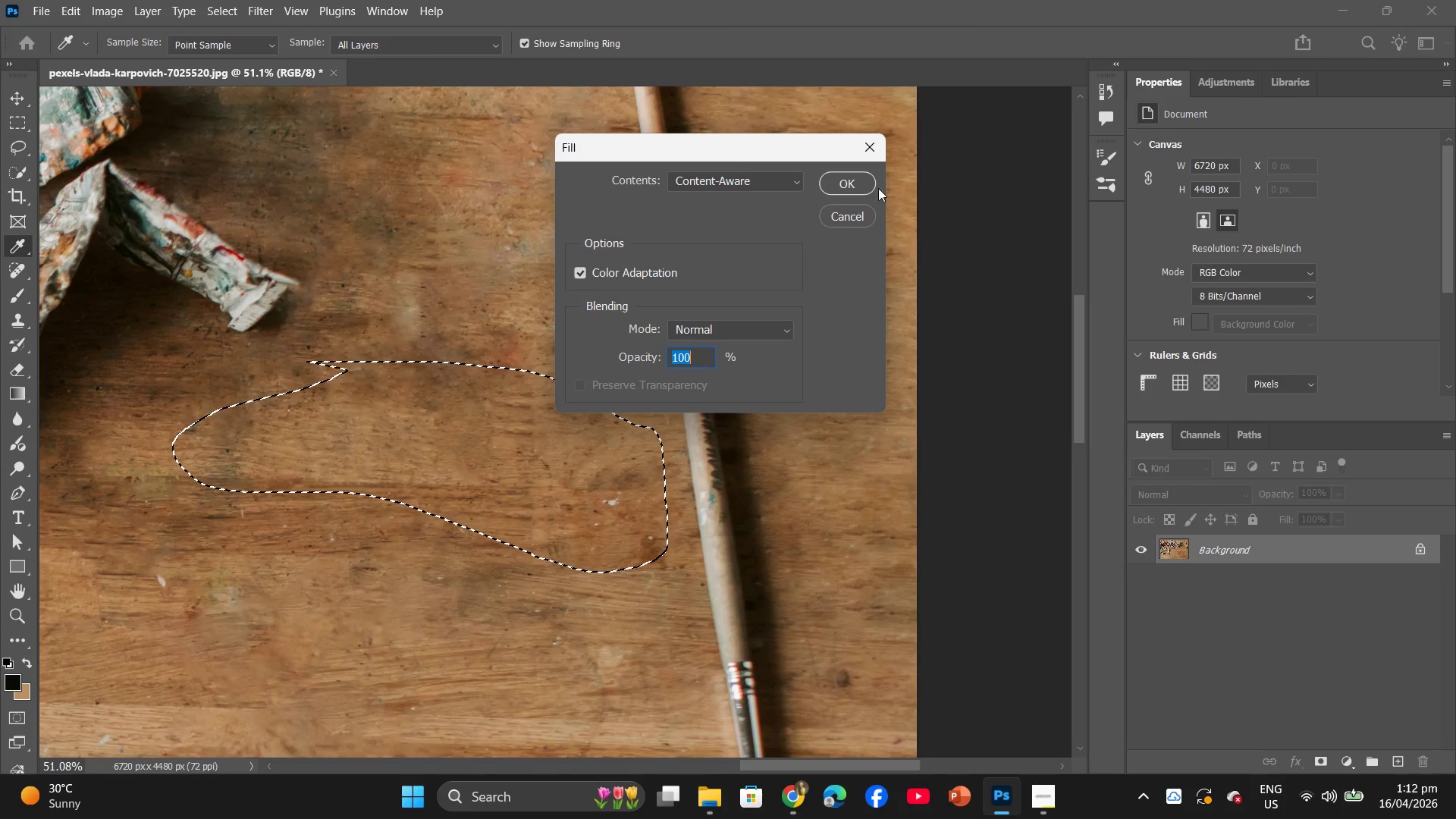 
left_click([829, 174])
 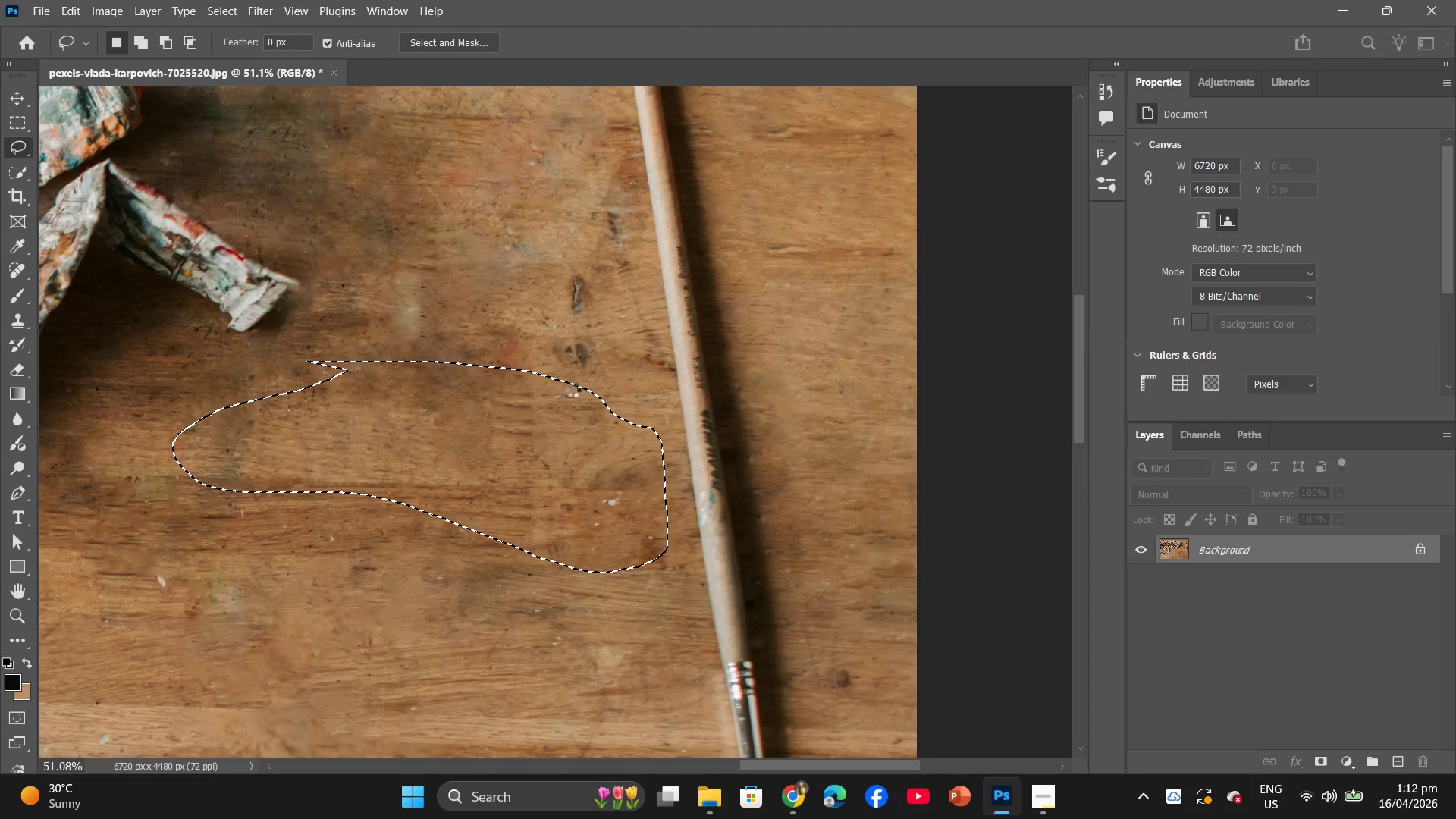 
left_click([569, 389])
 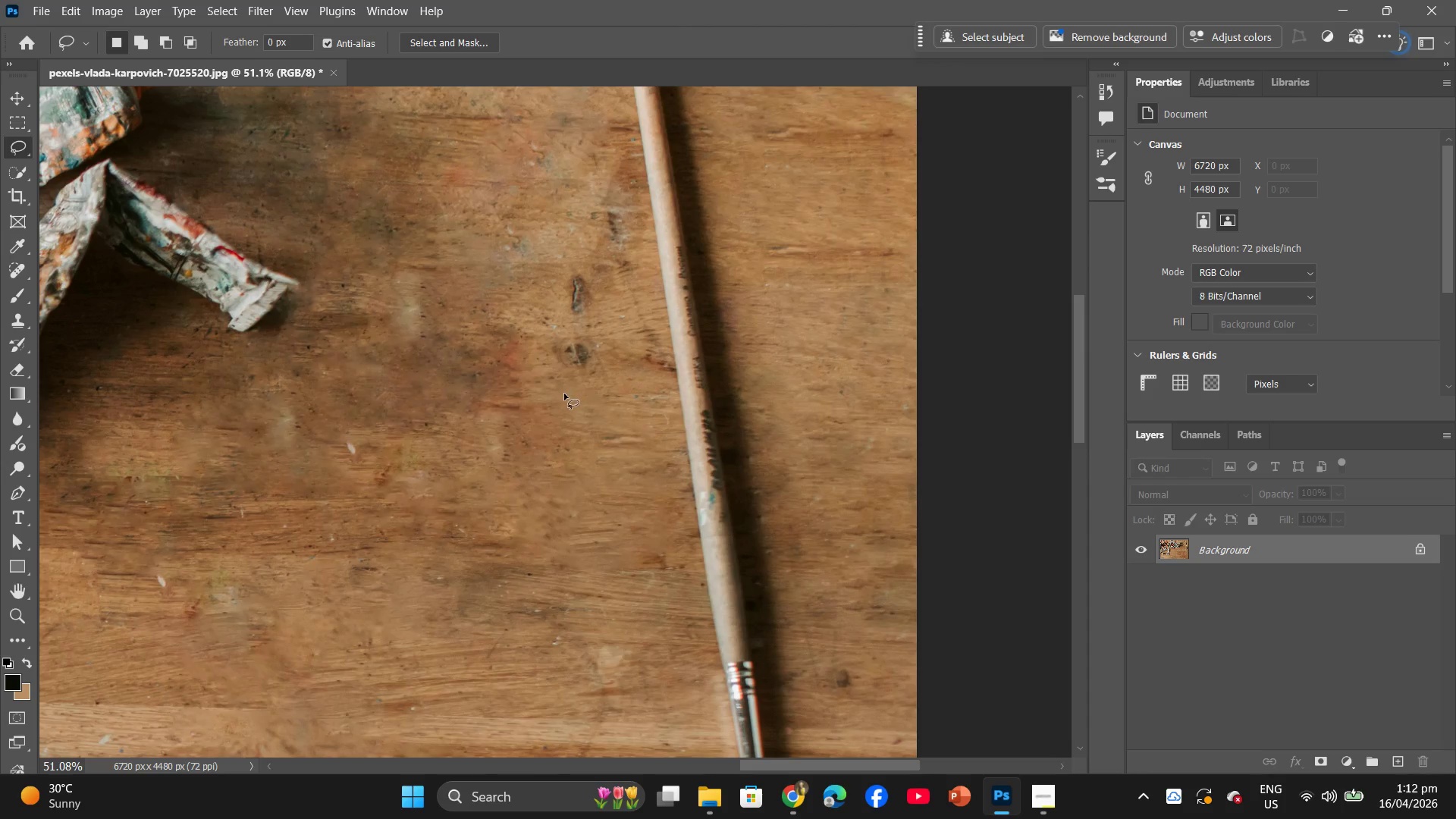 
hold_key(key=AltLeft, duration=0.64)
scroll: coordinate [569, 388], scroll_direction: down, amount: 11.0
 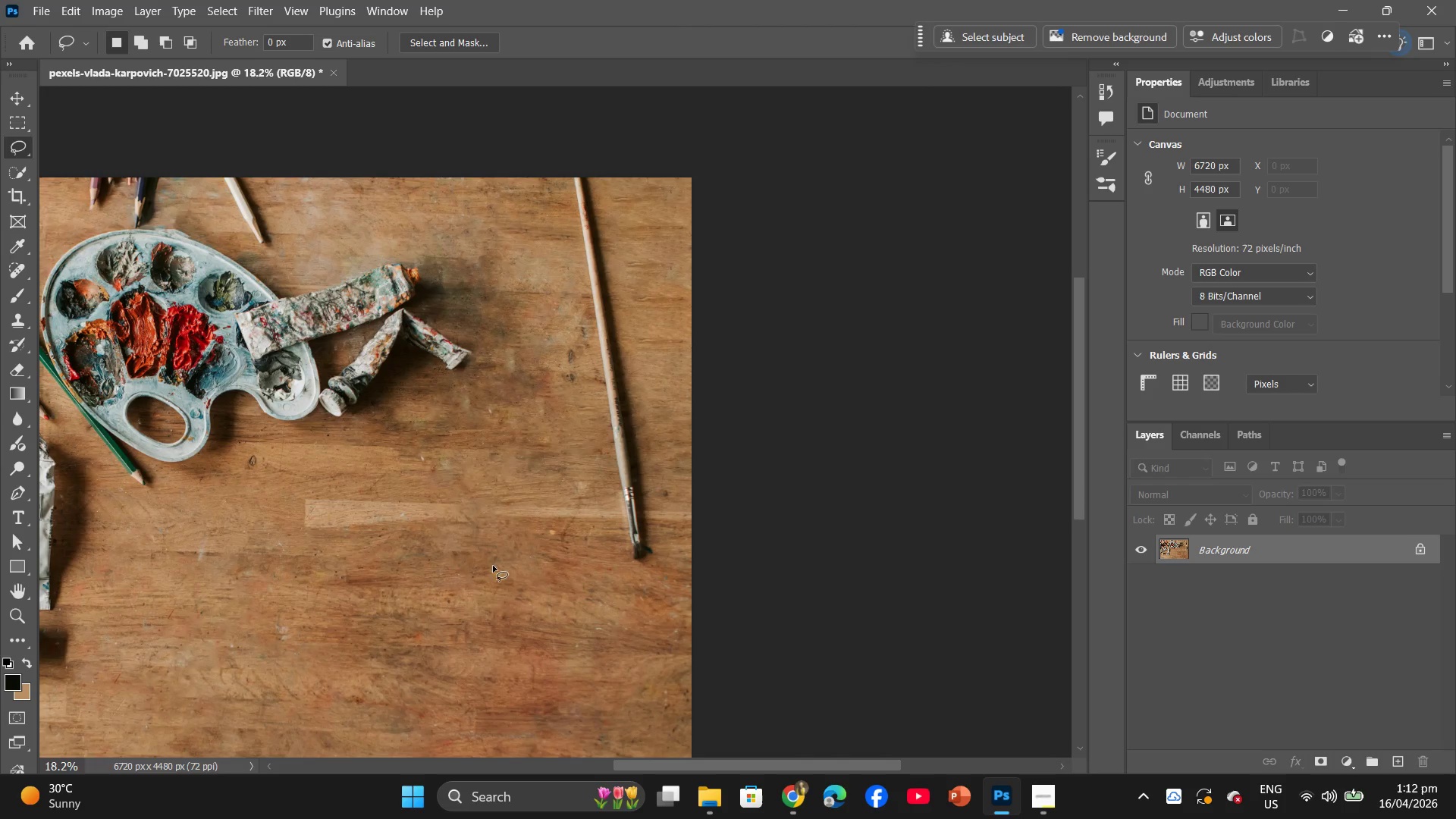 
hold_key(key=AltLeft, duration=0.84)
scroll: coordinate [475, 554], scroll_direction: down, amount: 11.0
 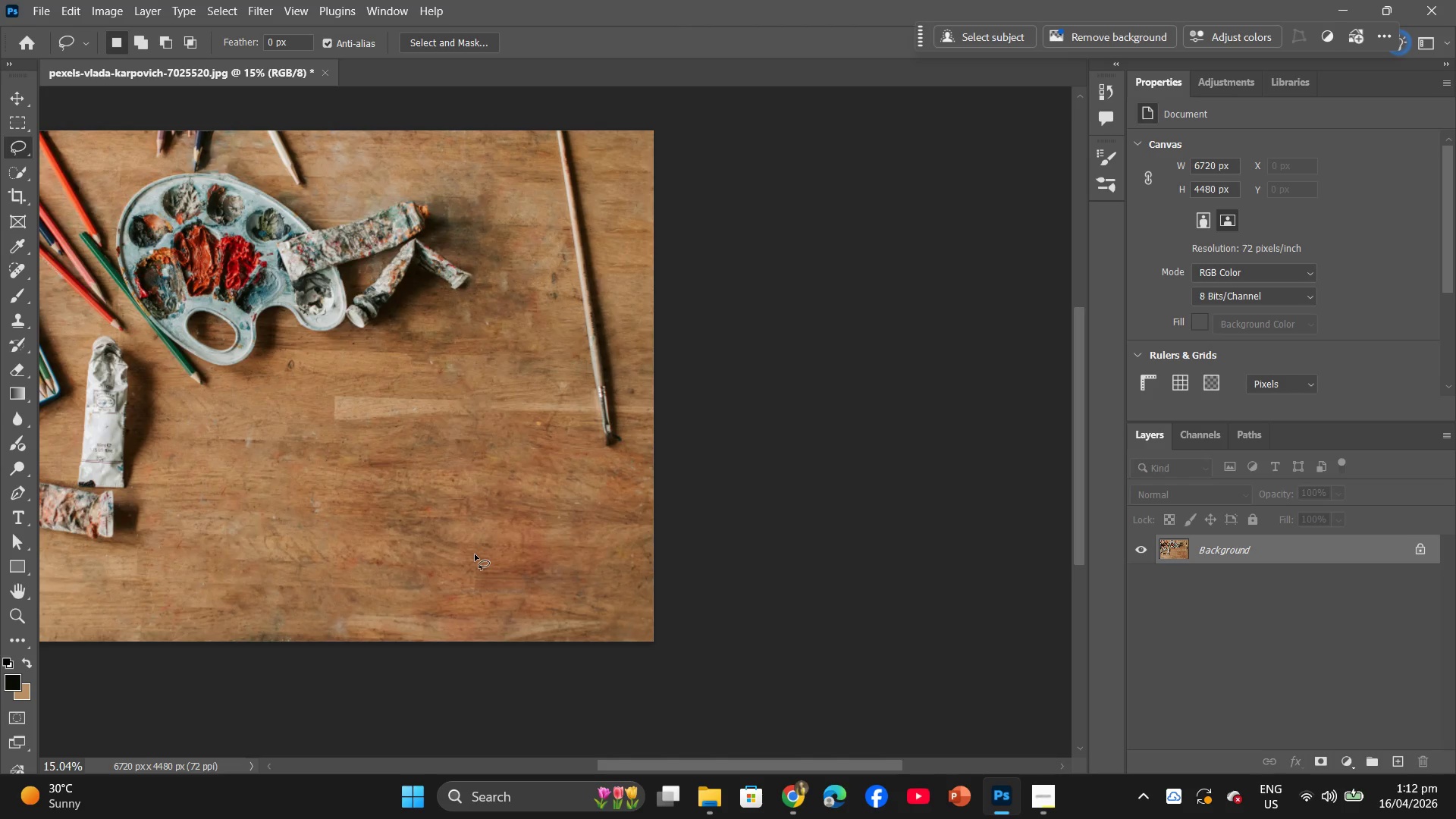 
hold_key(key=Space, duration=1.5)
 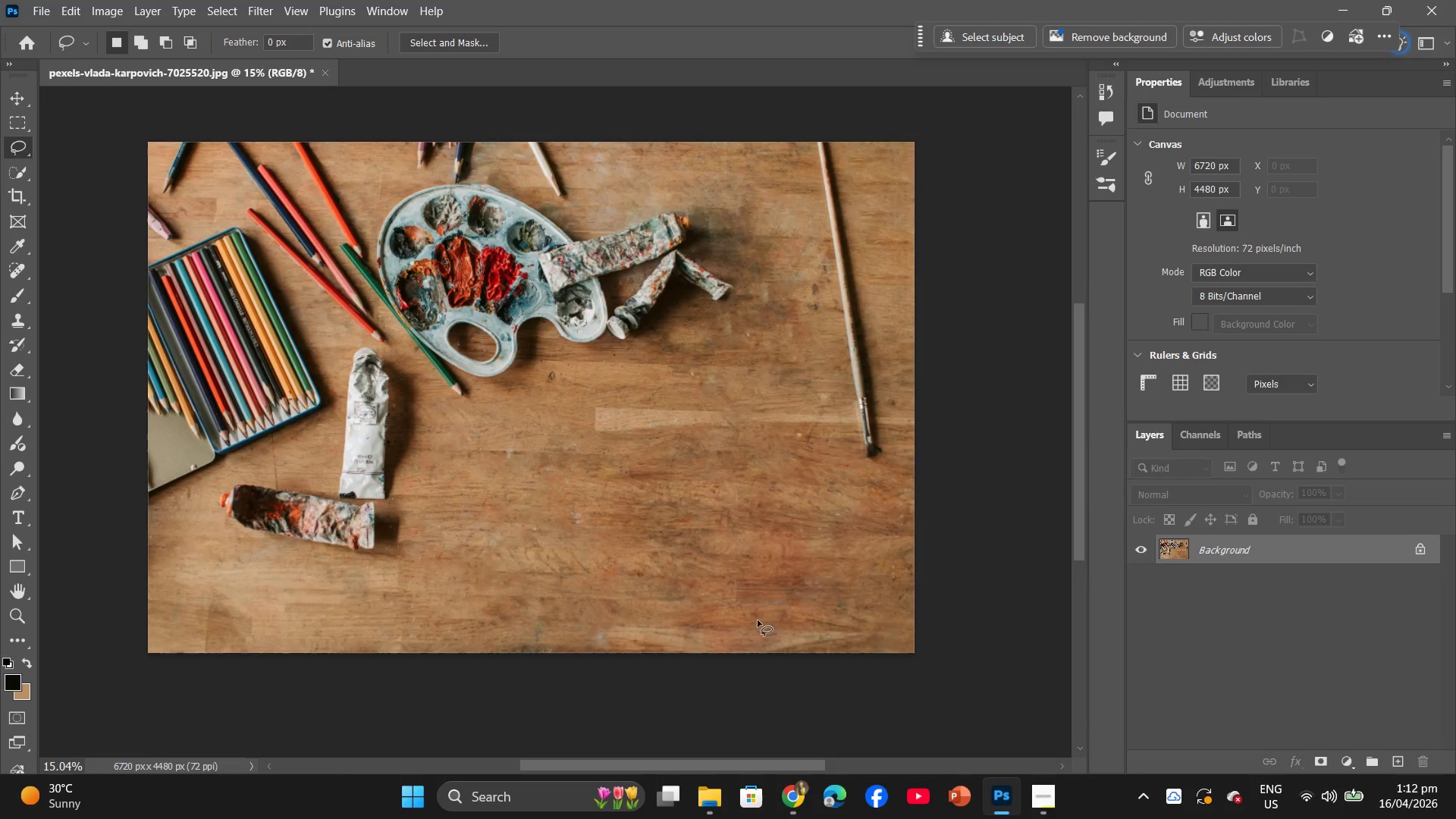 
left_click_drag(start_coordinate=[475, 554], to_coordinate=[736, 566])
 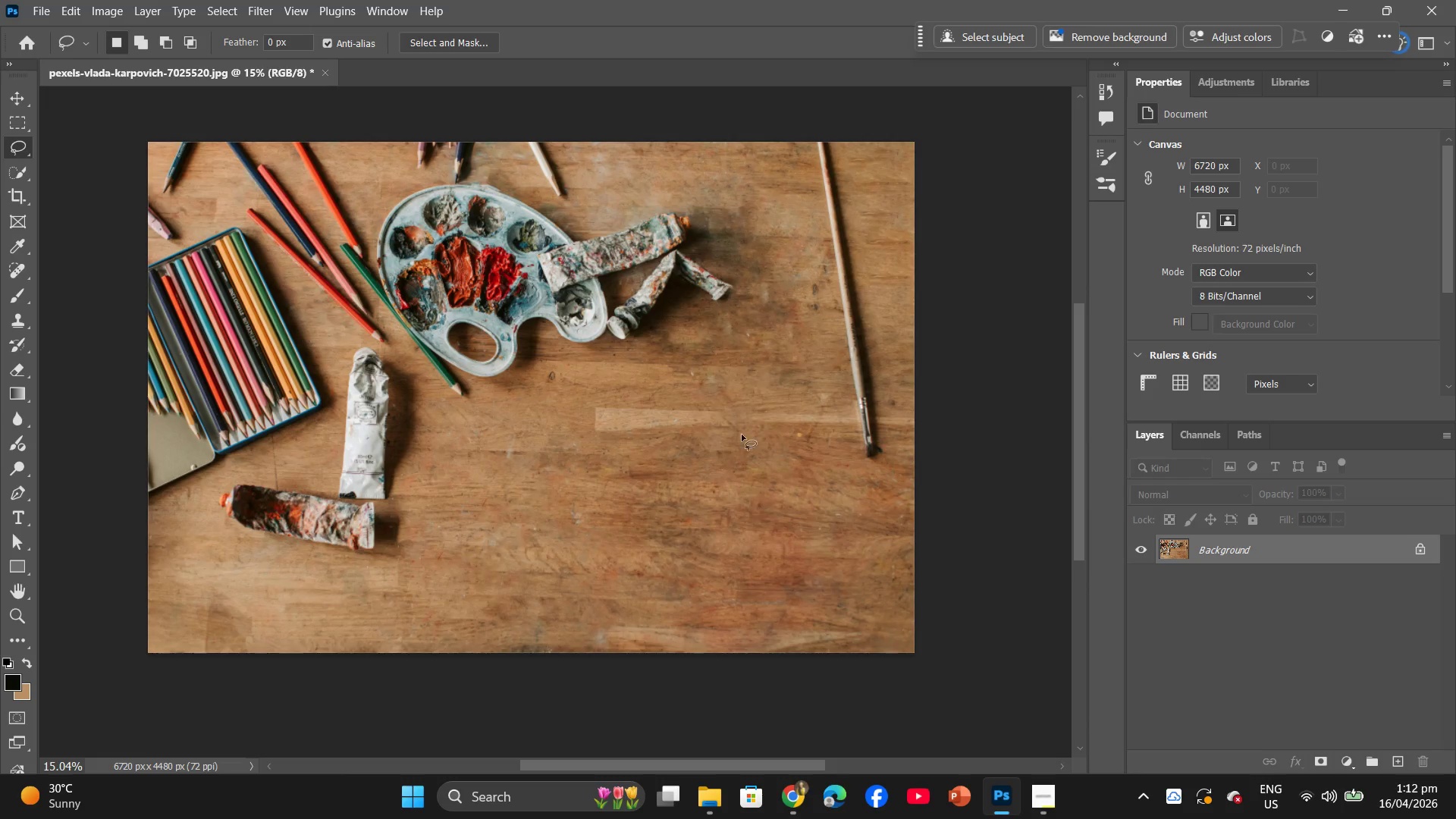 
scroll: coordinate [748, 452], scroll_direction: up, amount: 11.0
 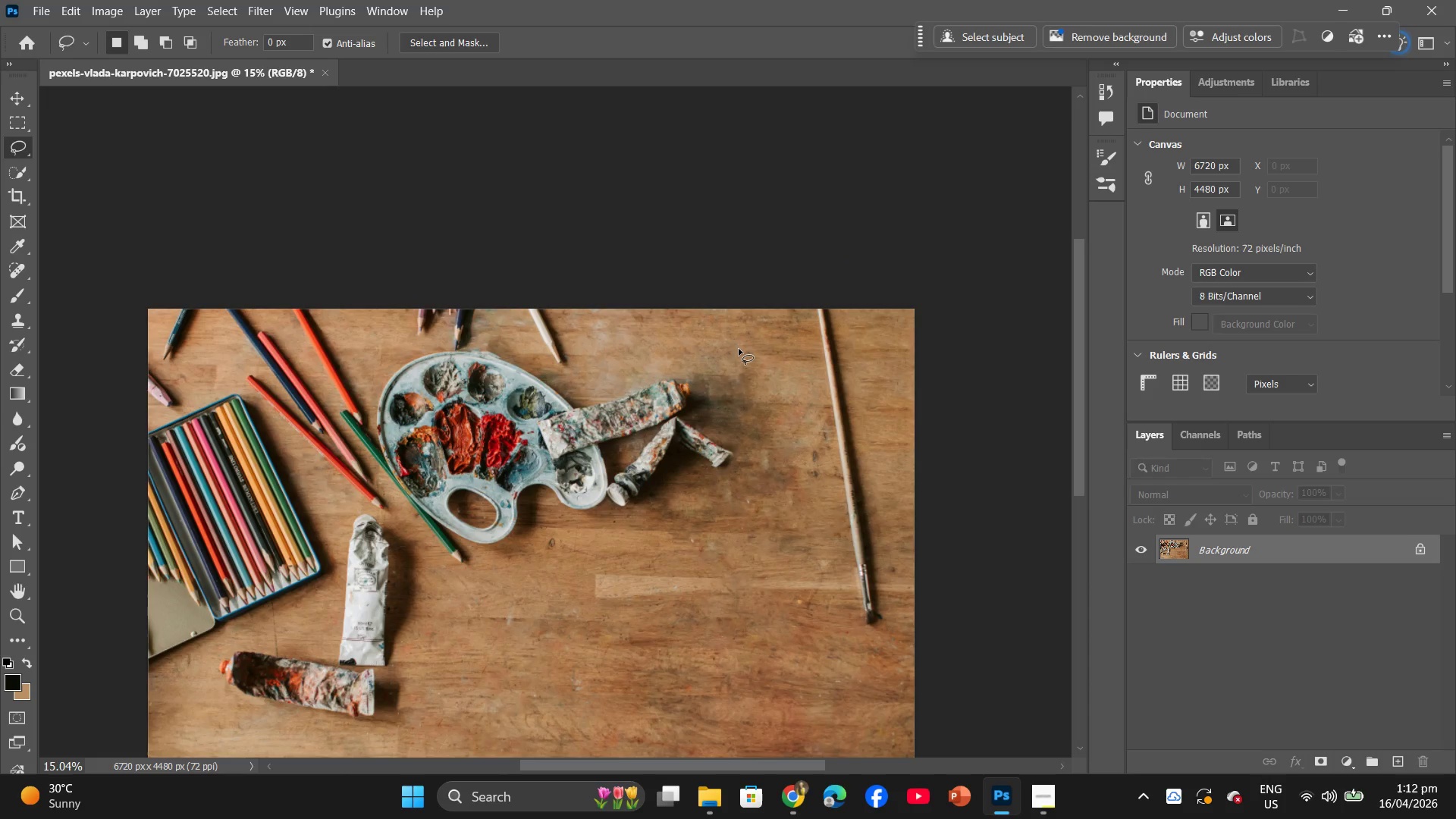 
hold_key(key=AltLeft, duration=1.14)
scroll: coordinate [720, 323], scroll_direction: up, amount: 12.0
 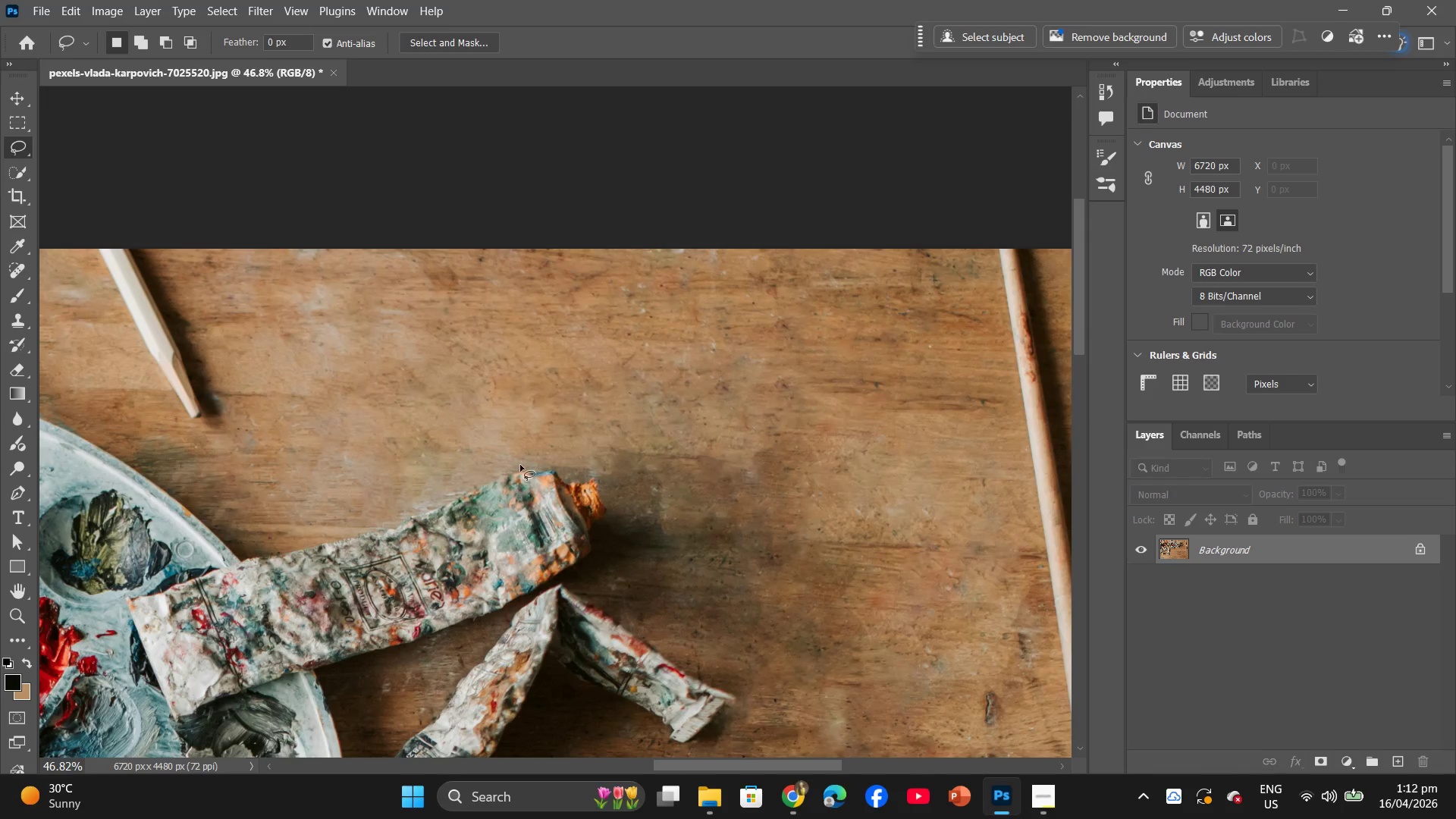 
left_click_drag(start_coordinate=[529, 460], to_coordinate=[526, 450])
 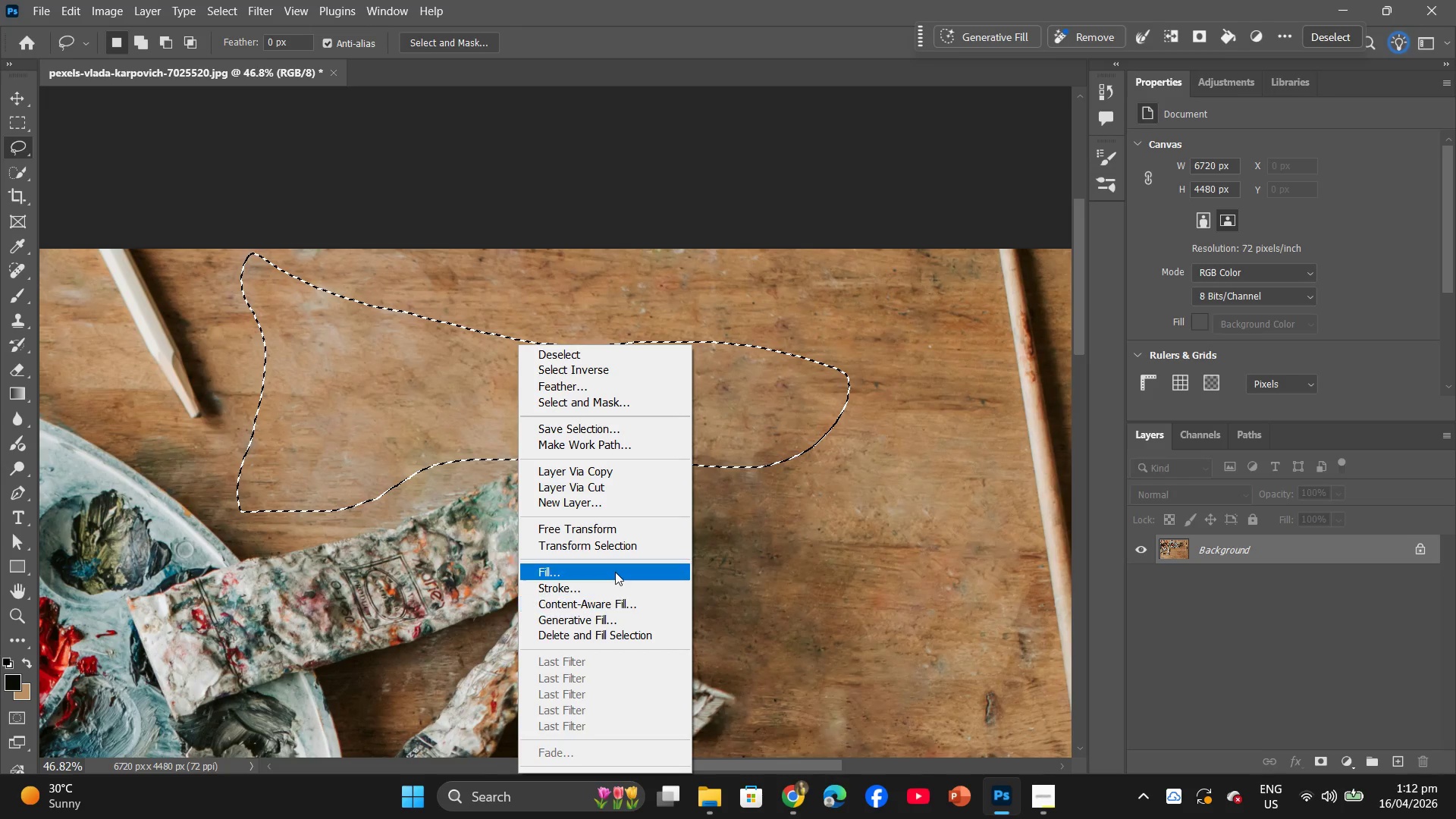 
left_click([614, 571])
 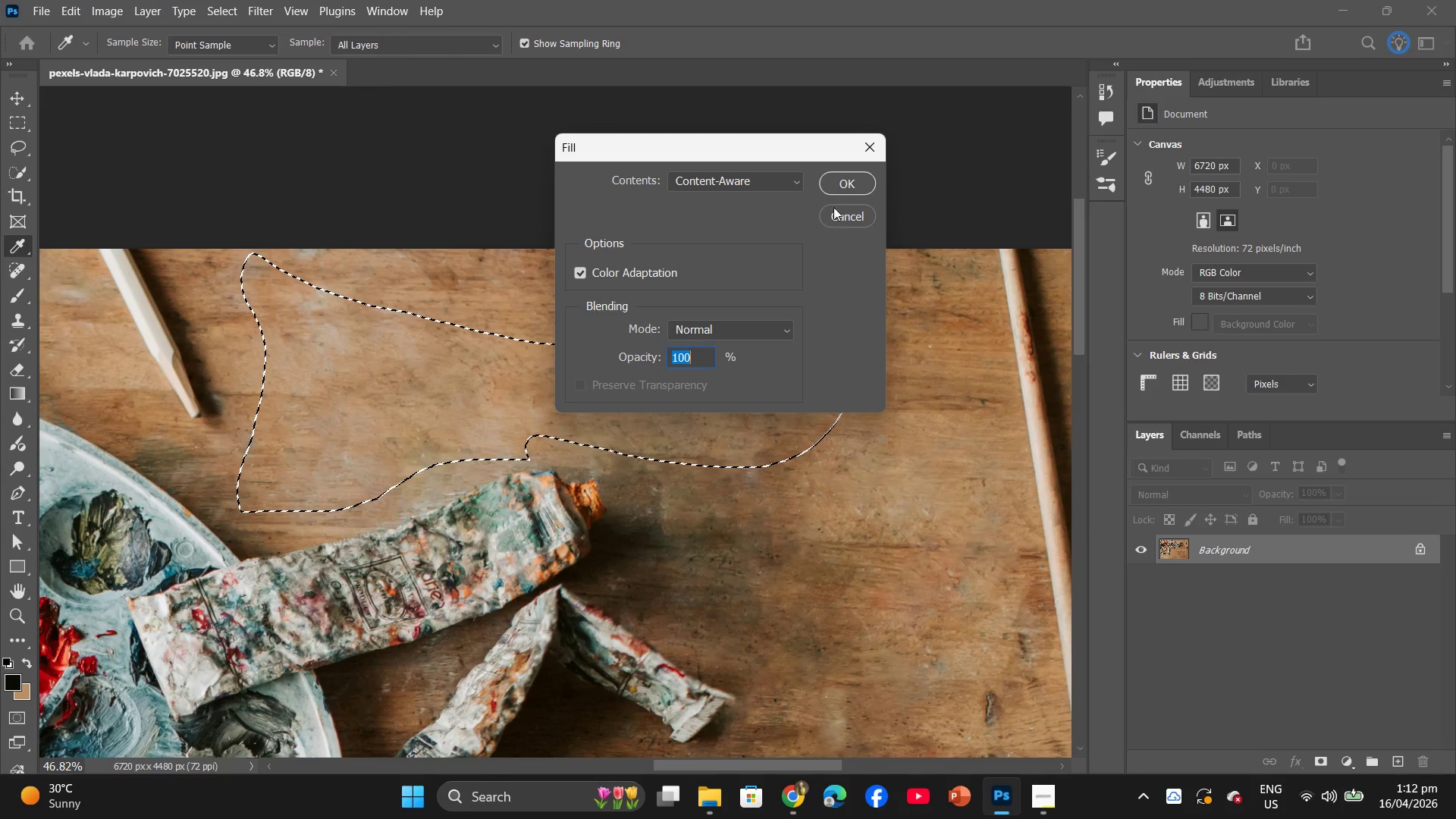 
left_click([832, 190])
 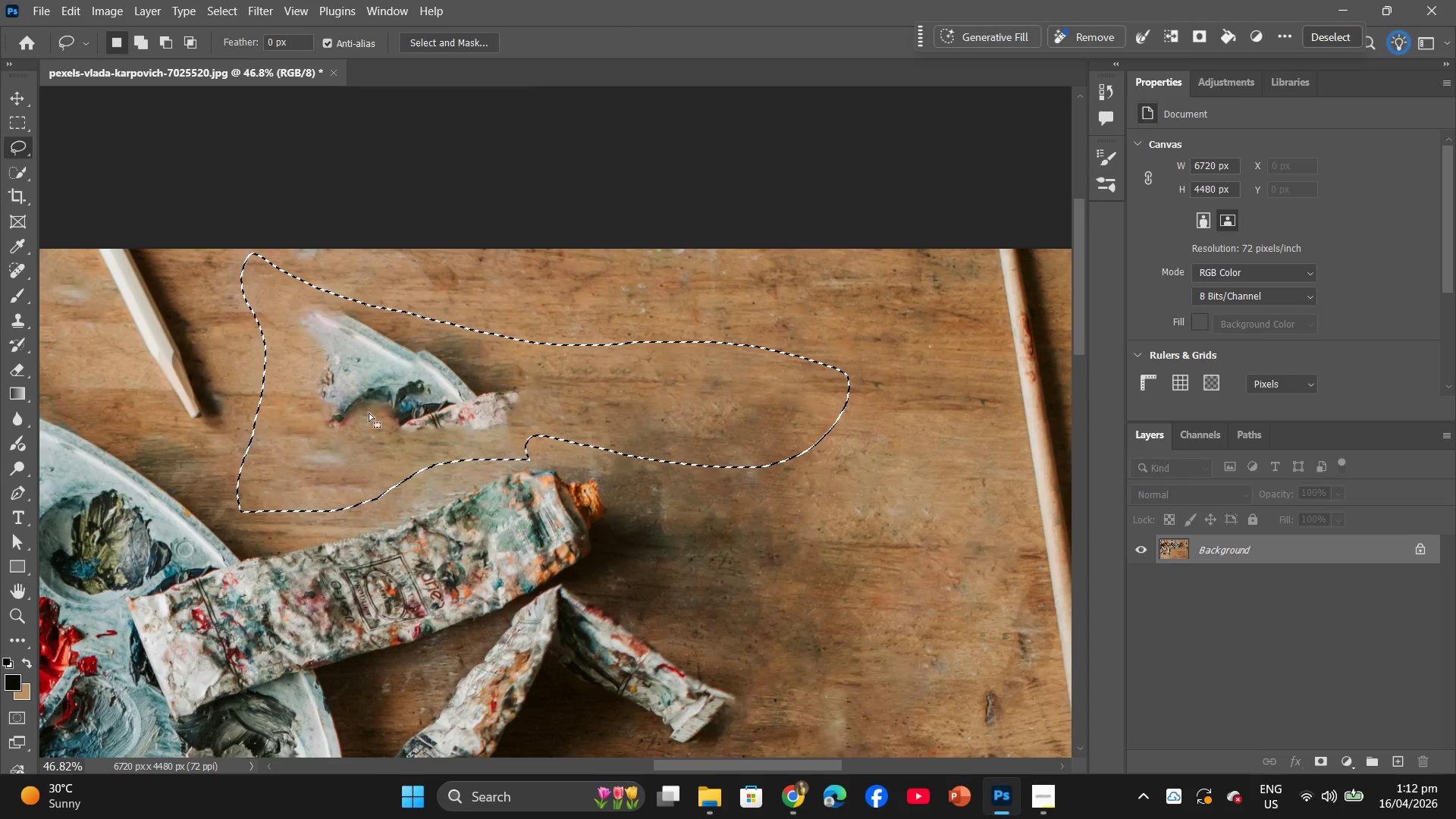 
left_click([472, 574])
 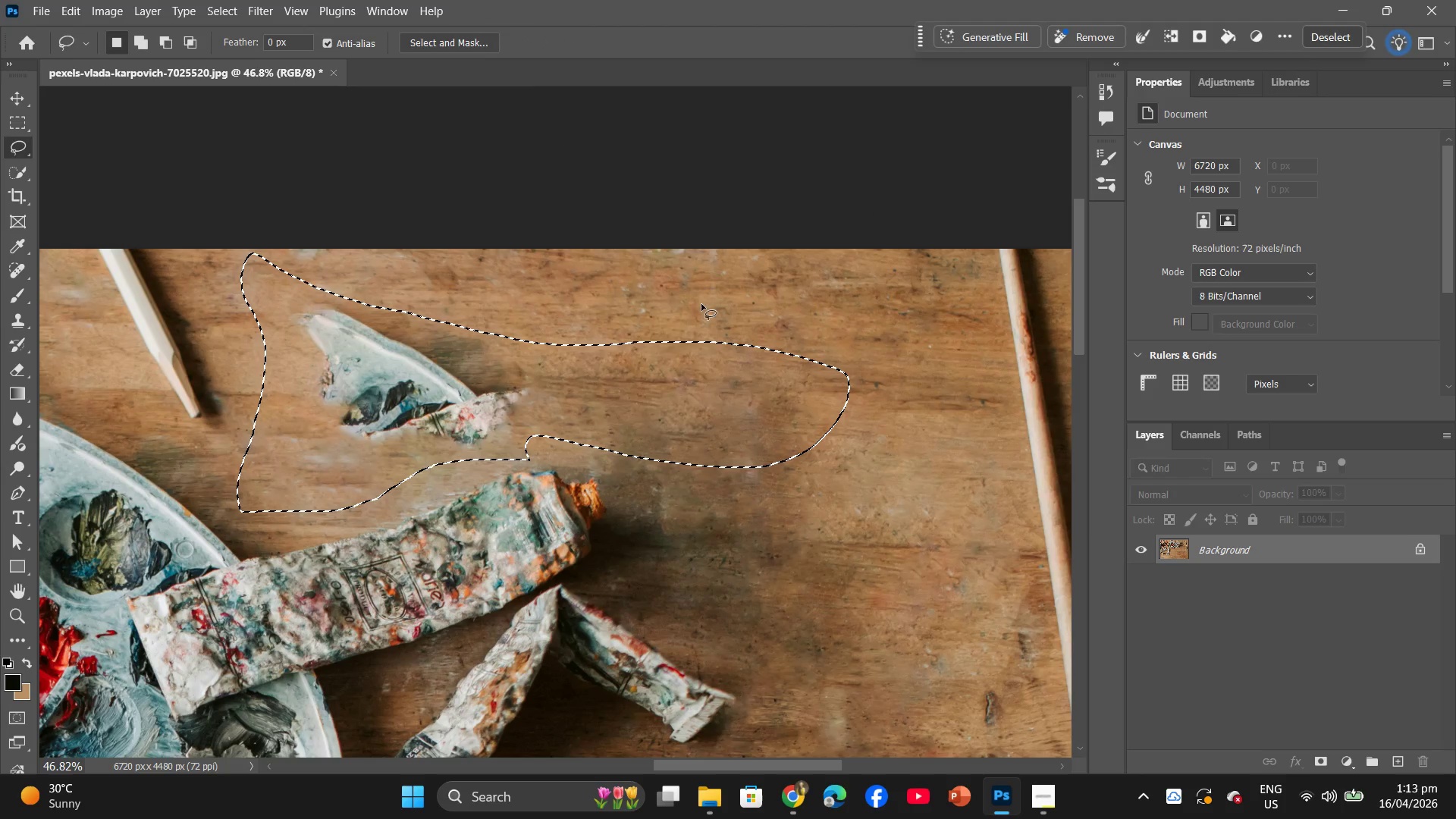 
right_click([642, 366])
 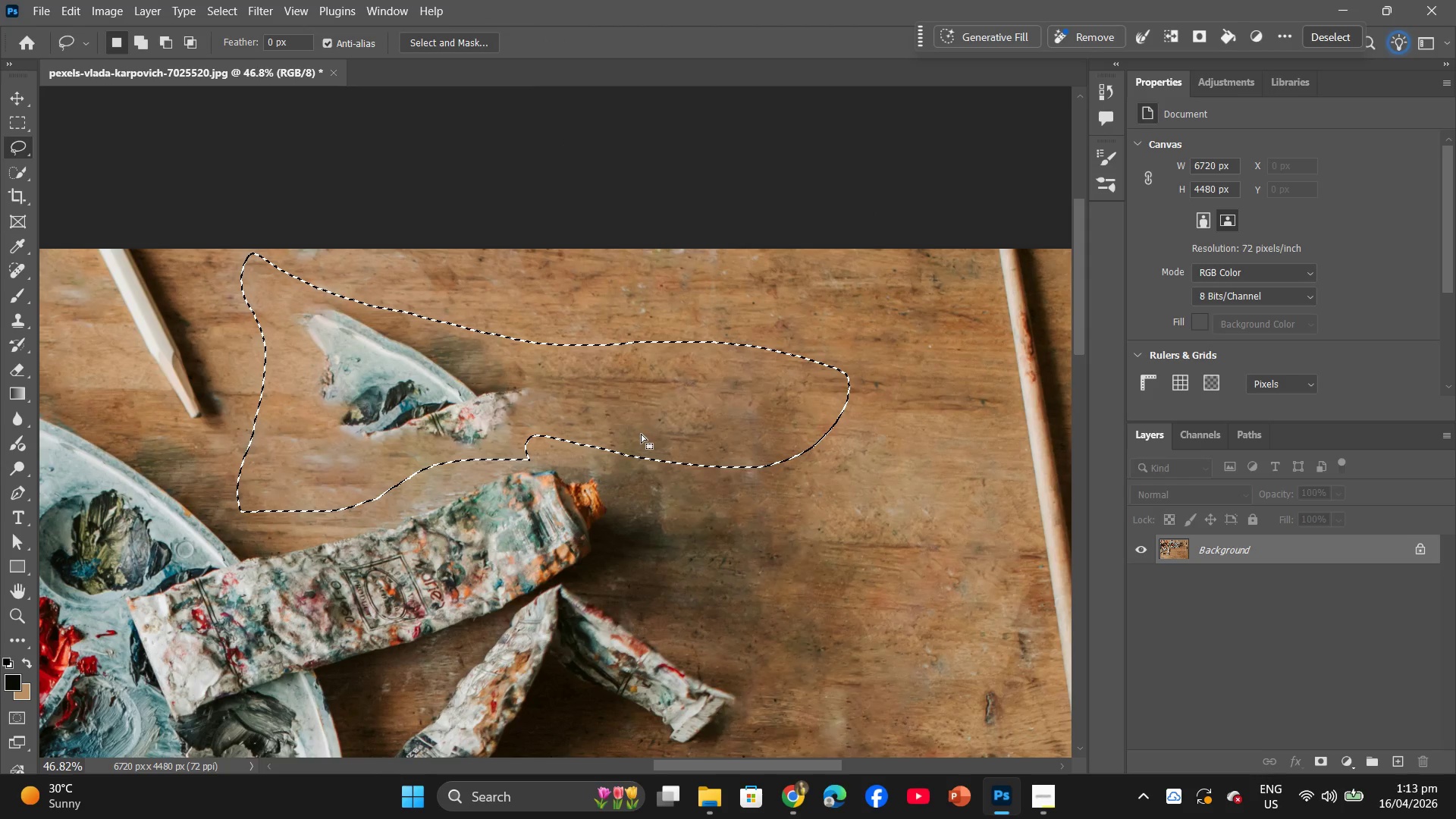 
double_click([641, 434])
 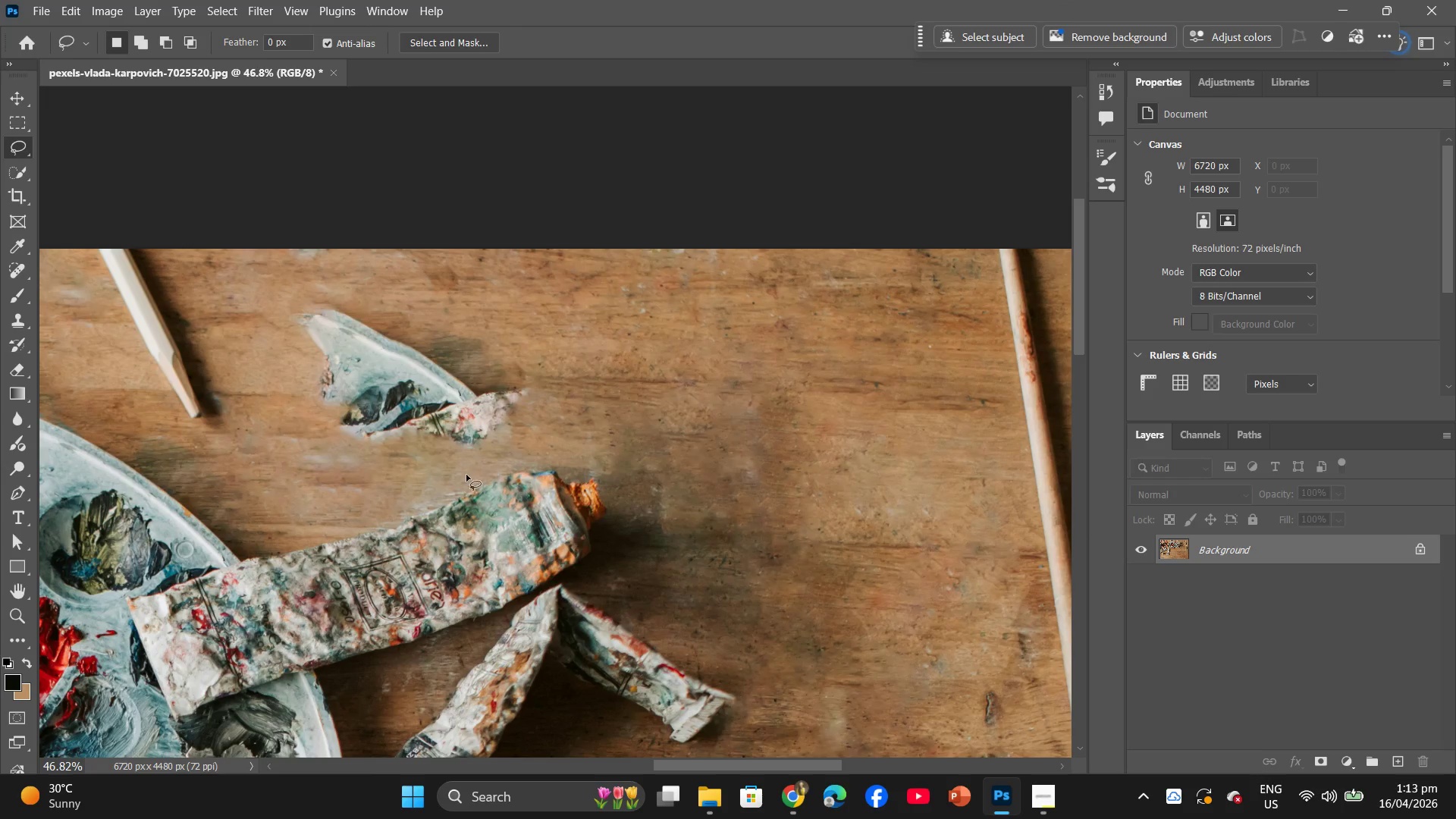 
left_click_drag(start_coordinate=[432, 494], to_coordinate=[451, 500])
 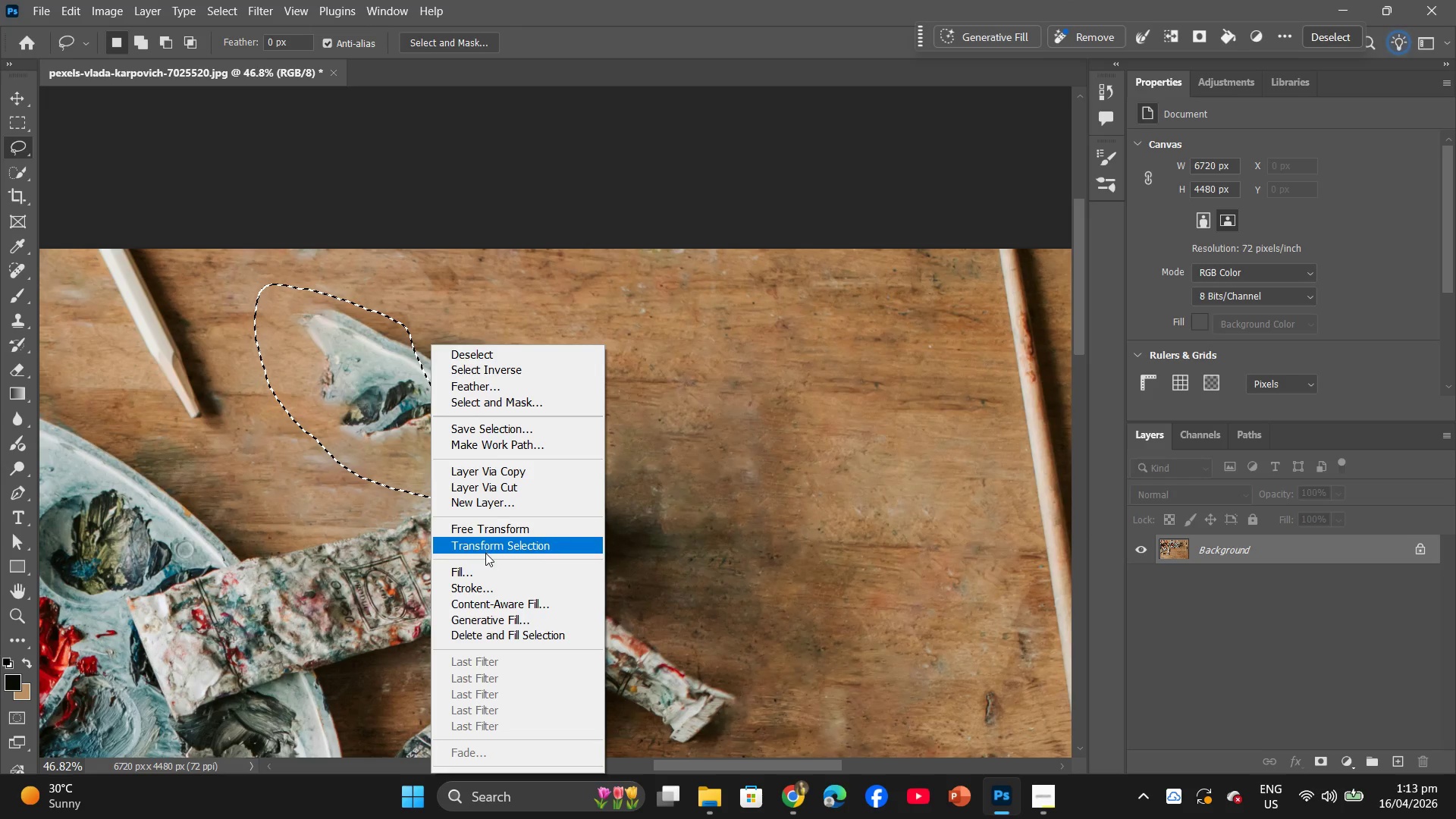 
left_click([479, 582])
 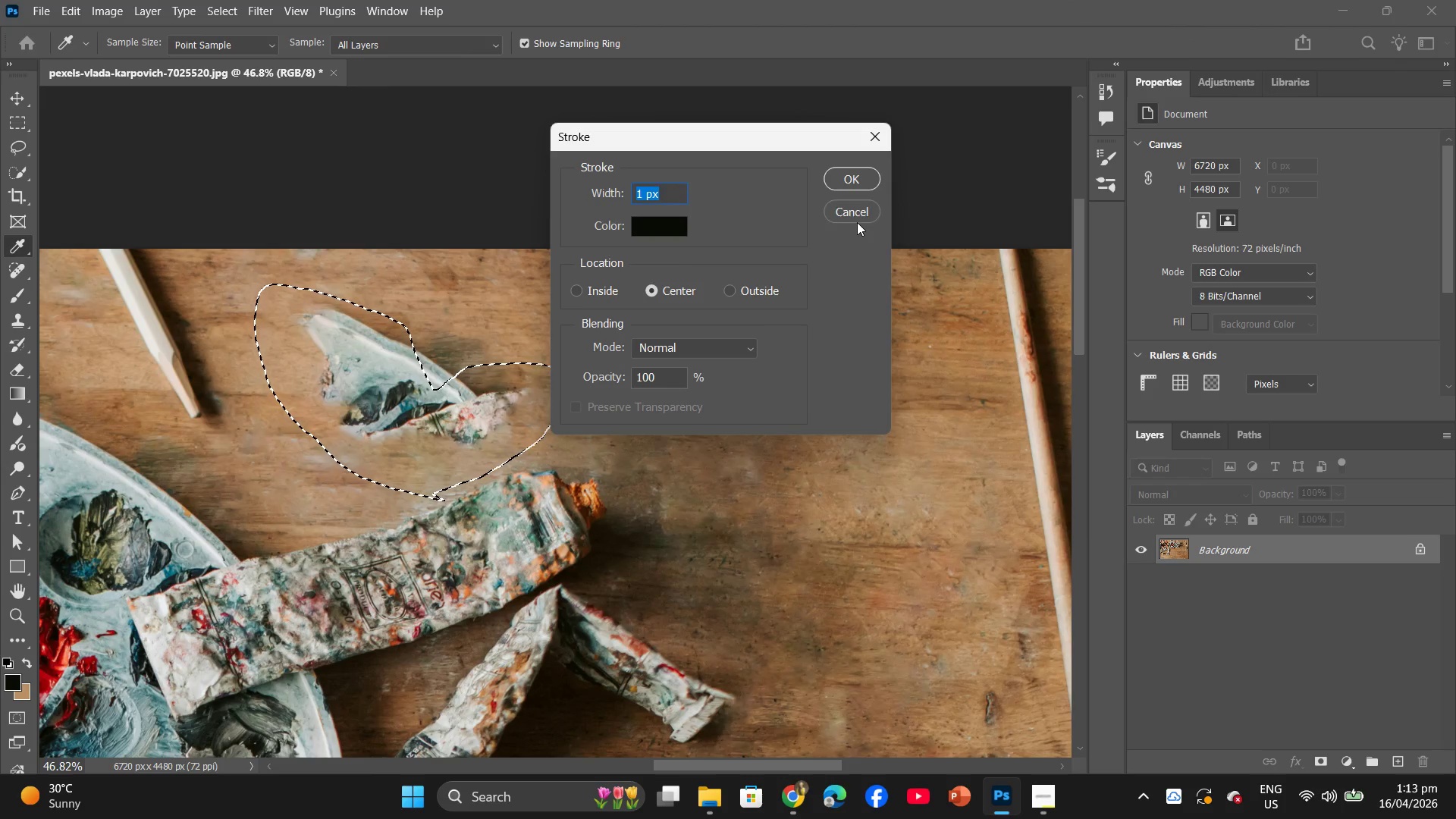 
double_click([858, 222])
 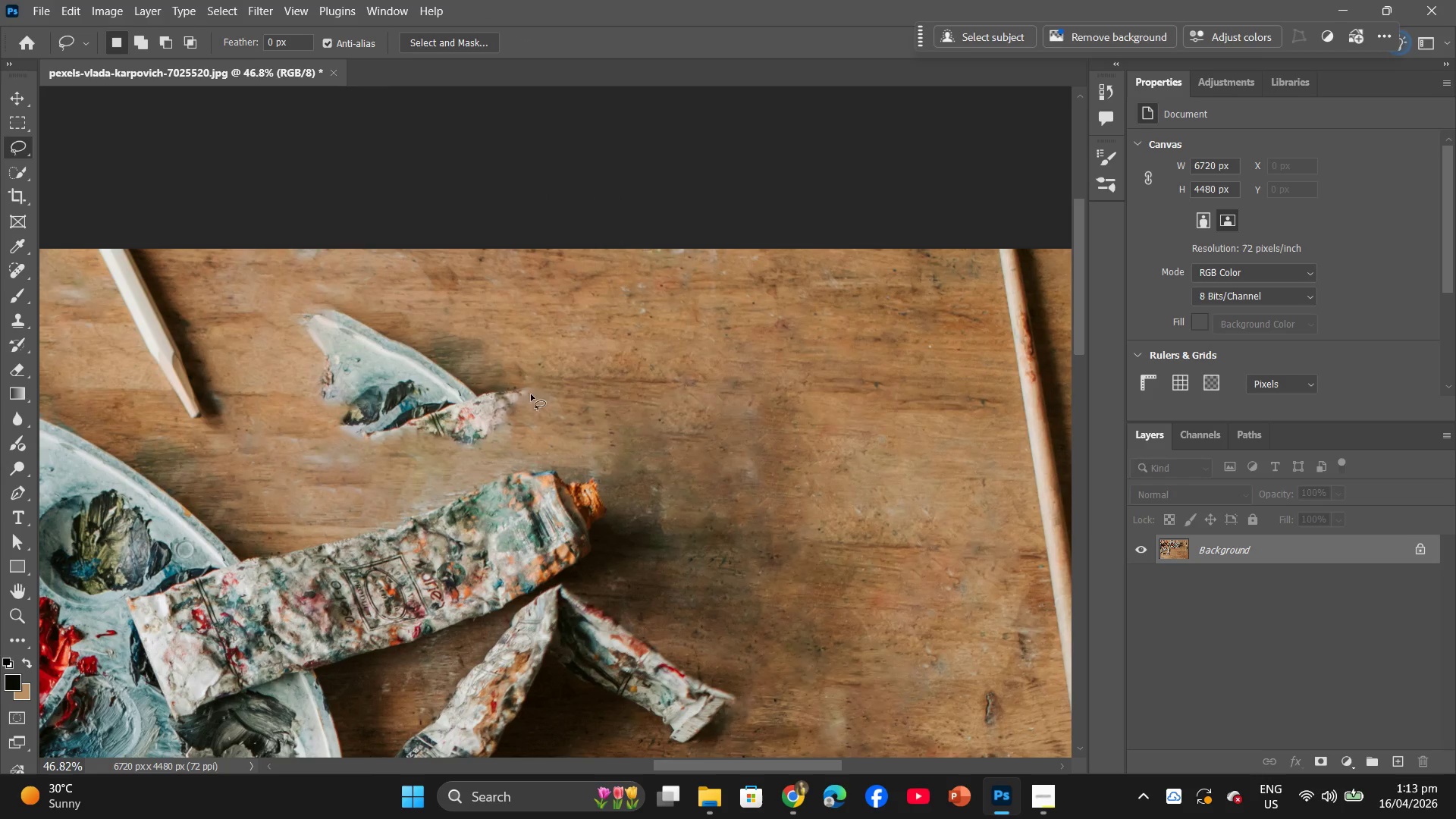 
left_click_drag(start_coordinate=[485, 435], to_coordinate=[510, 438])
 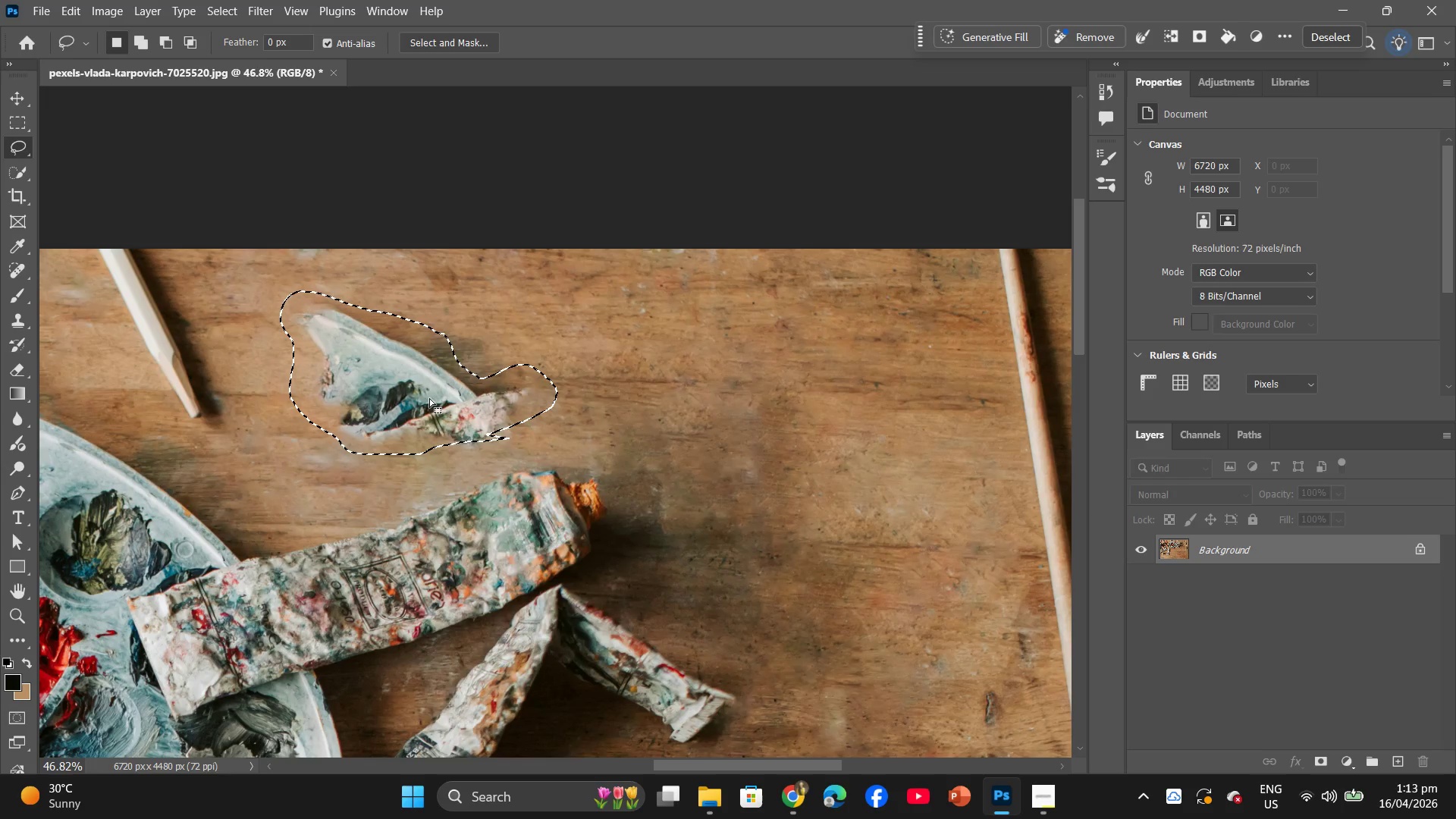 
right_click([429, 398])
 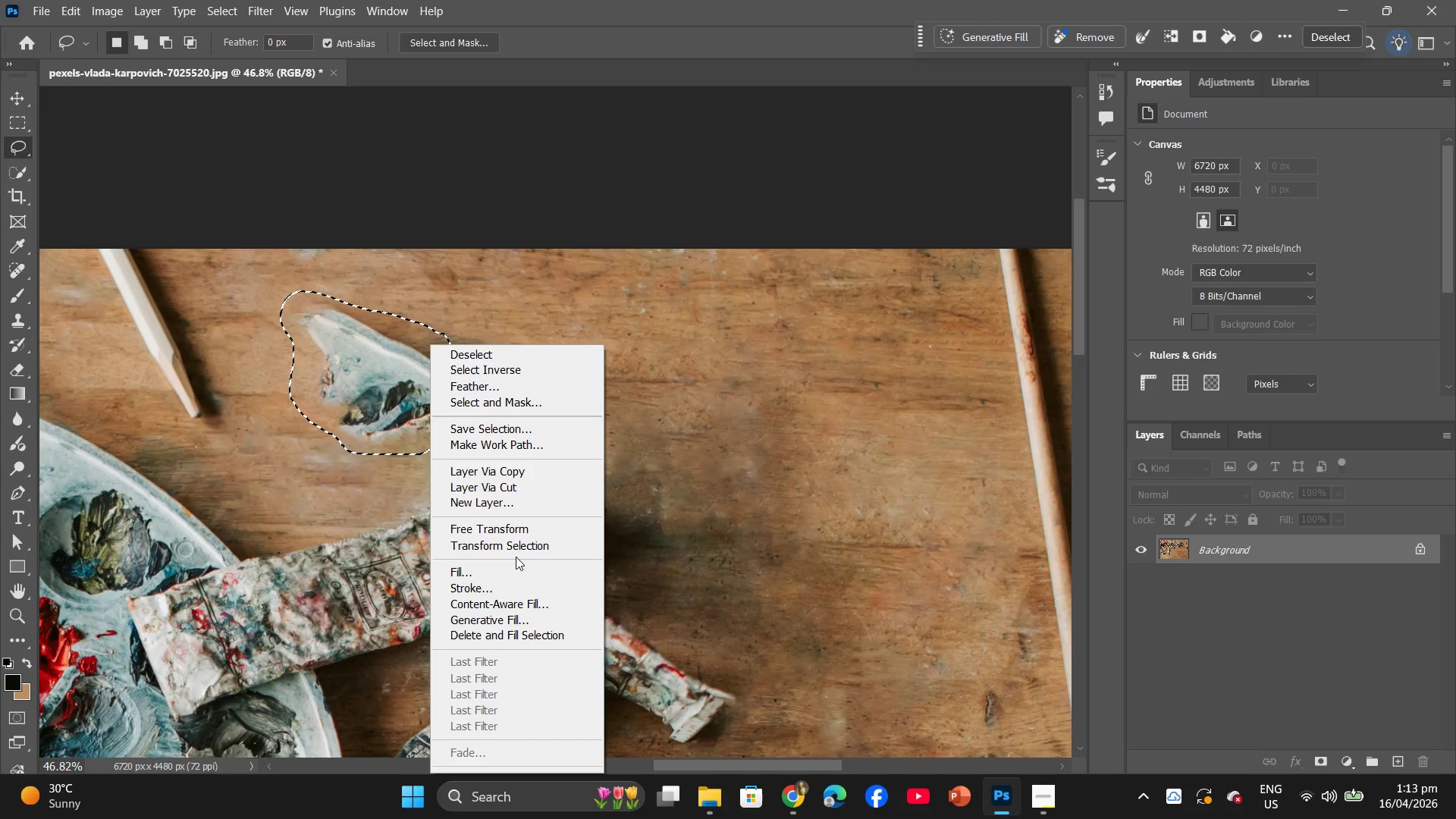 
left_click([511, 569])
 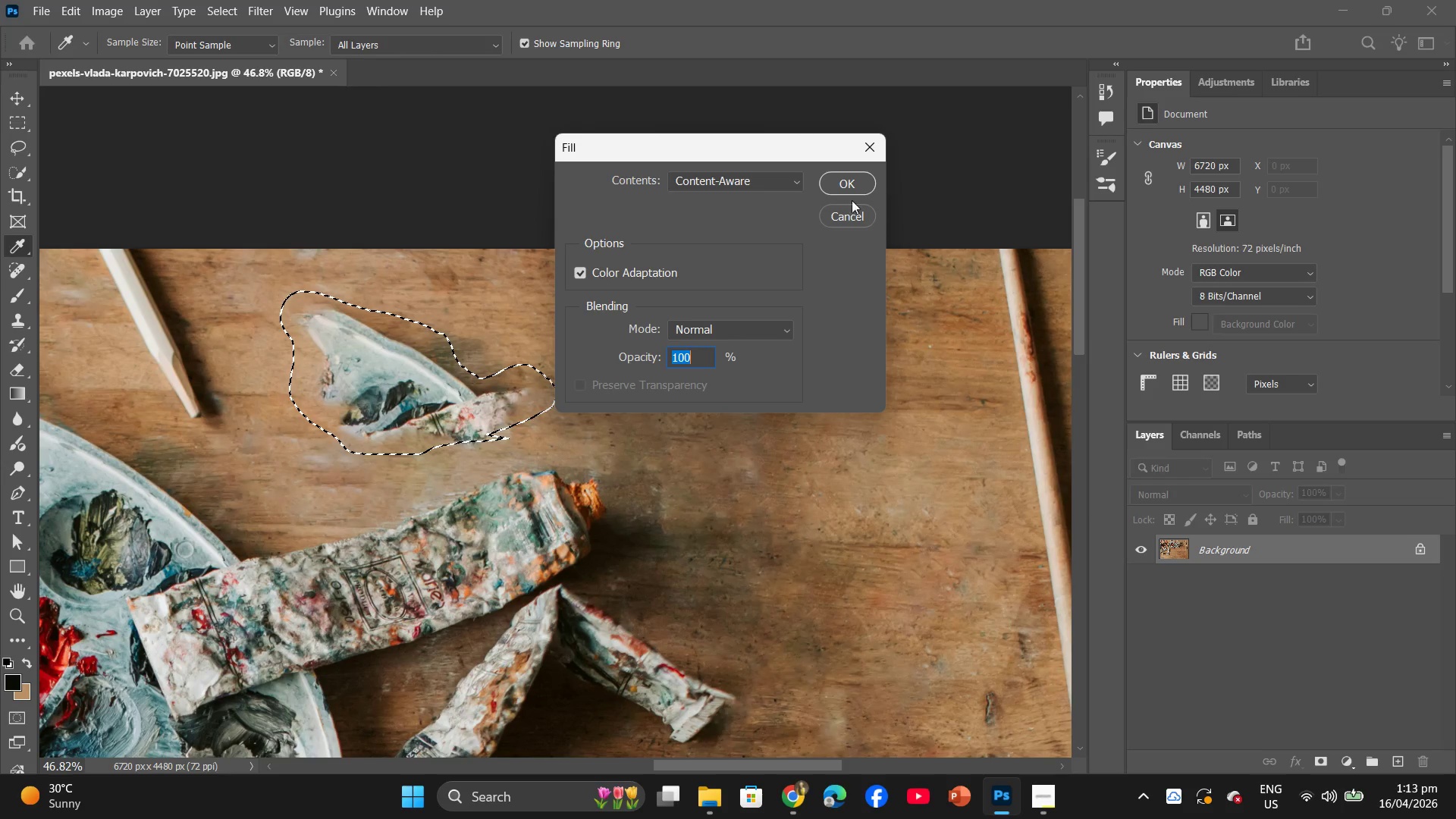 
left_click([864, 173])
 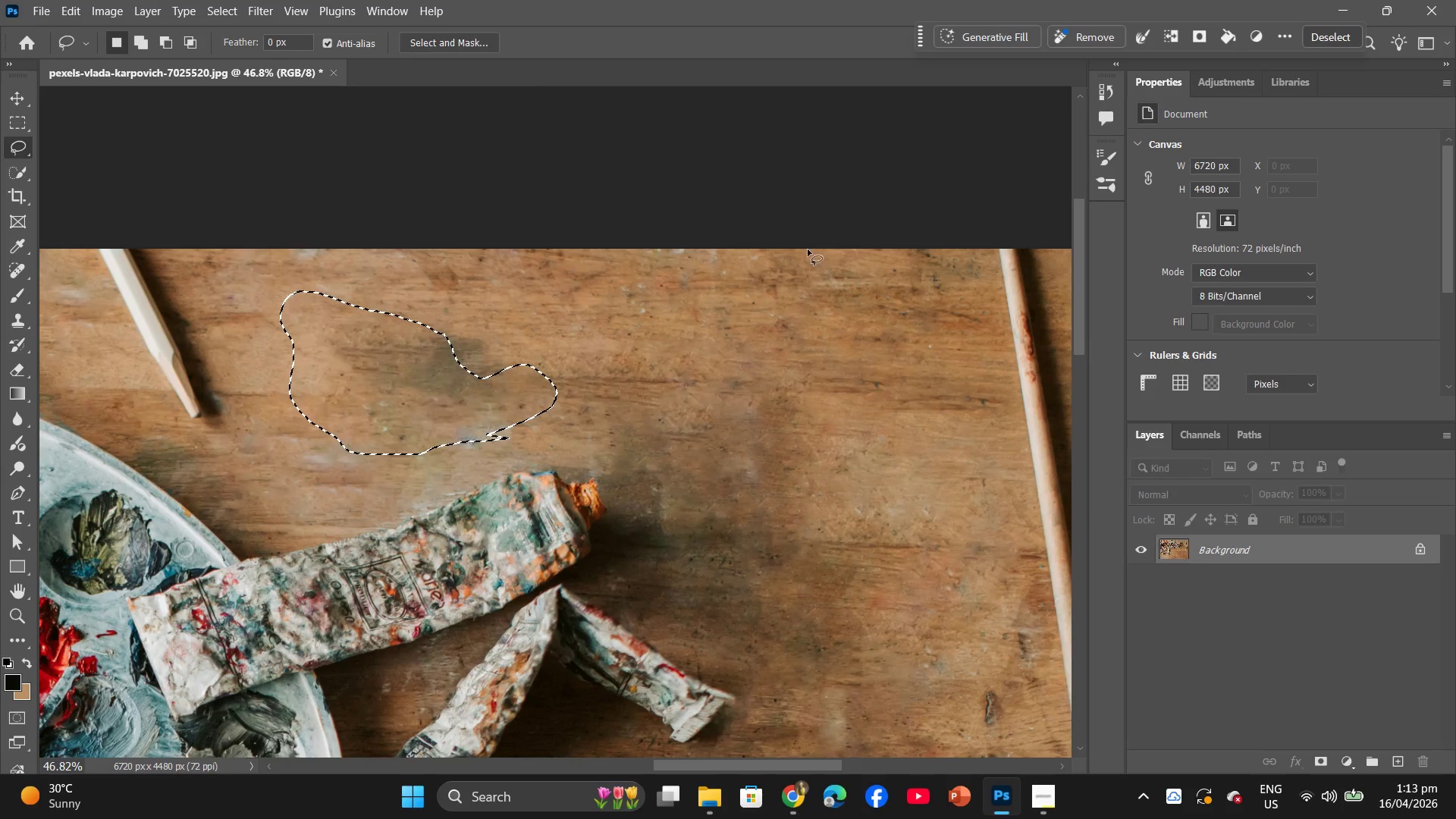 
left_click([709, 322])
 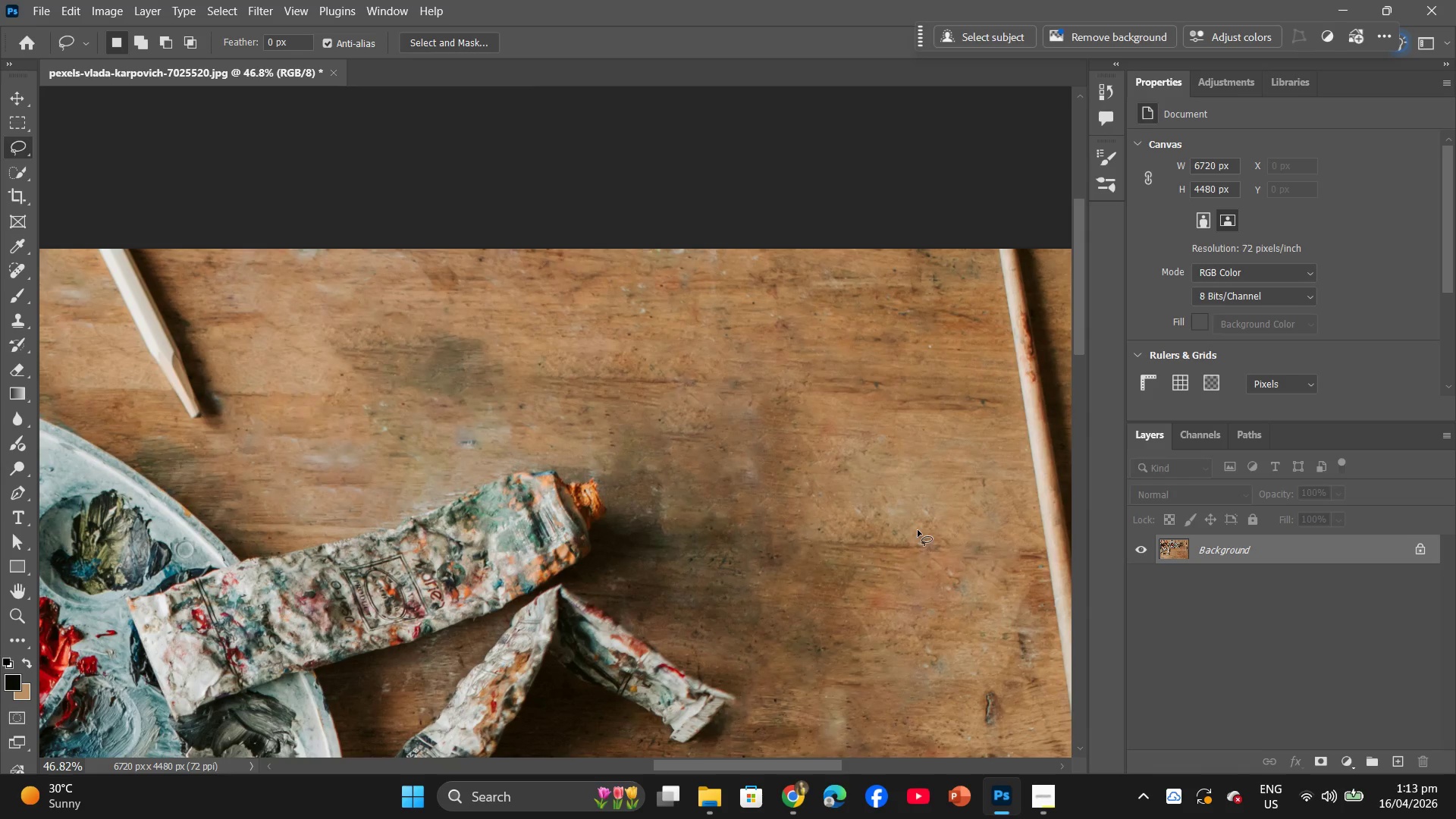 
hold_key(key=Space, duration=0.38)
 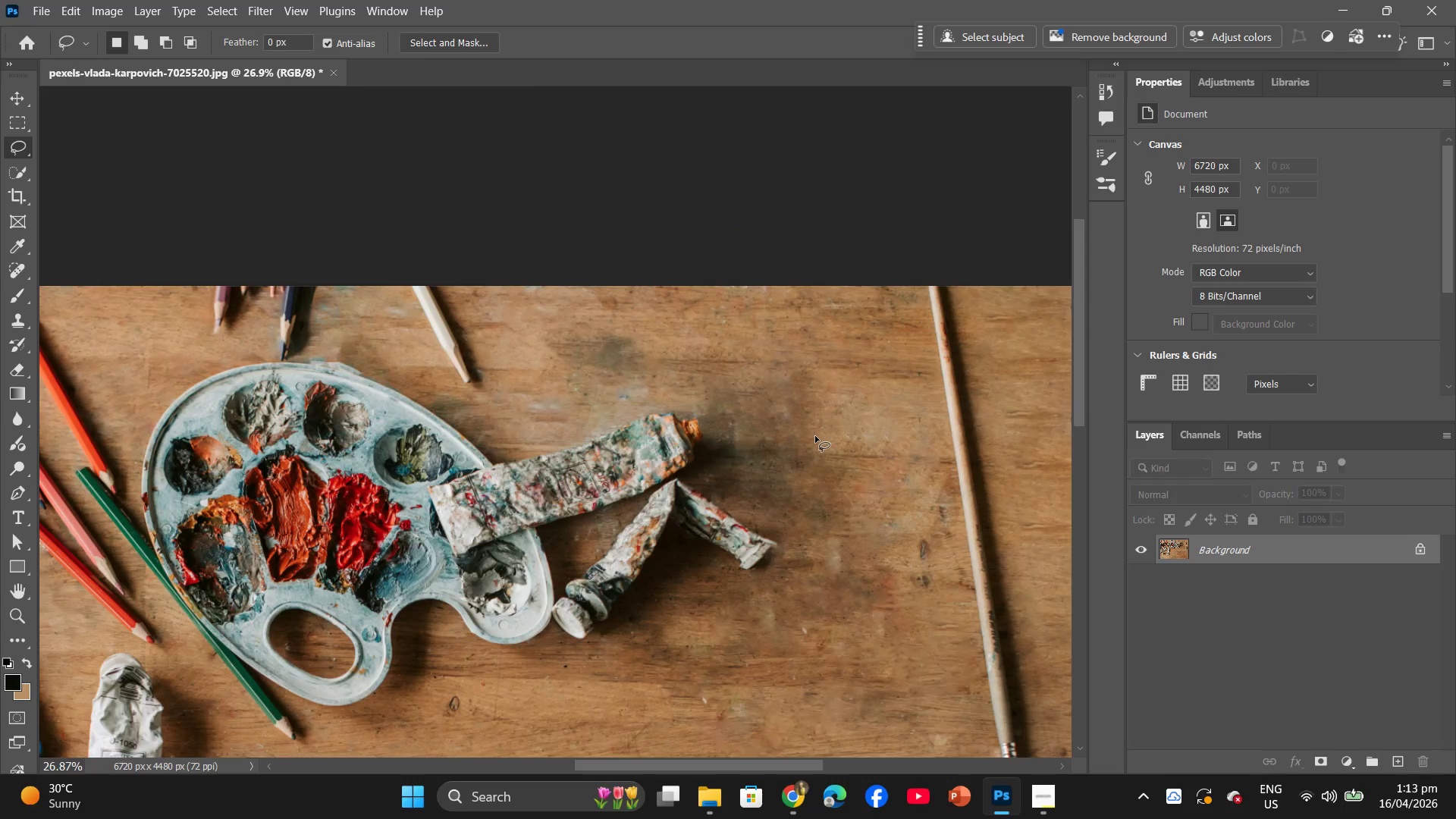 
hold_key(key=AltLeft, duration=0.75)
hold_key(key=AltLeft, duration=0.89)
scroll: coordinate [524, 284], scroll_direction: up, amount: 2.0
 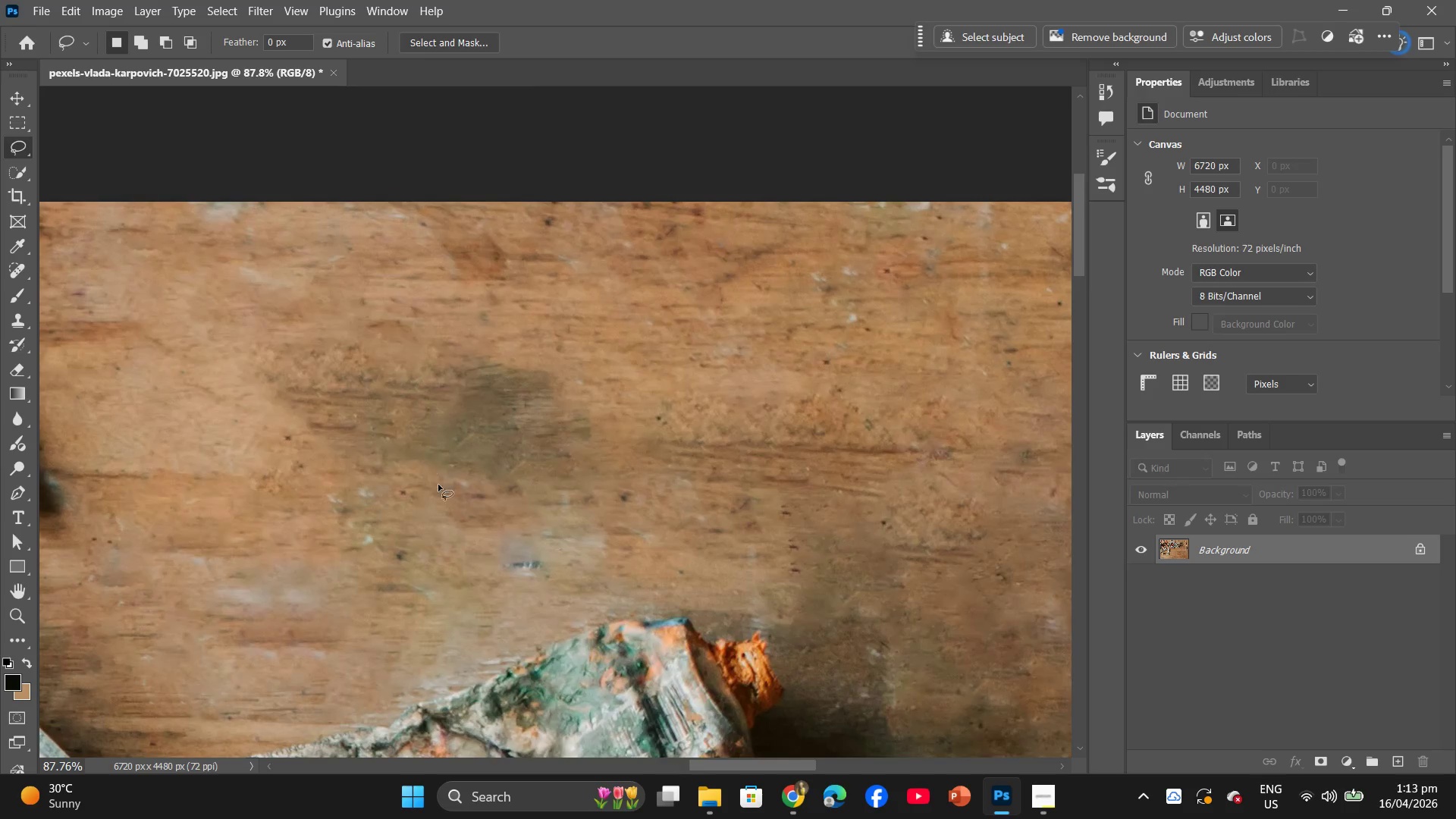 
left_click_drag(start_coordinate=[462, 514], to_coordinate=[455, 511])
 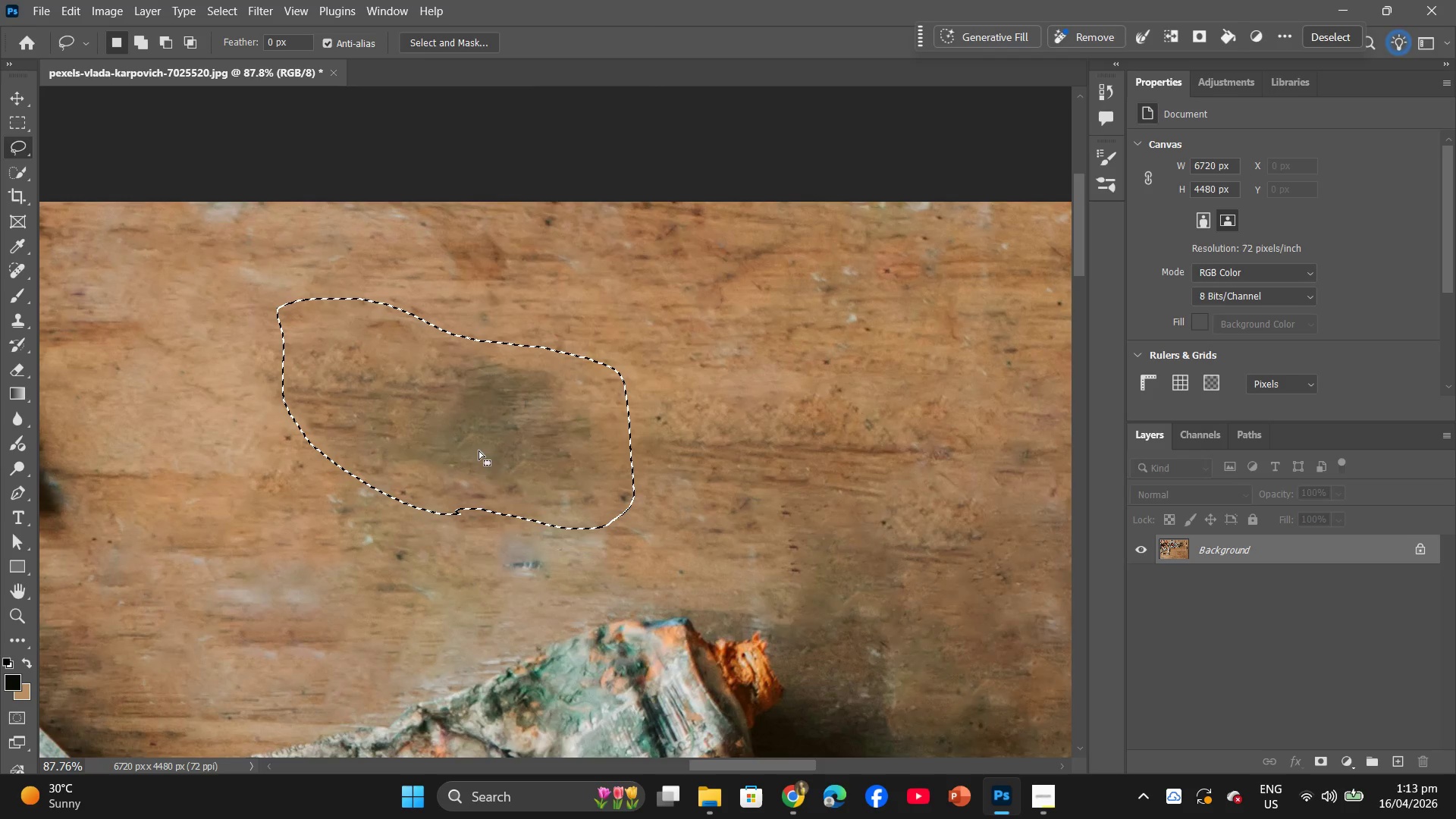 
right_click([479, 449])
 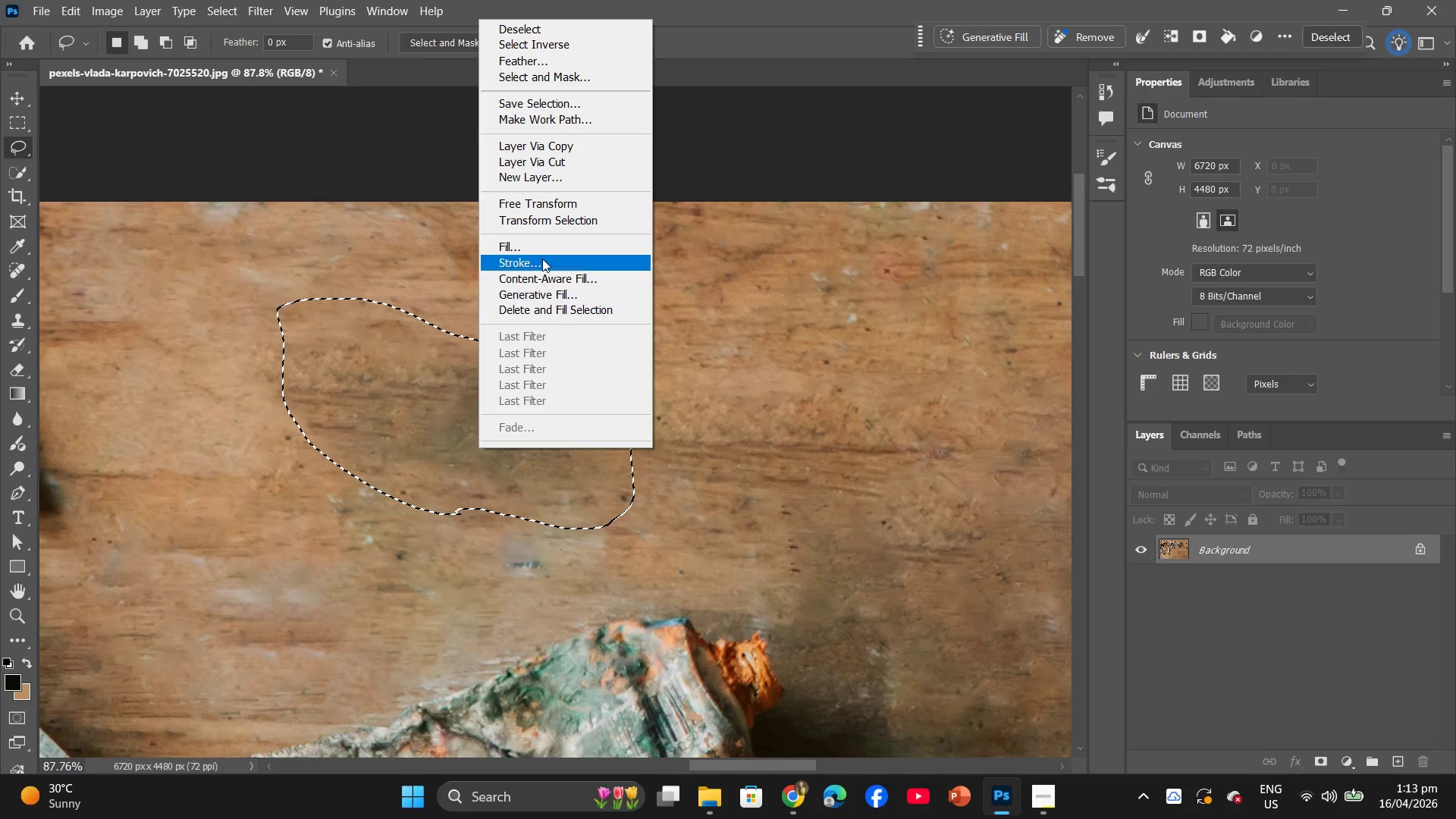 
left_click([546, 249])
 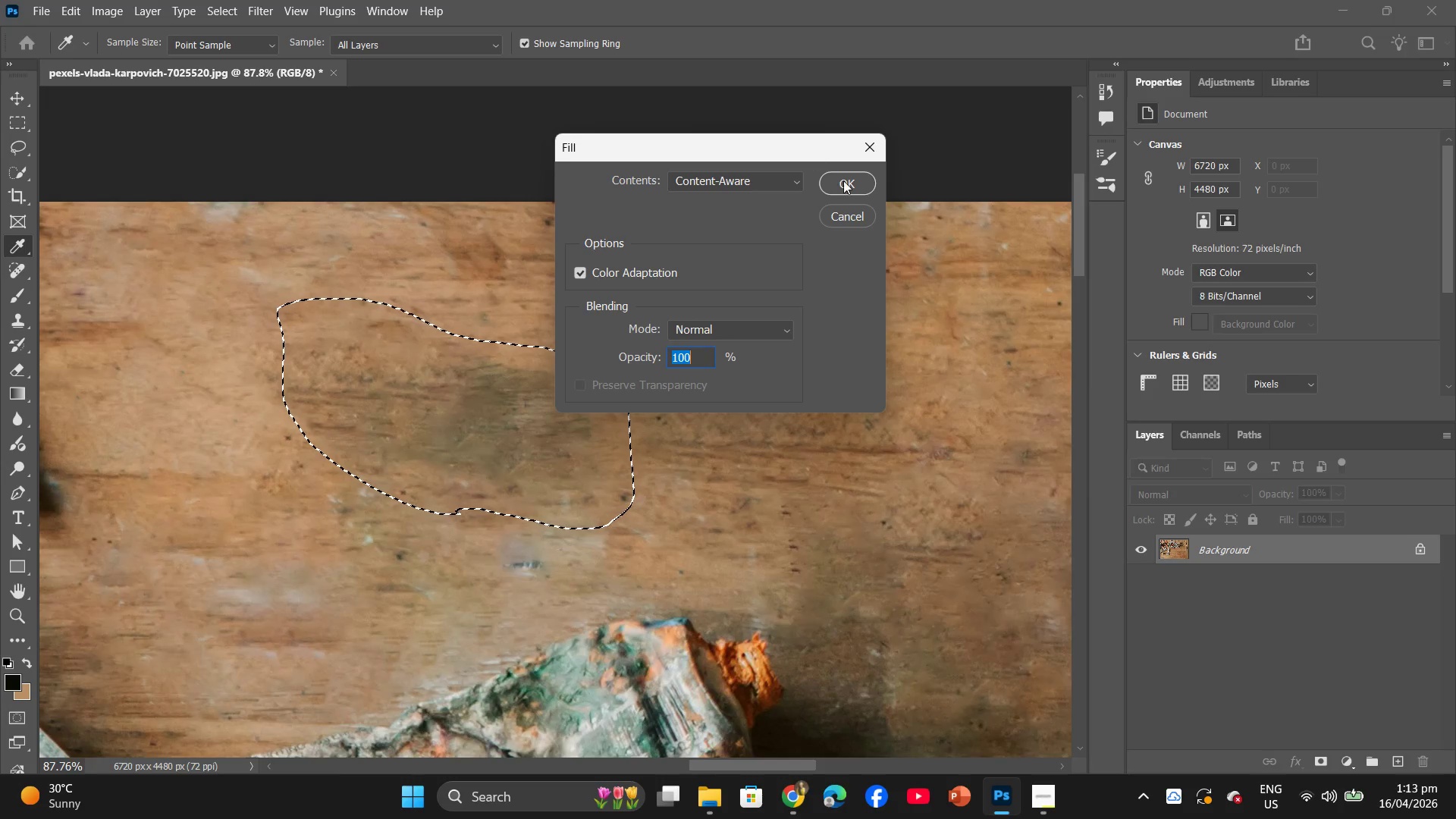 
left_click([845, 181])
 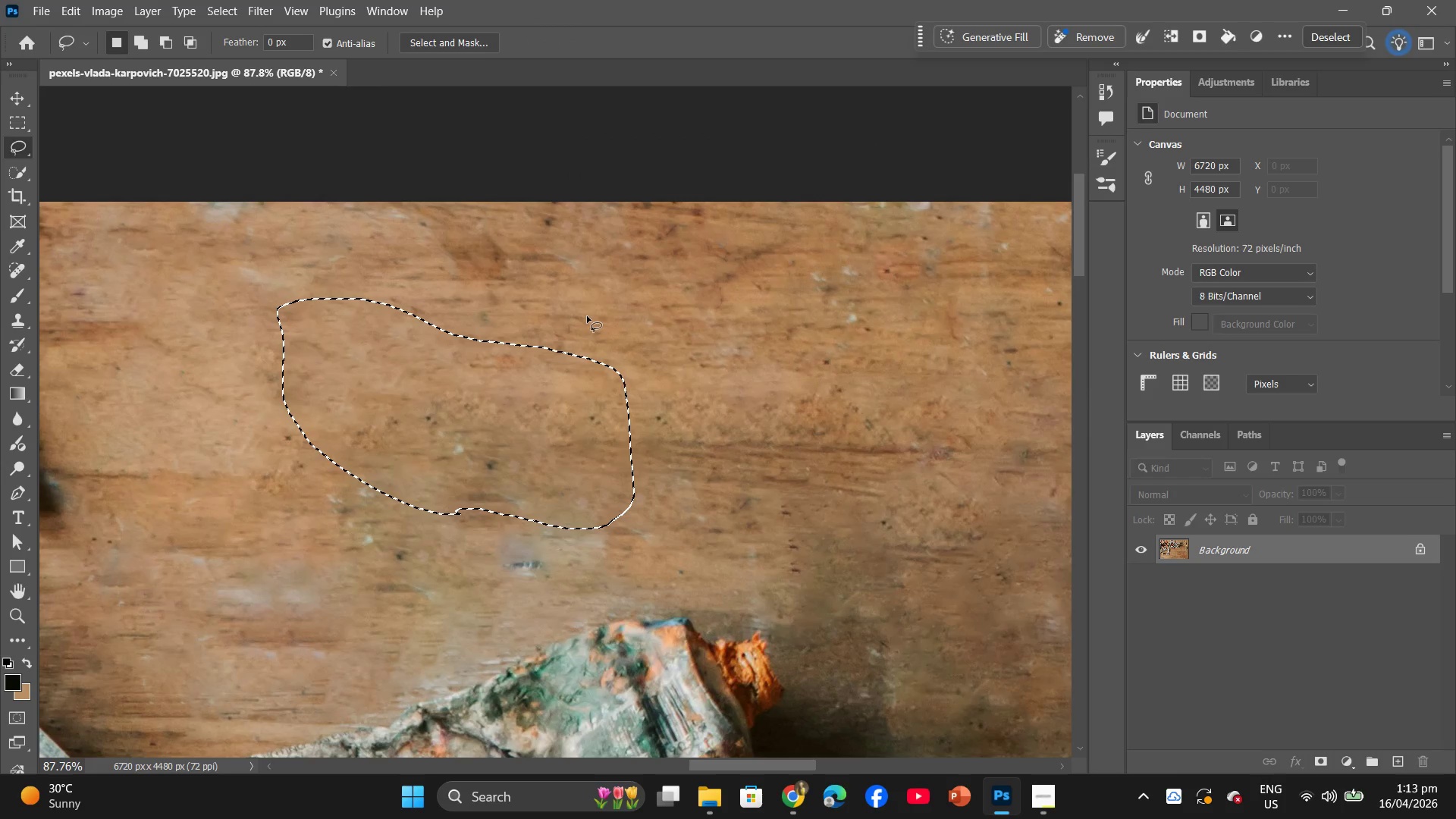 
left_click_drag(start_coordinate=[594, 331], to_coordinate=[598, 332])
 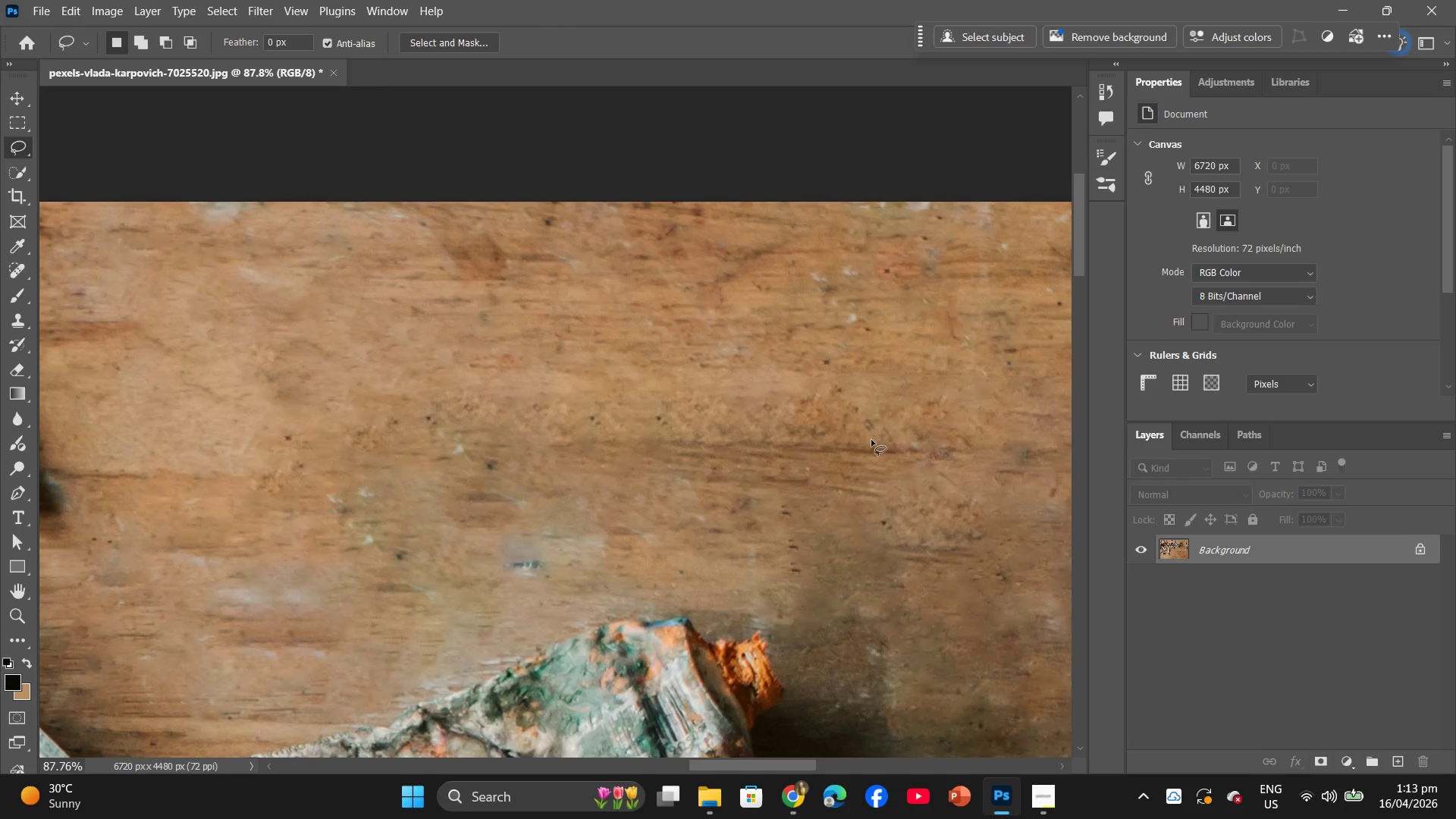 
hold_key(key=AltLeft, duration=1.06)
 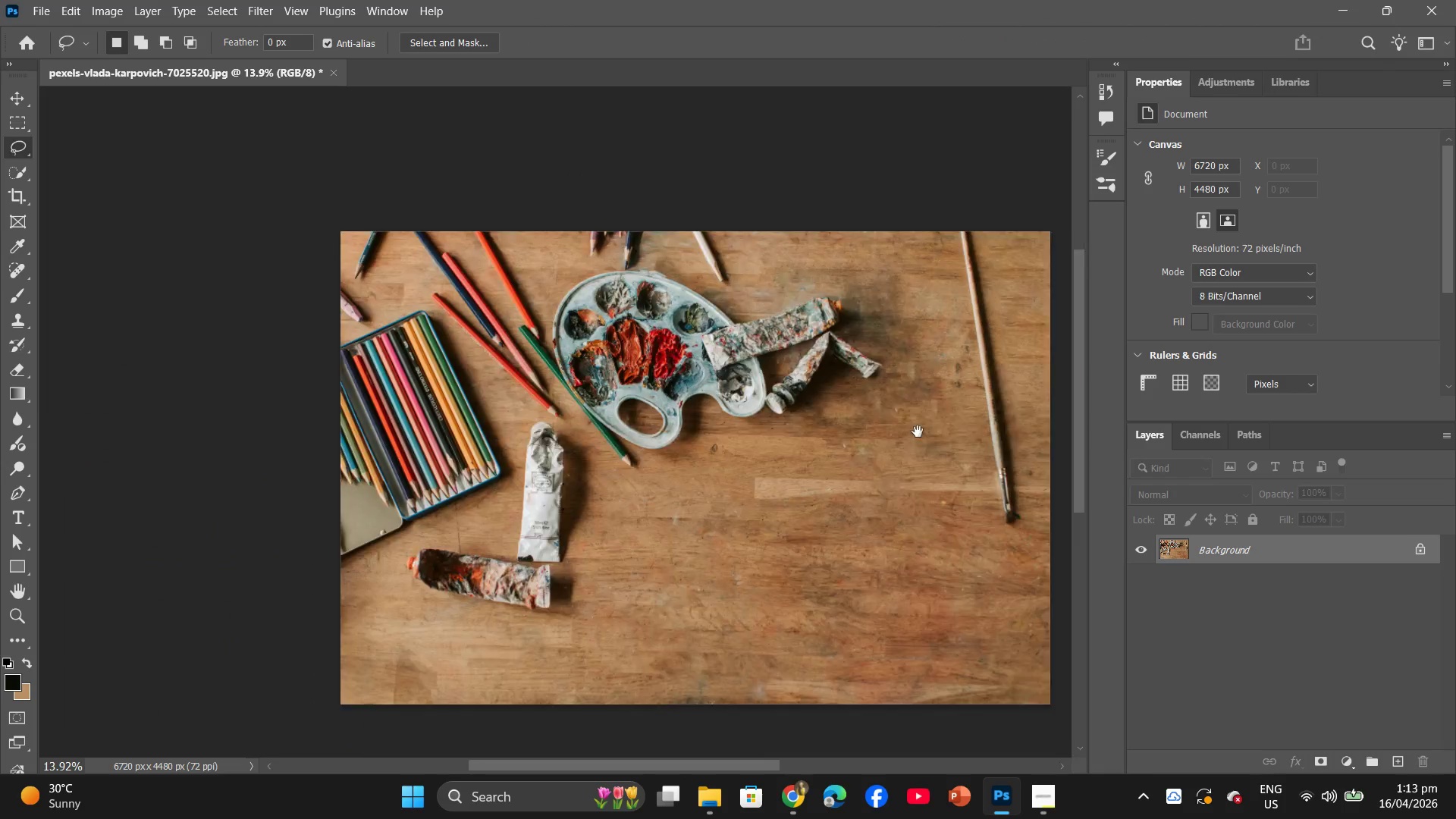 
hold_key(key=Space, duration=0.78)
 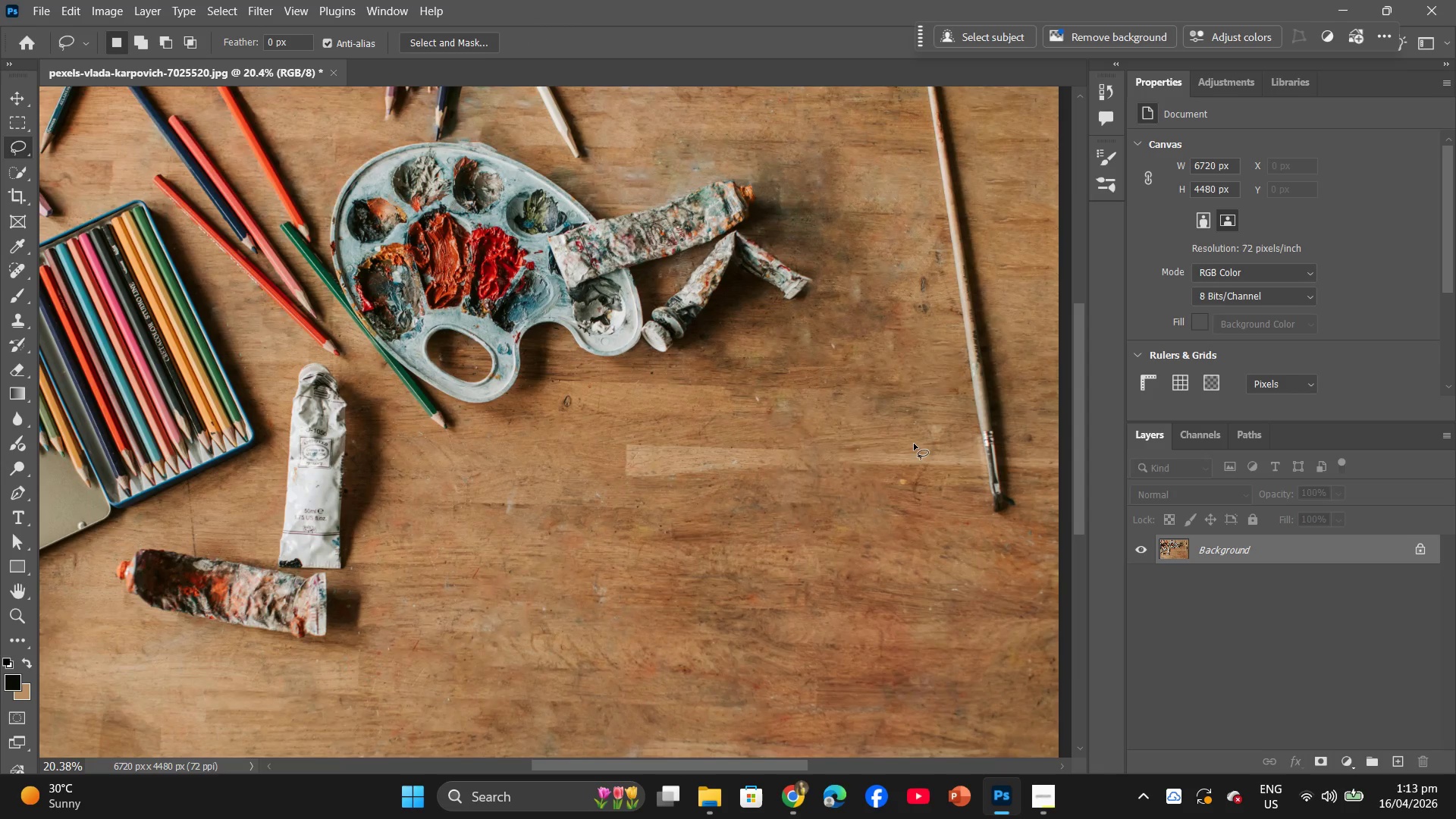 
left_click_drag(start_coordinate=[955, 594], to_coordinate=[892, 416])
 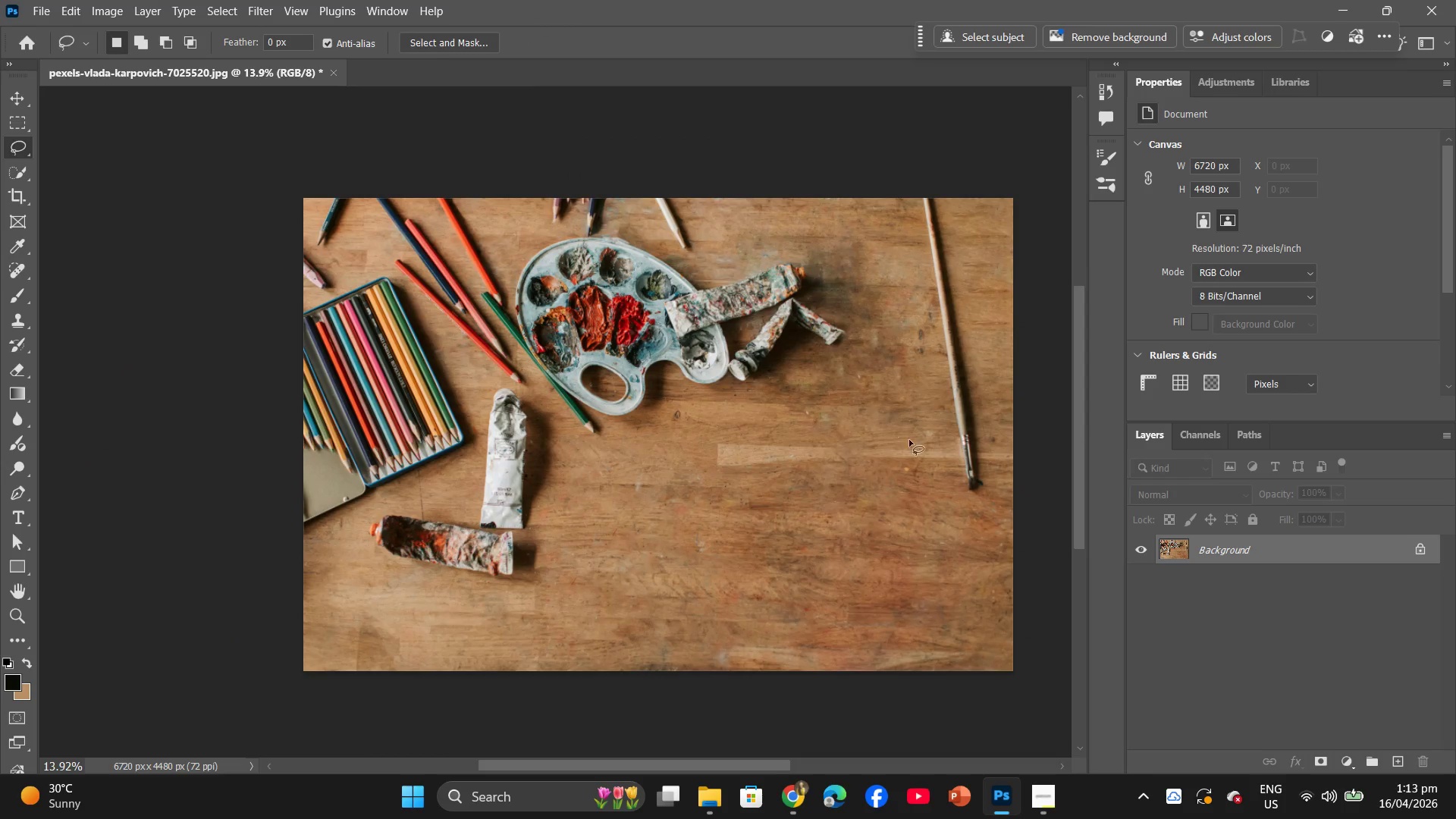 
scroll: coordinate [893, 410], scroll_direction: down, amount: 19.0
 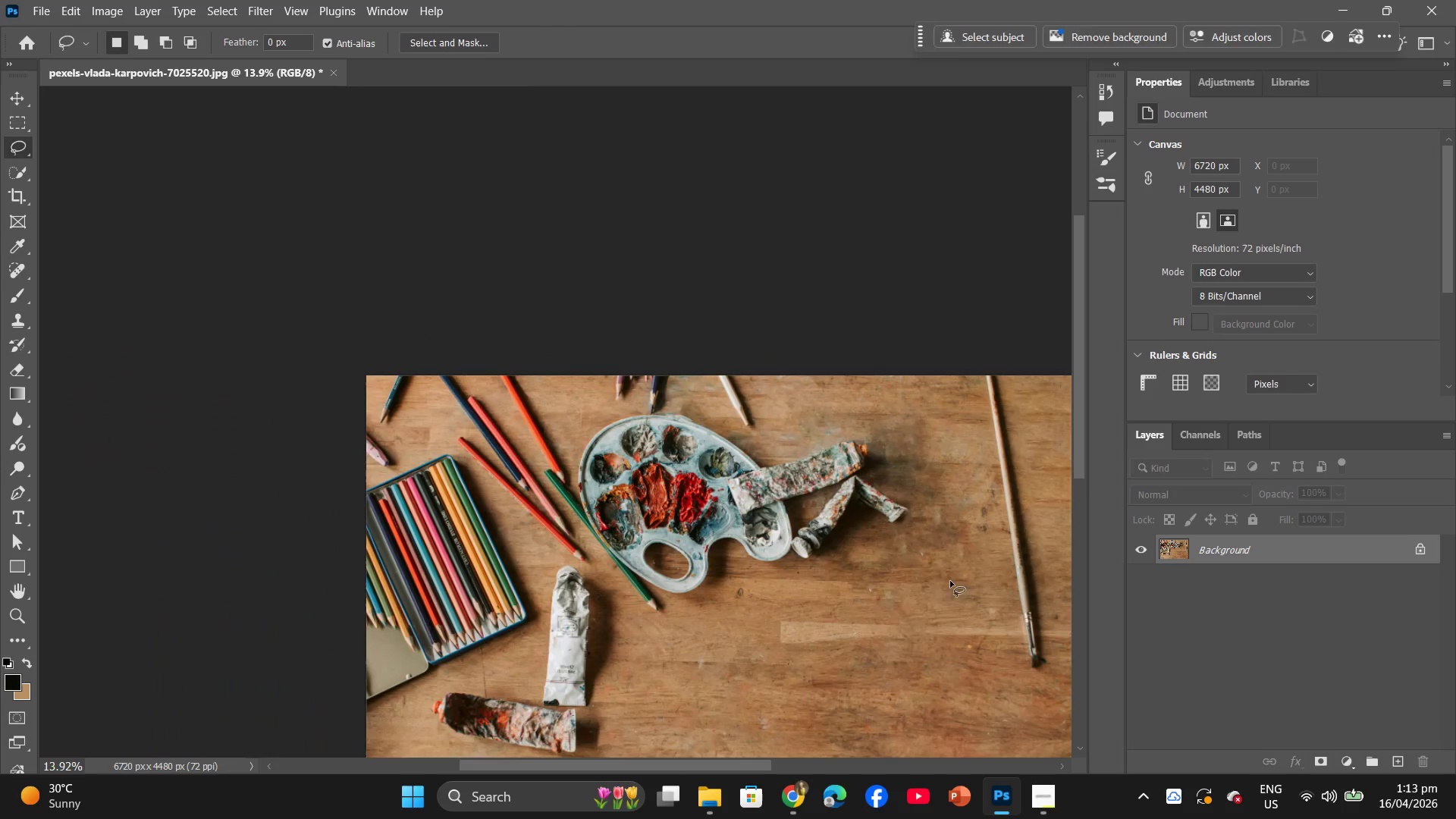 
hold_key(key=AltLeft, duration=0.56)
scroll: coordinate [914, 444], scroll_direction: up, amount: 4.0
 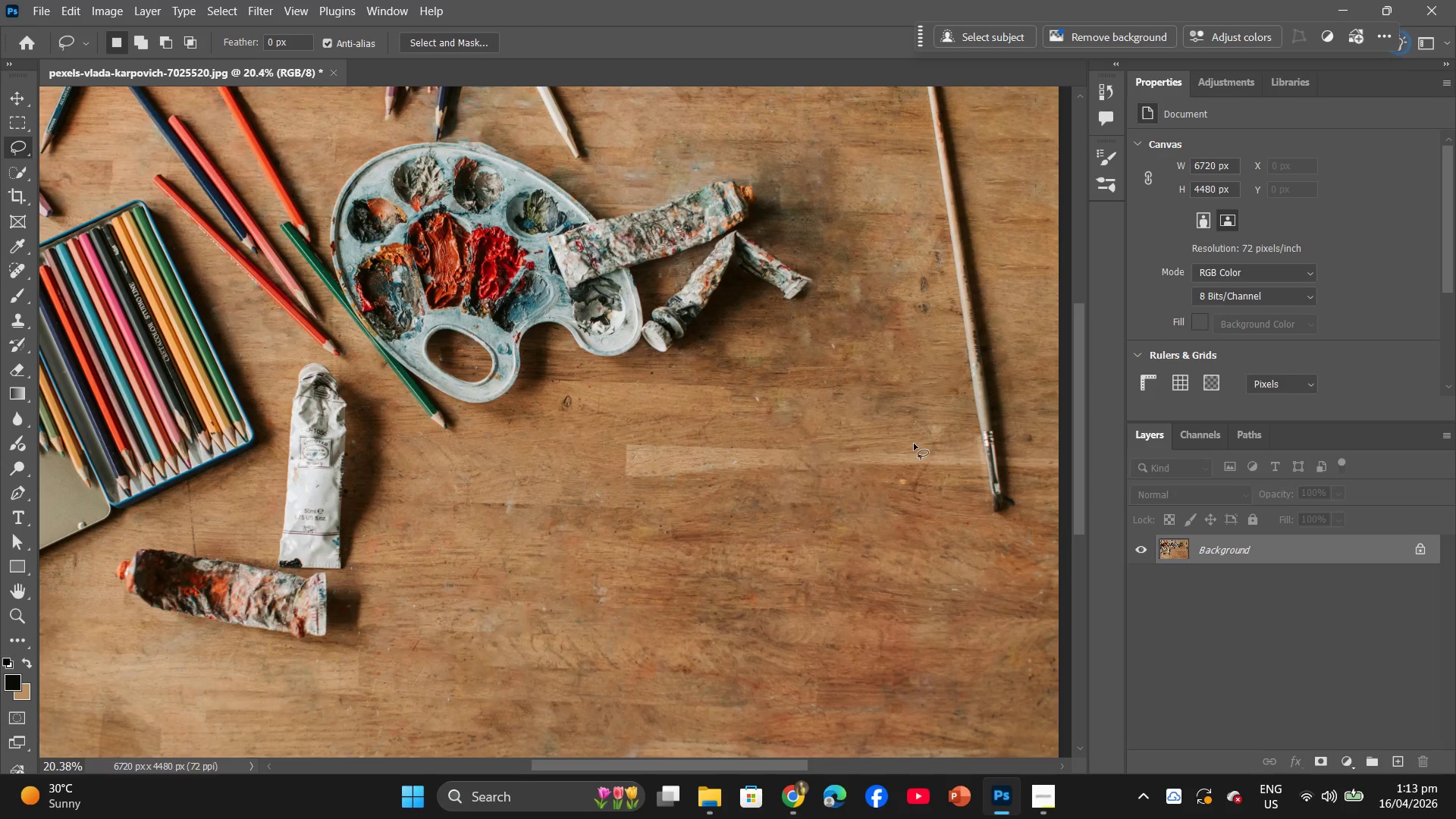 
hold_key(key=Space, duration=1.24)
 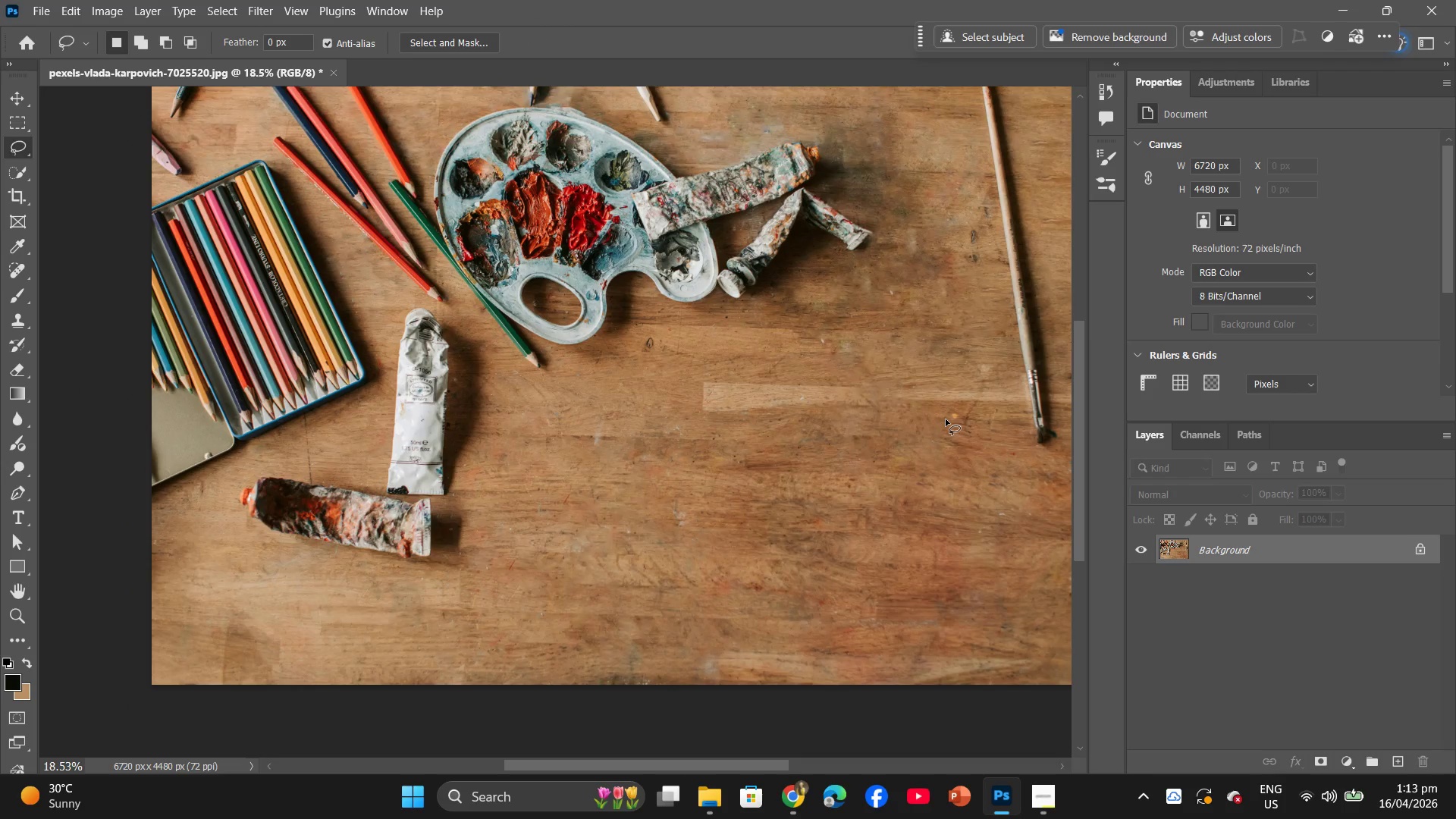 
left_click_drag(start_coordinate=[914, 444], to_coordinate=[966, 423])
 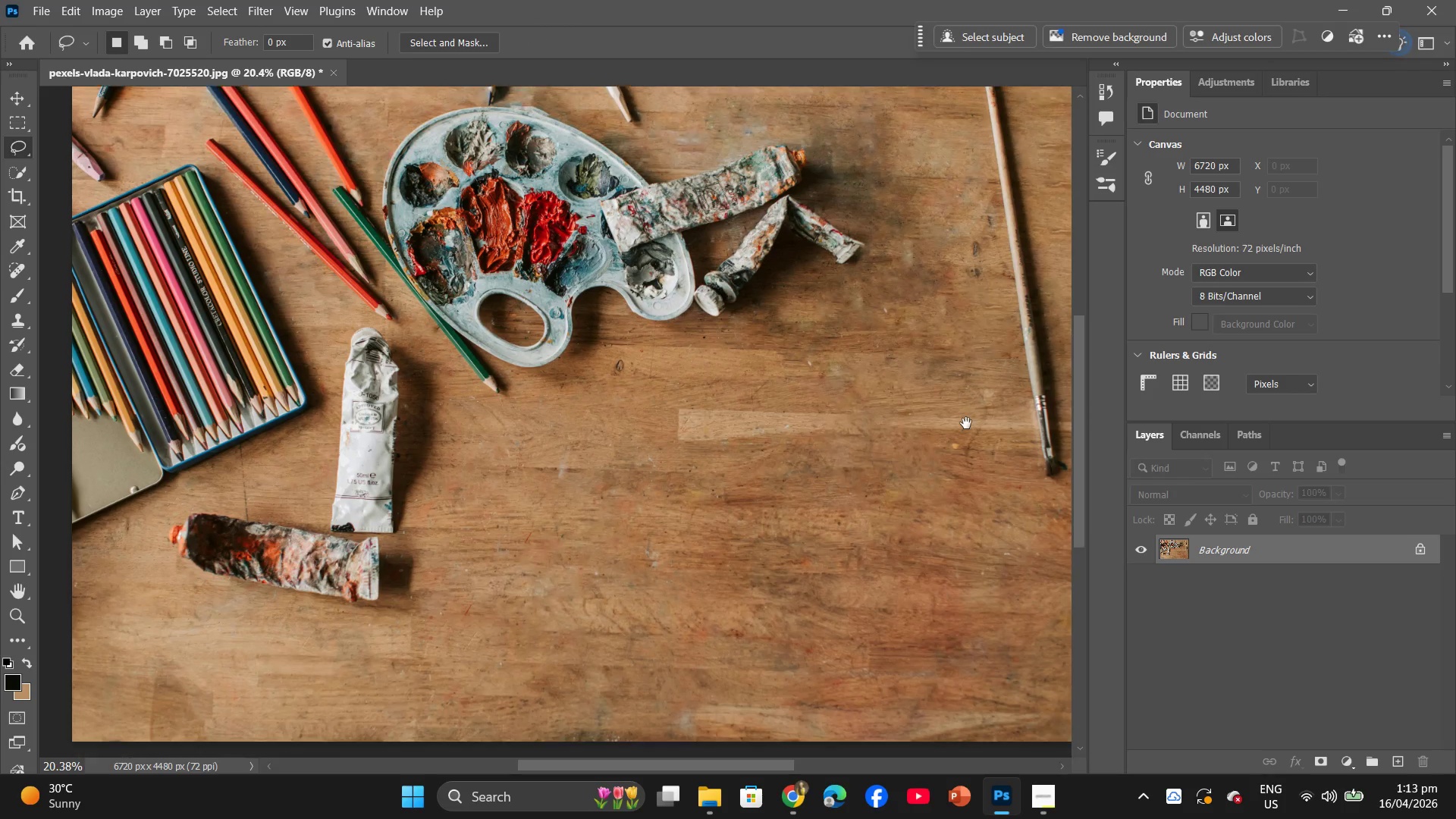 
scroll: coordinate [966, 423], scroll_direction: down, amount: 1.0
 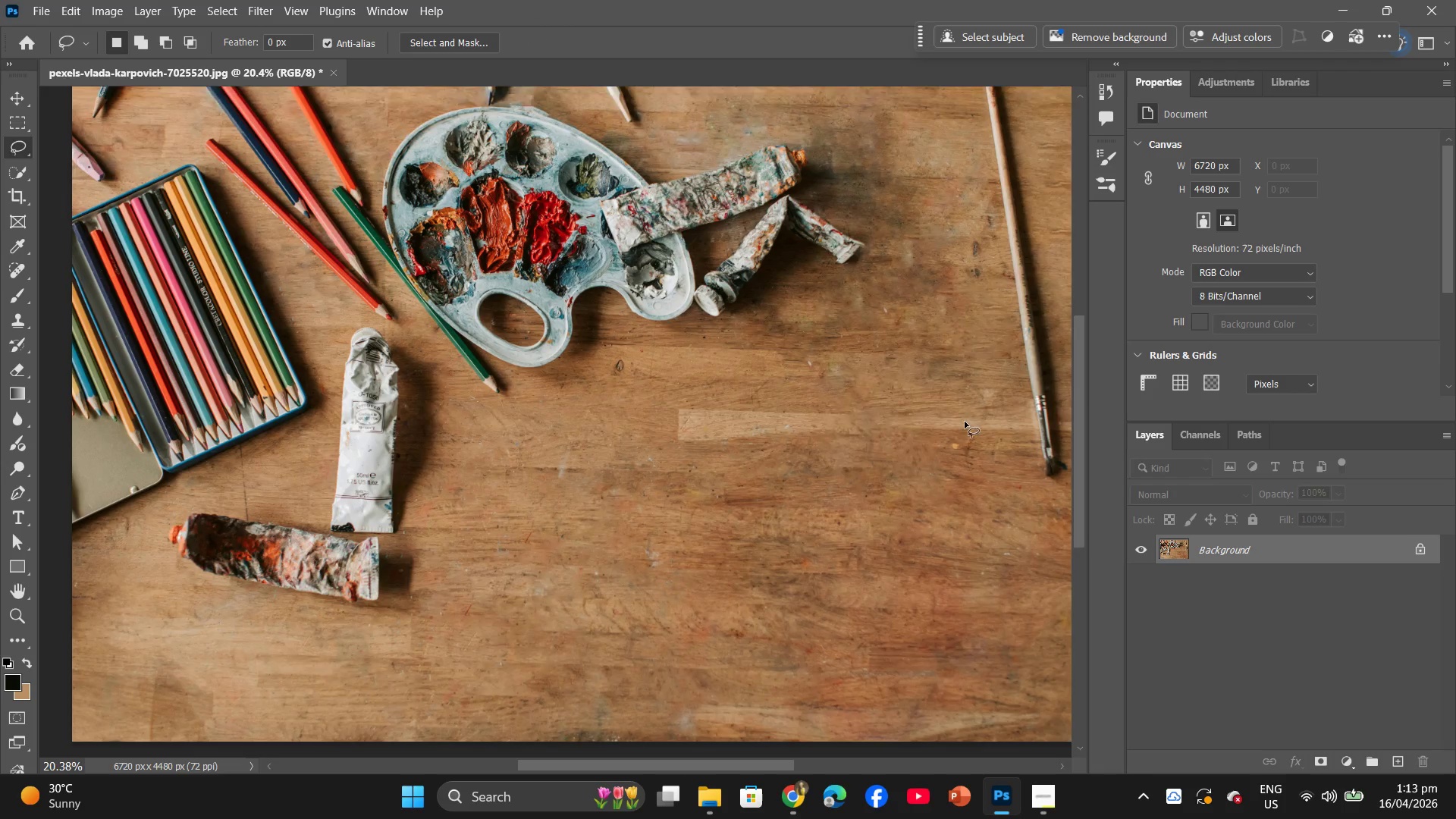 
hold_key(key=AltLeft, duration=0.38)
scroll: coordinate [946, 419], scroll_direction: down, amount: 3.0
 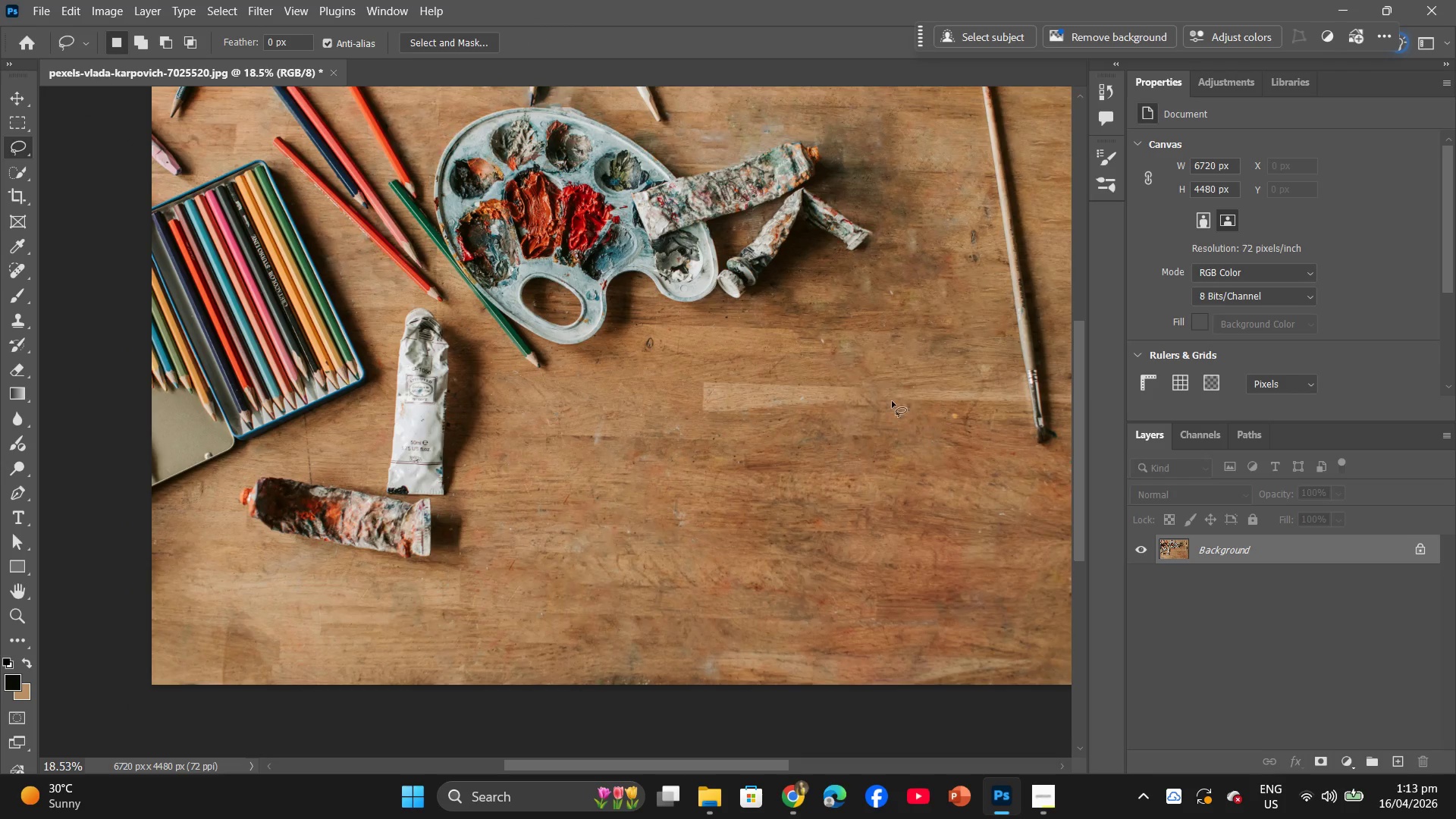 
left_click_drag(start_coordinate=[891, 400], to_coordinate=[885, 441])
 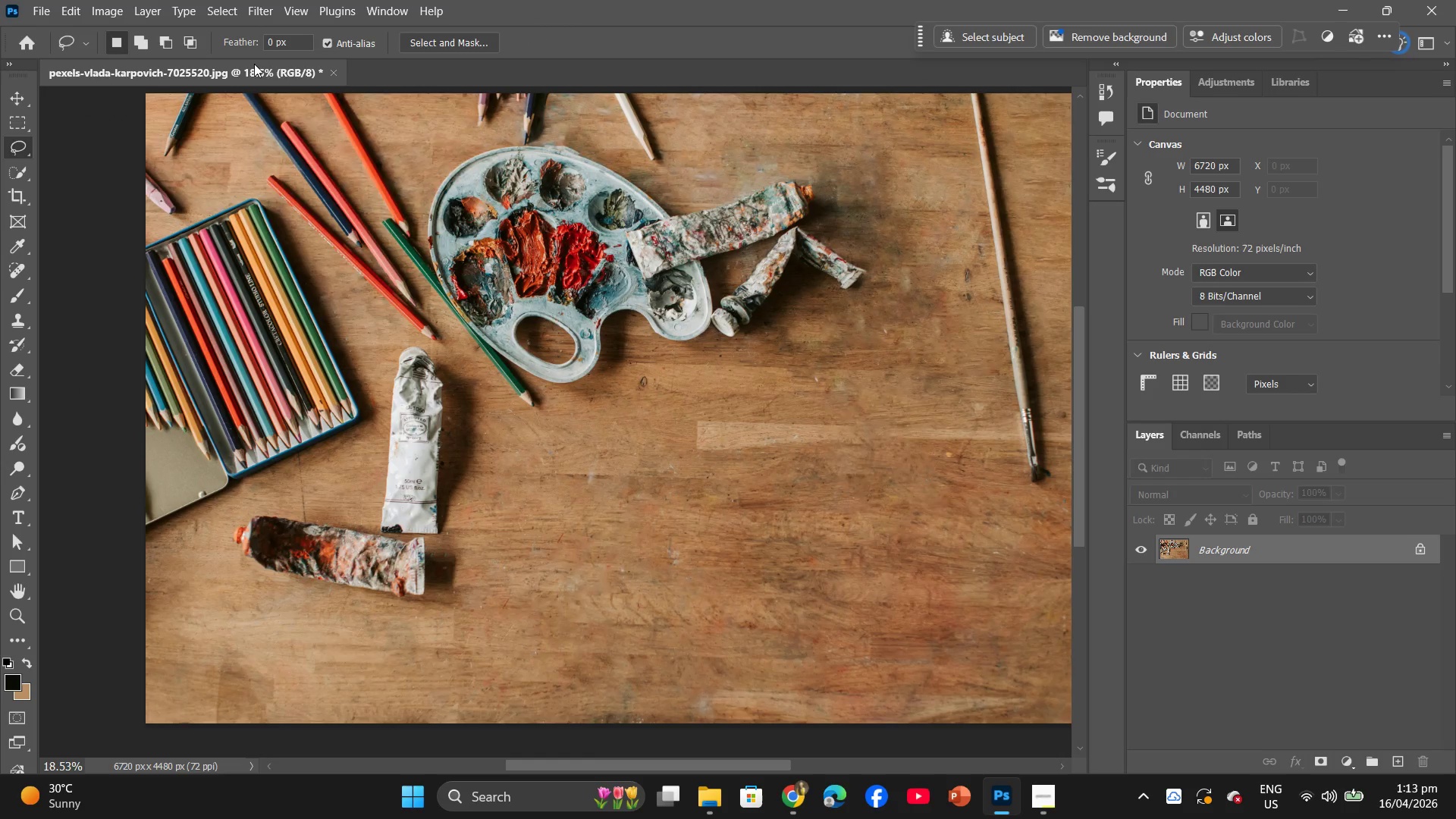 
hold_key(key=Space, duration=0.56)
 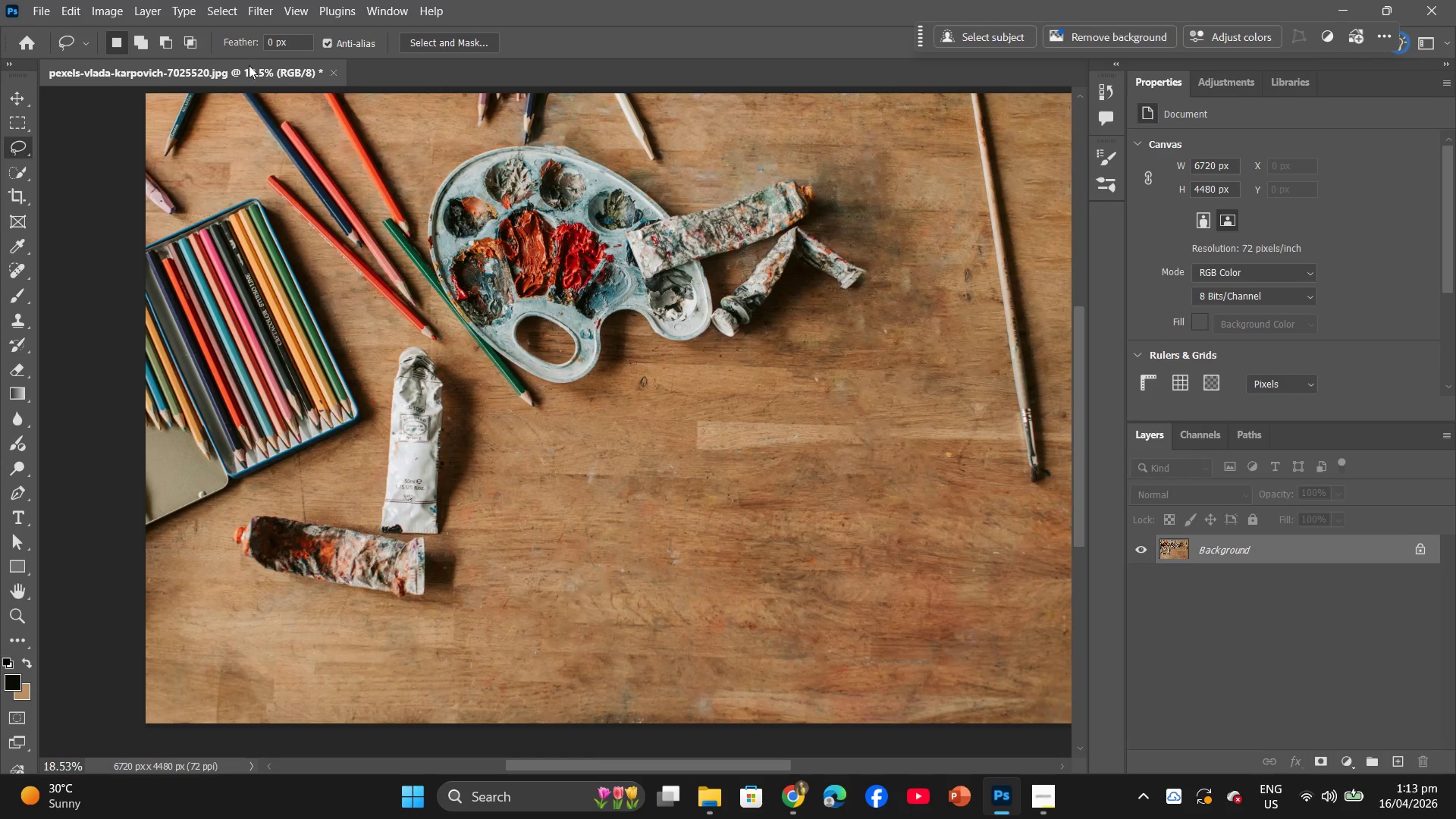 
right_click([254, 64])
 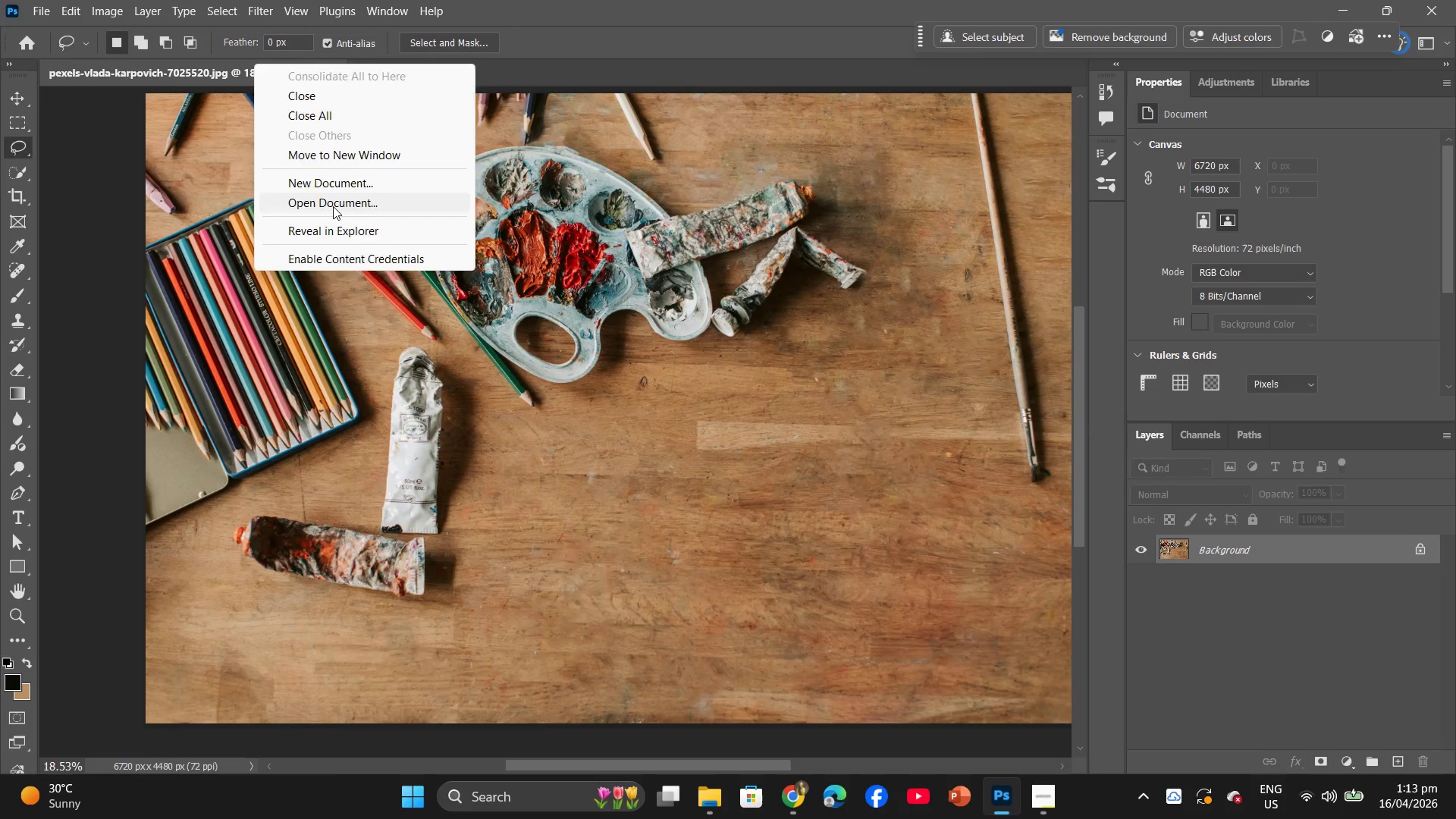 
left_click([333, 206])
 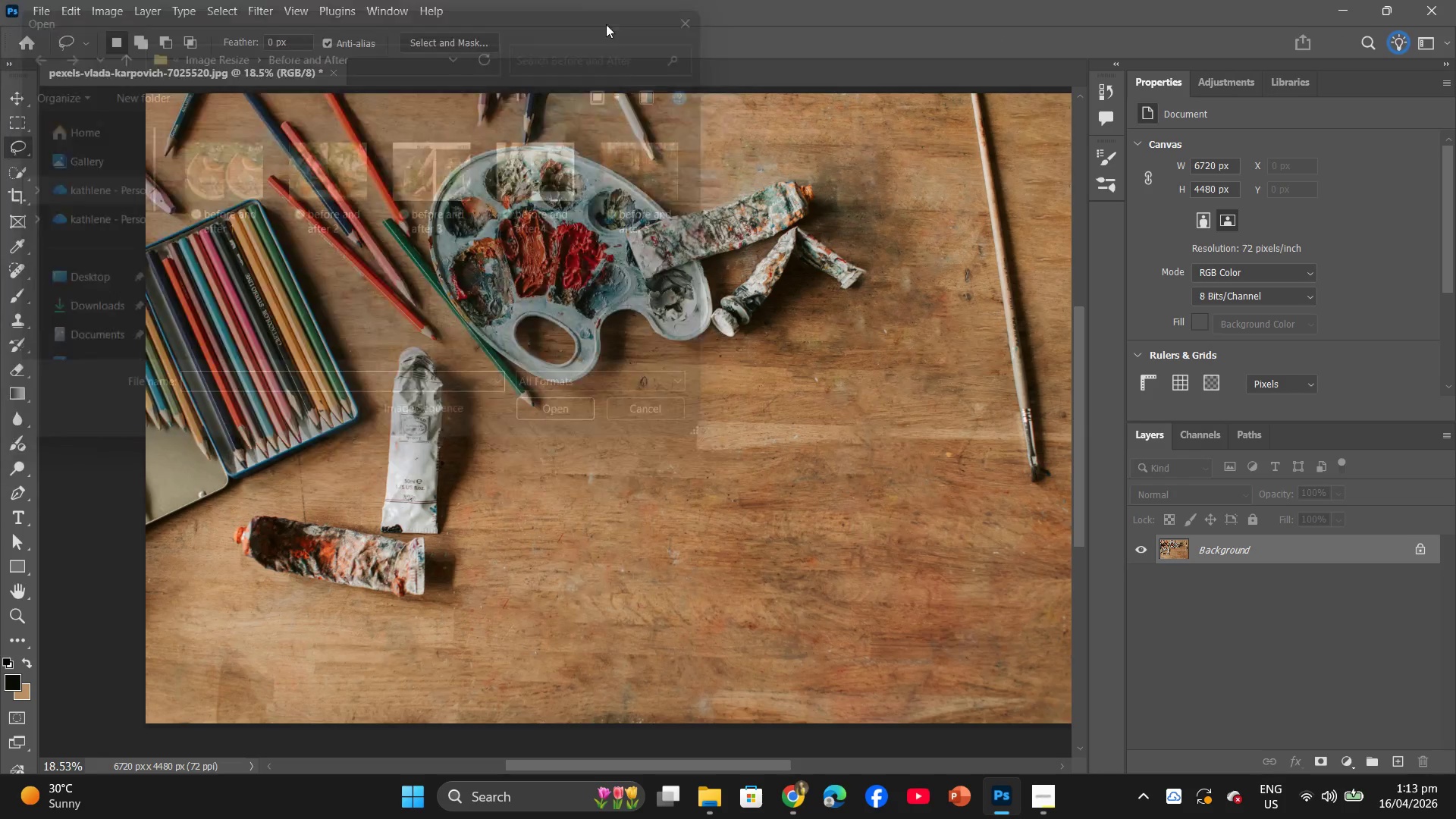 
right_click([209, 67])
 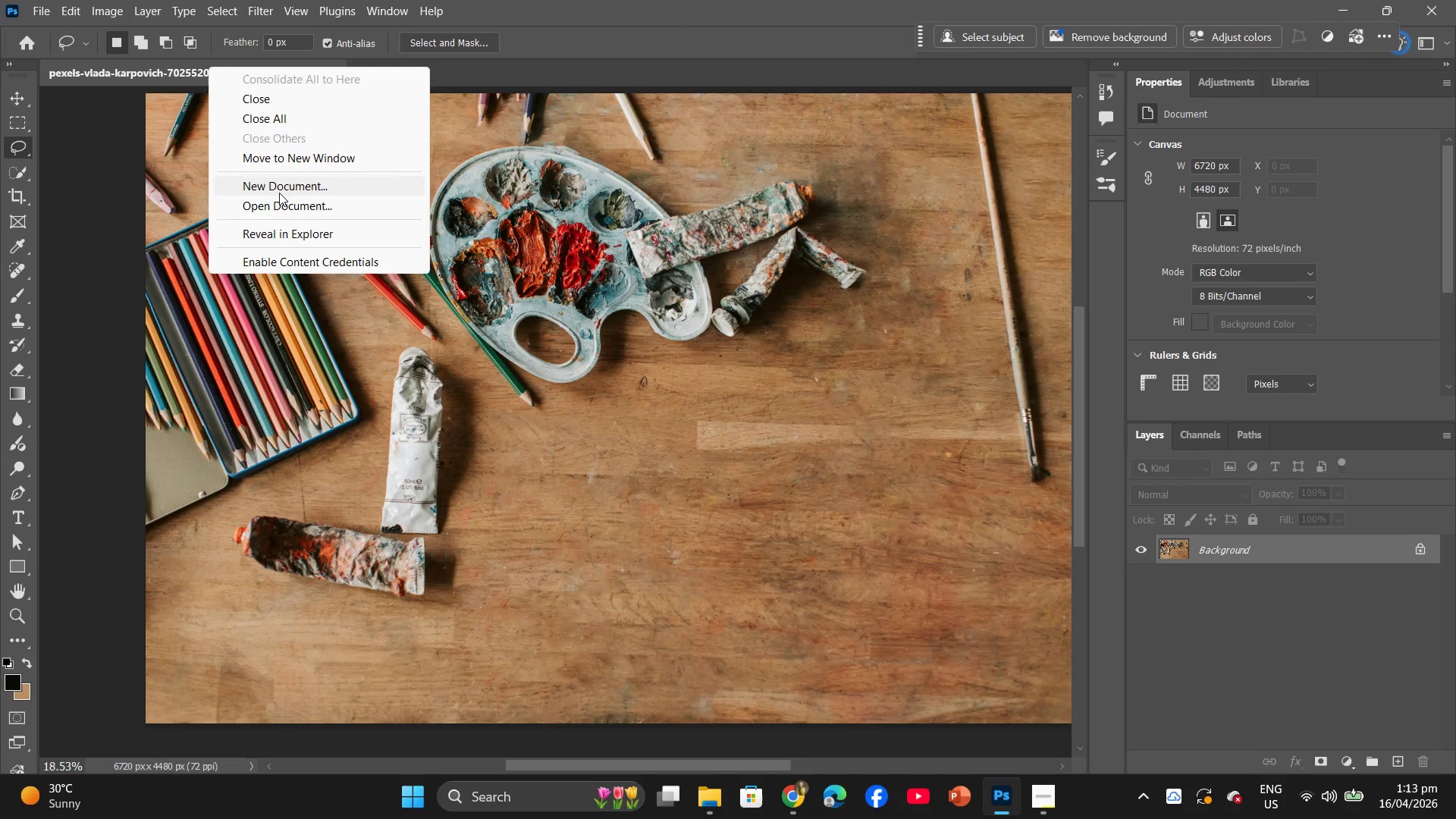 
left_click([281, 188])
 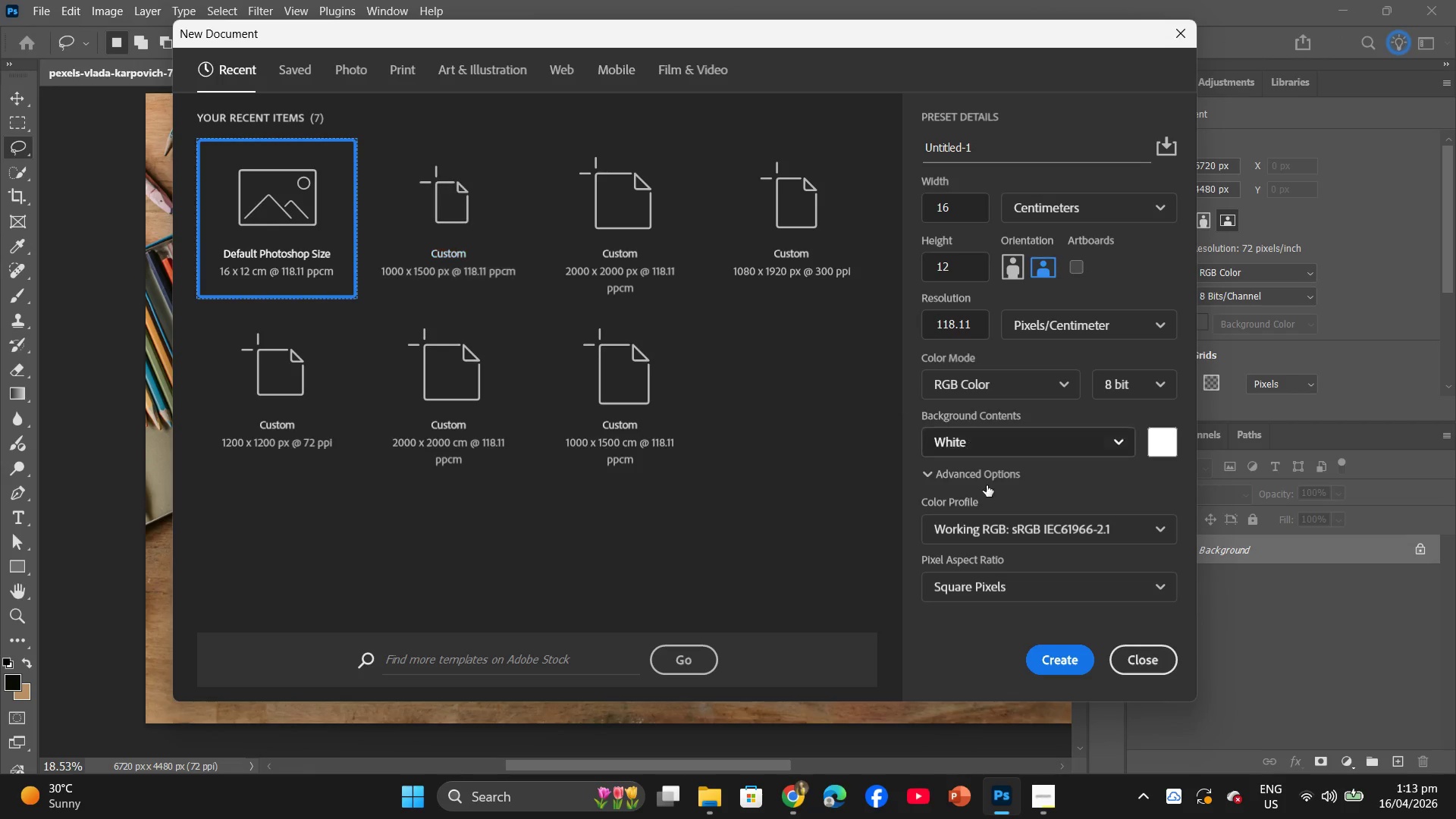 
left_click([1060, 668])
 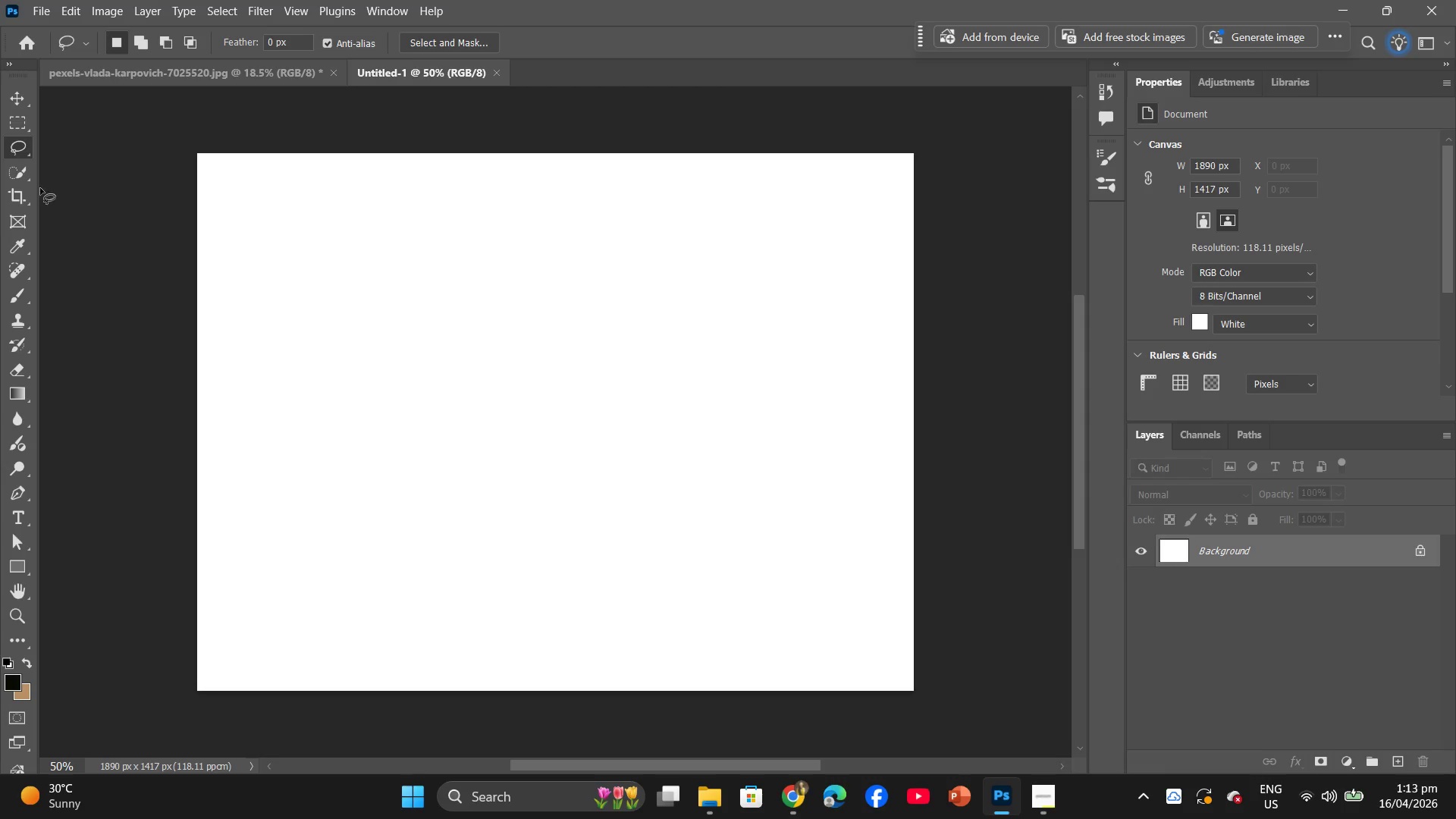 
left_click([138, 77])
 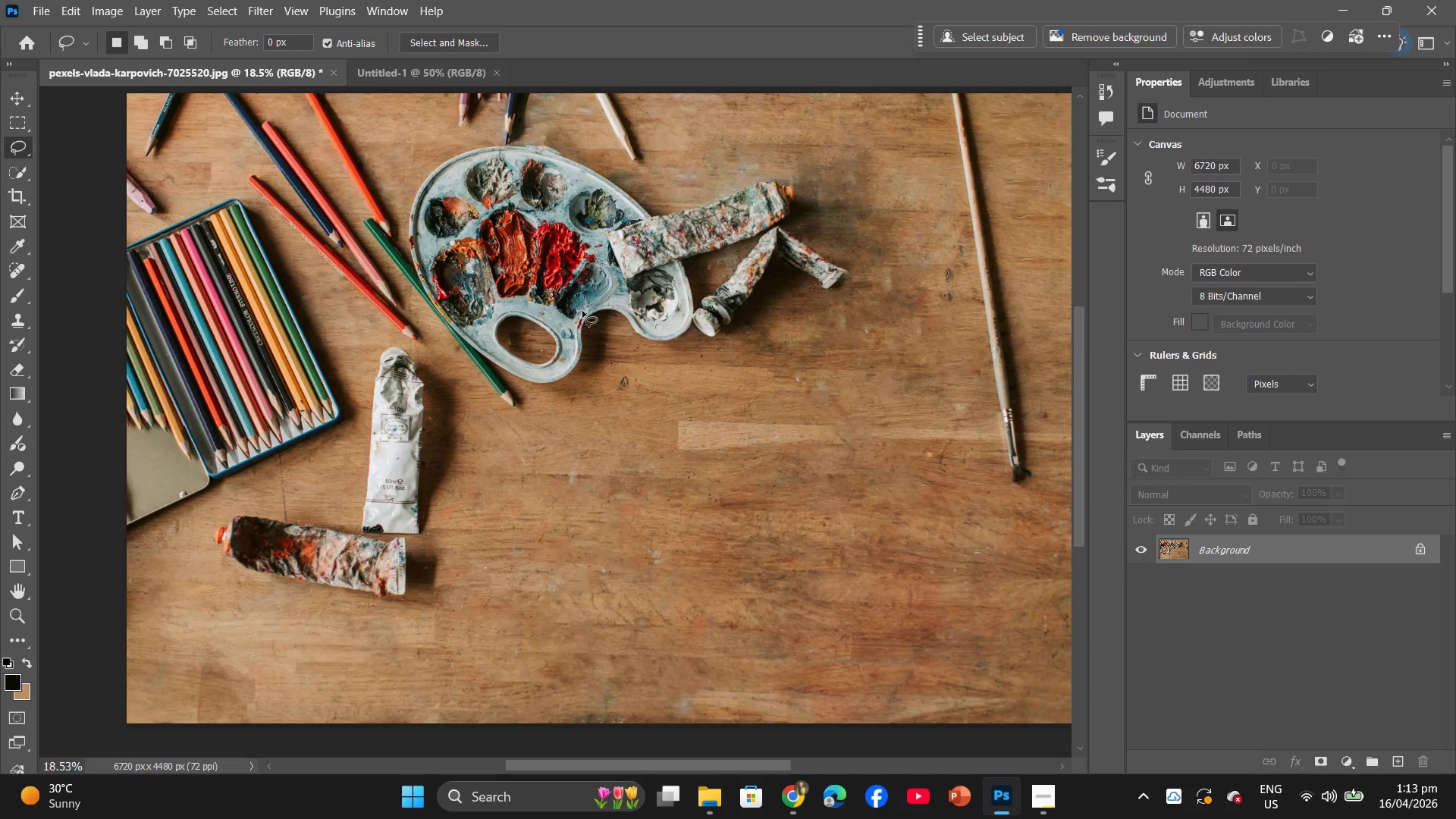 
scroll: coordinate [771, 394], scroll_direction: up, amount: 4.0
 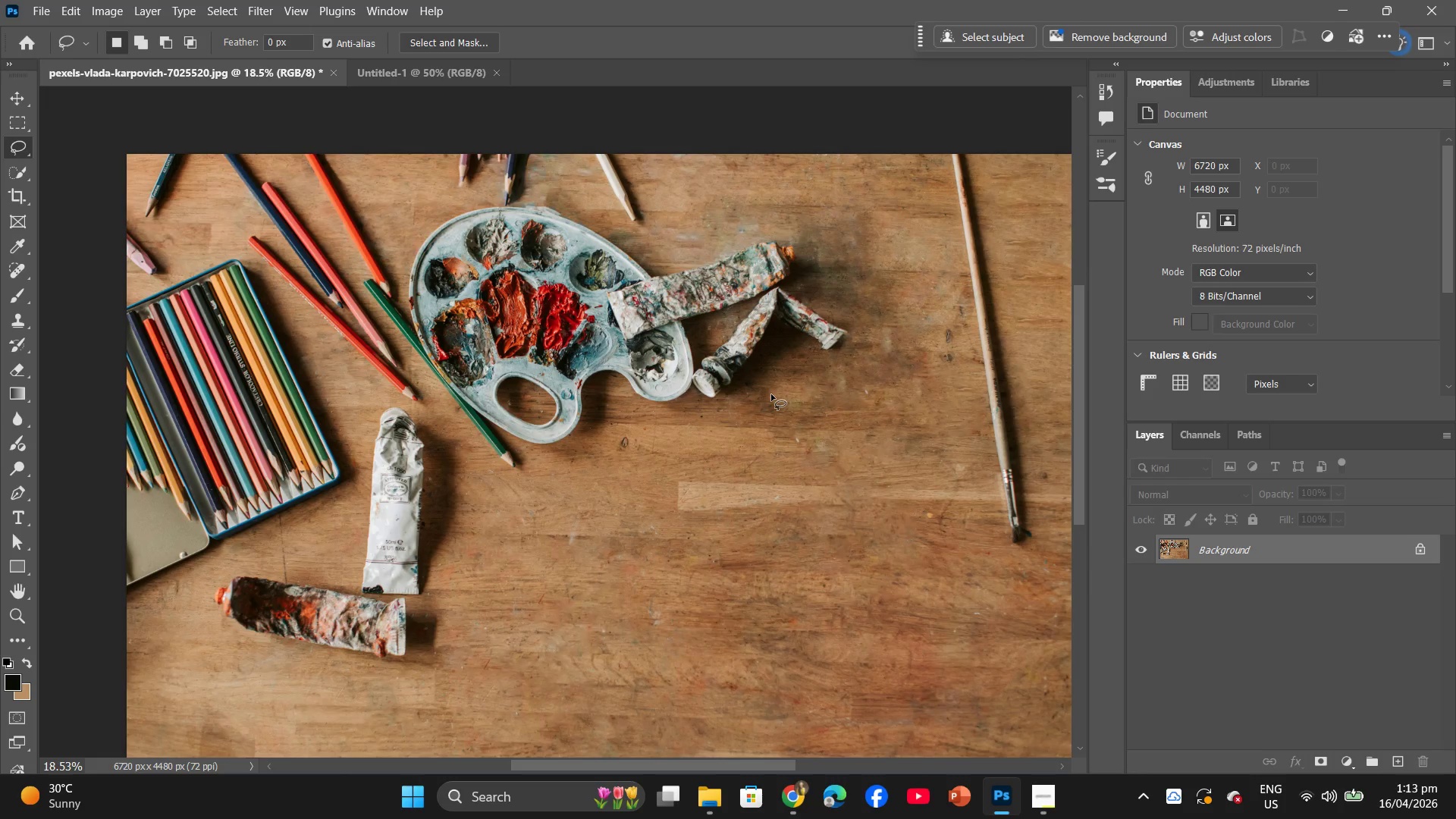 
hold_key(key=AltLeft, duration=0.72)
scroll: coordinate [771, 394], scroll_direction: none, amount: 0.0
 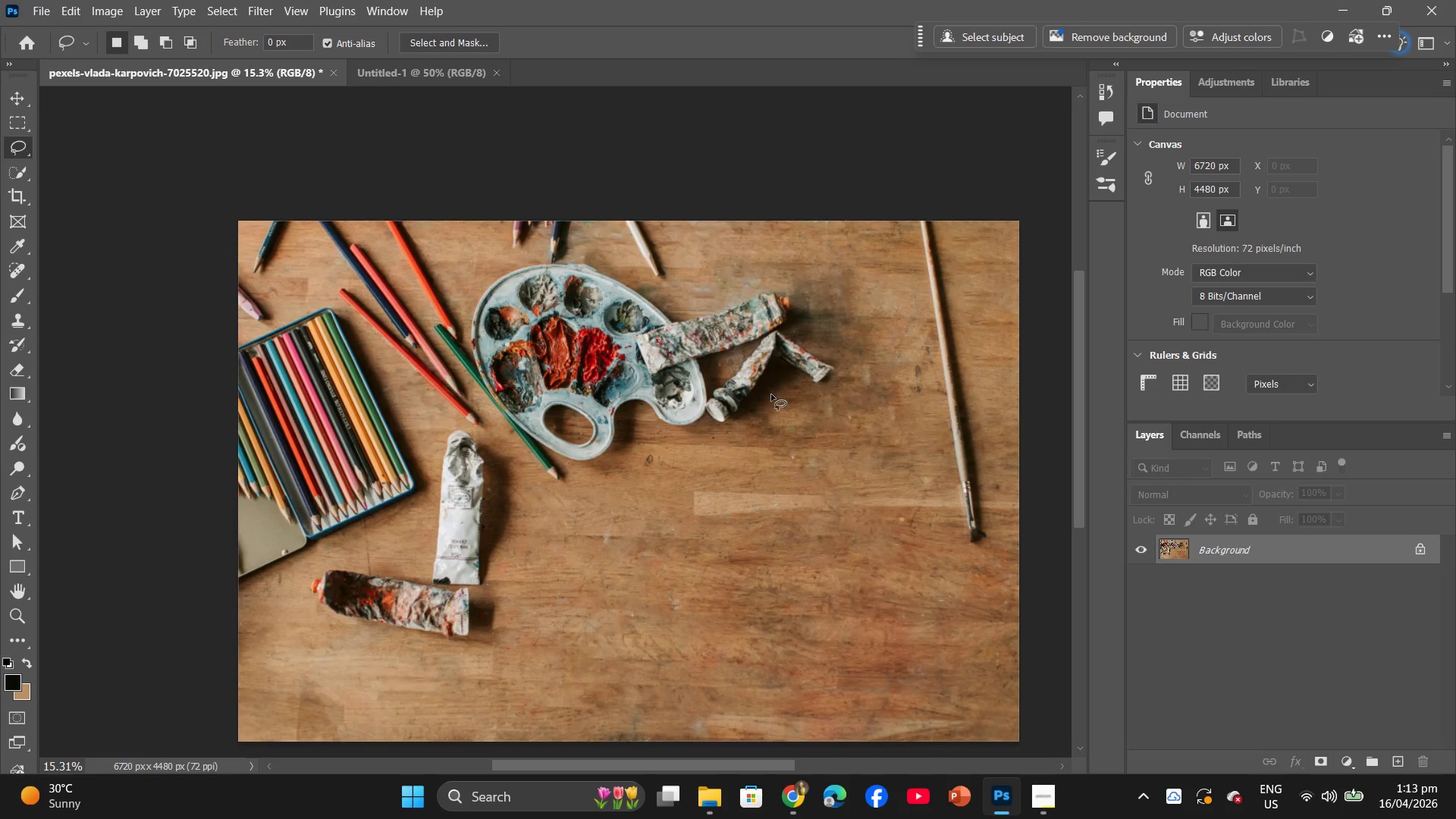 
scroll: coordinate [857, 428], scroll_direction: down, amount: 4.0
 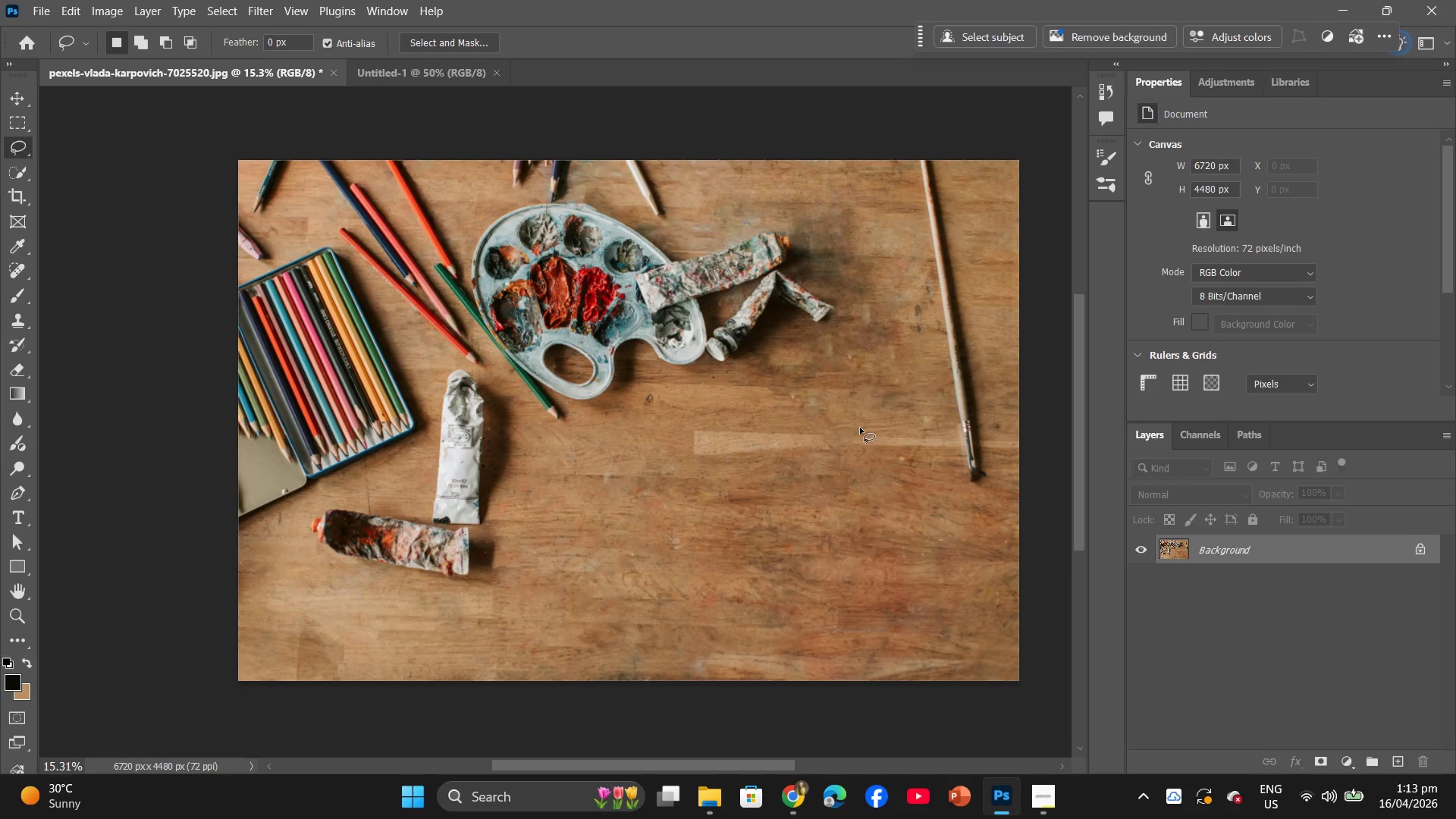 
scroll: coordinate [860, 428], scroll_direction: up, amount: 2.0
 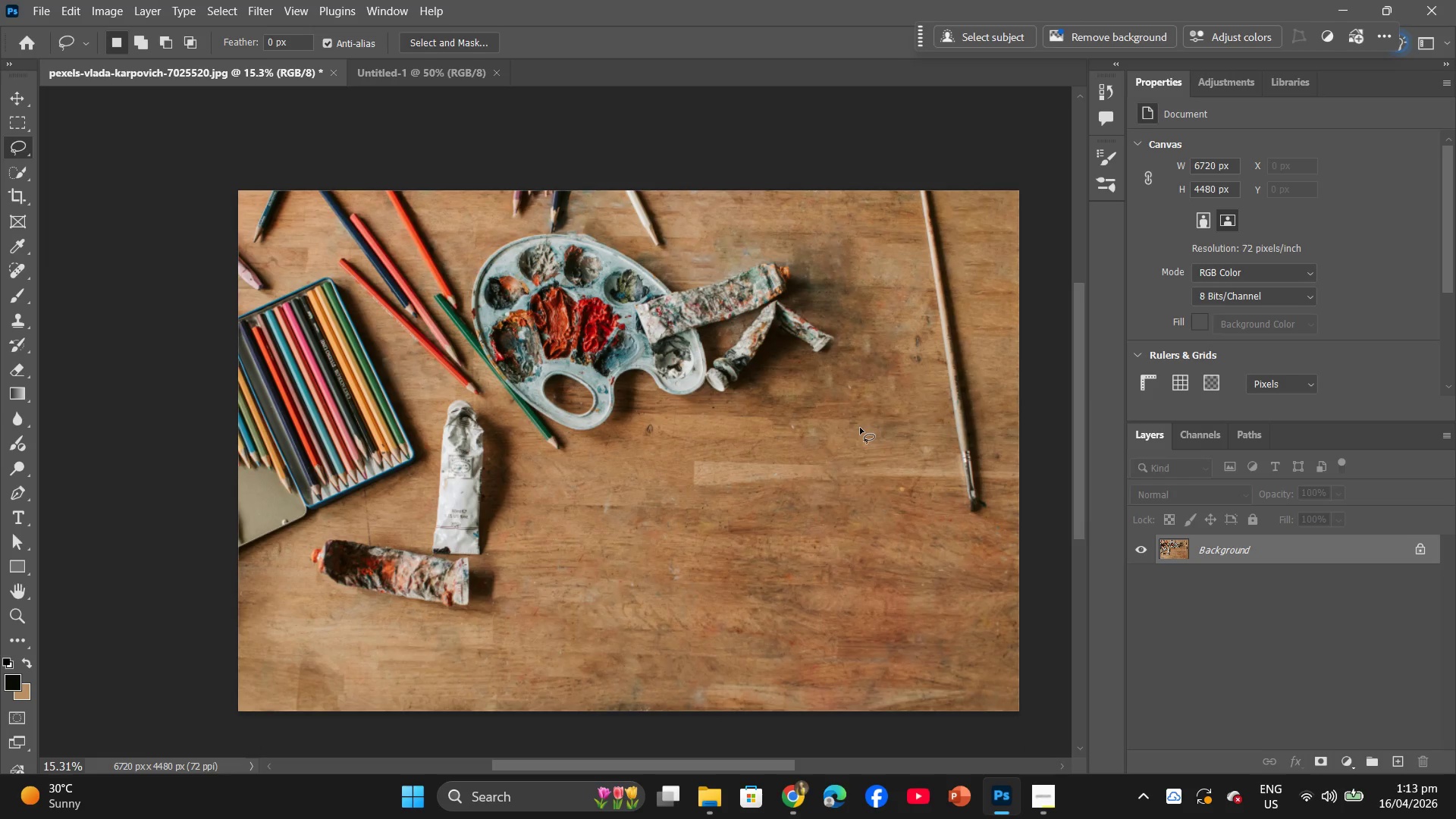 
scroll: coordinate [860, 428], scroll_direction: down, amount: 1.0
 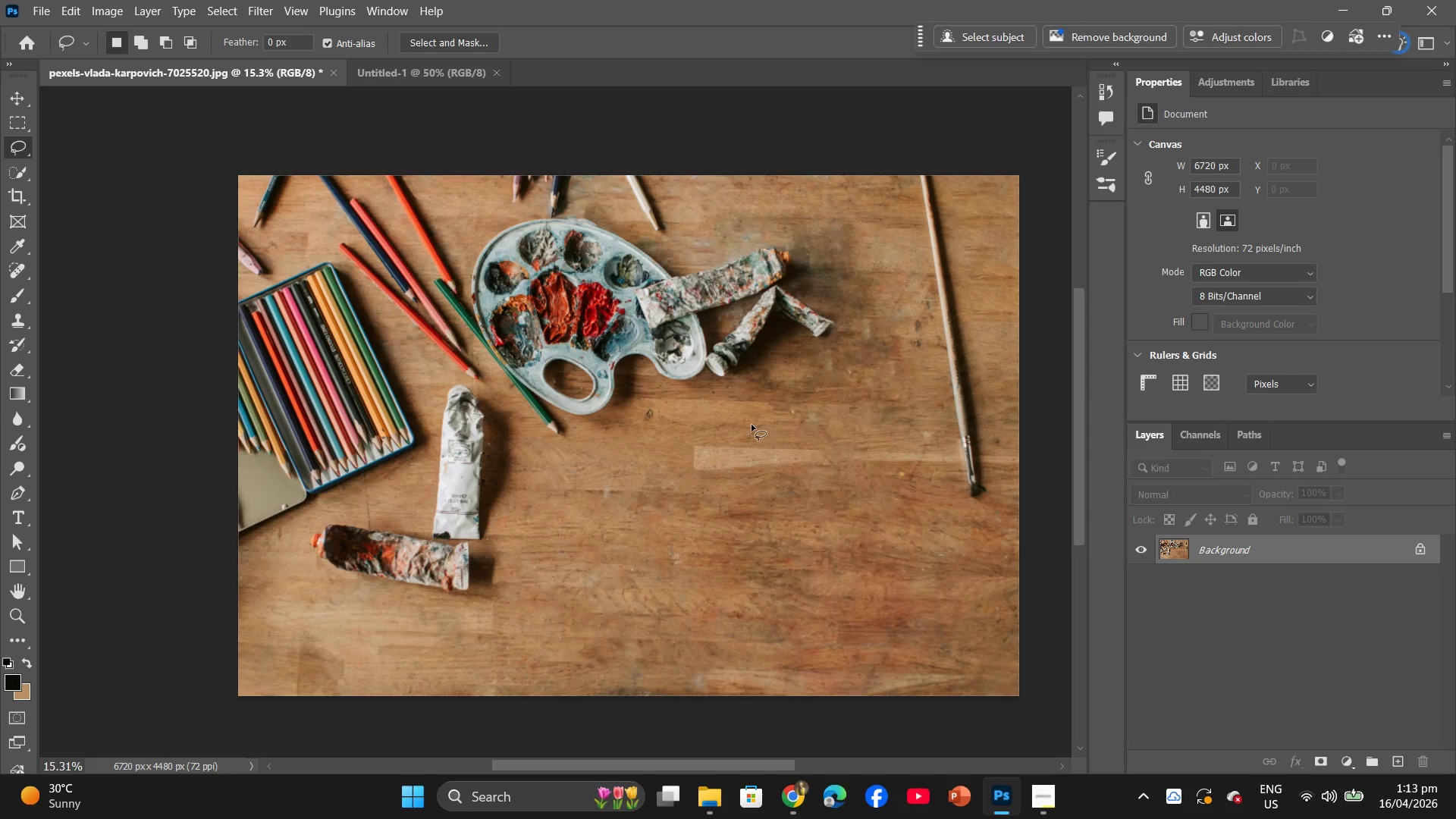 
left_click([752, 425])
 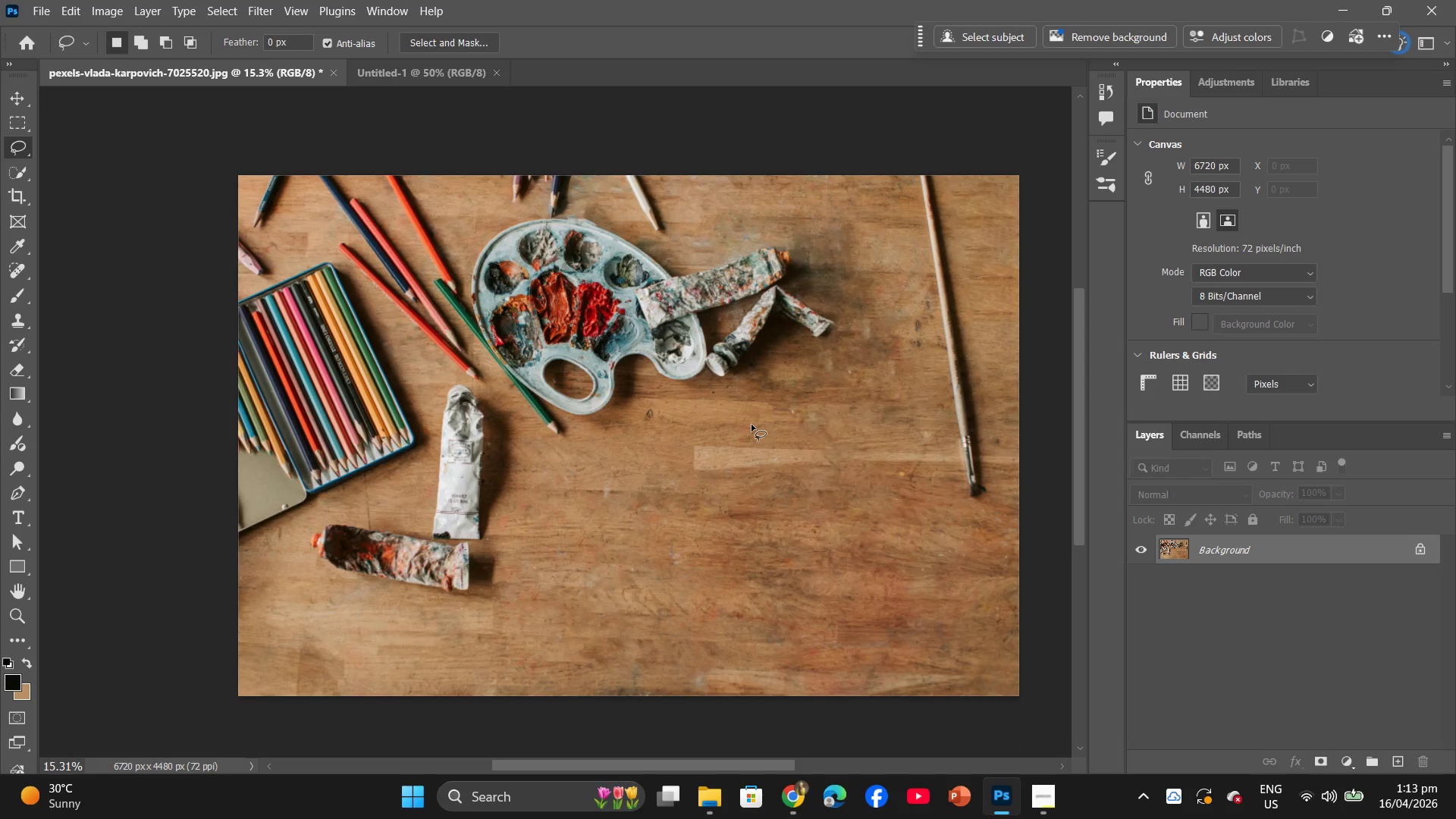 
right_click([752, 425])
 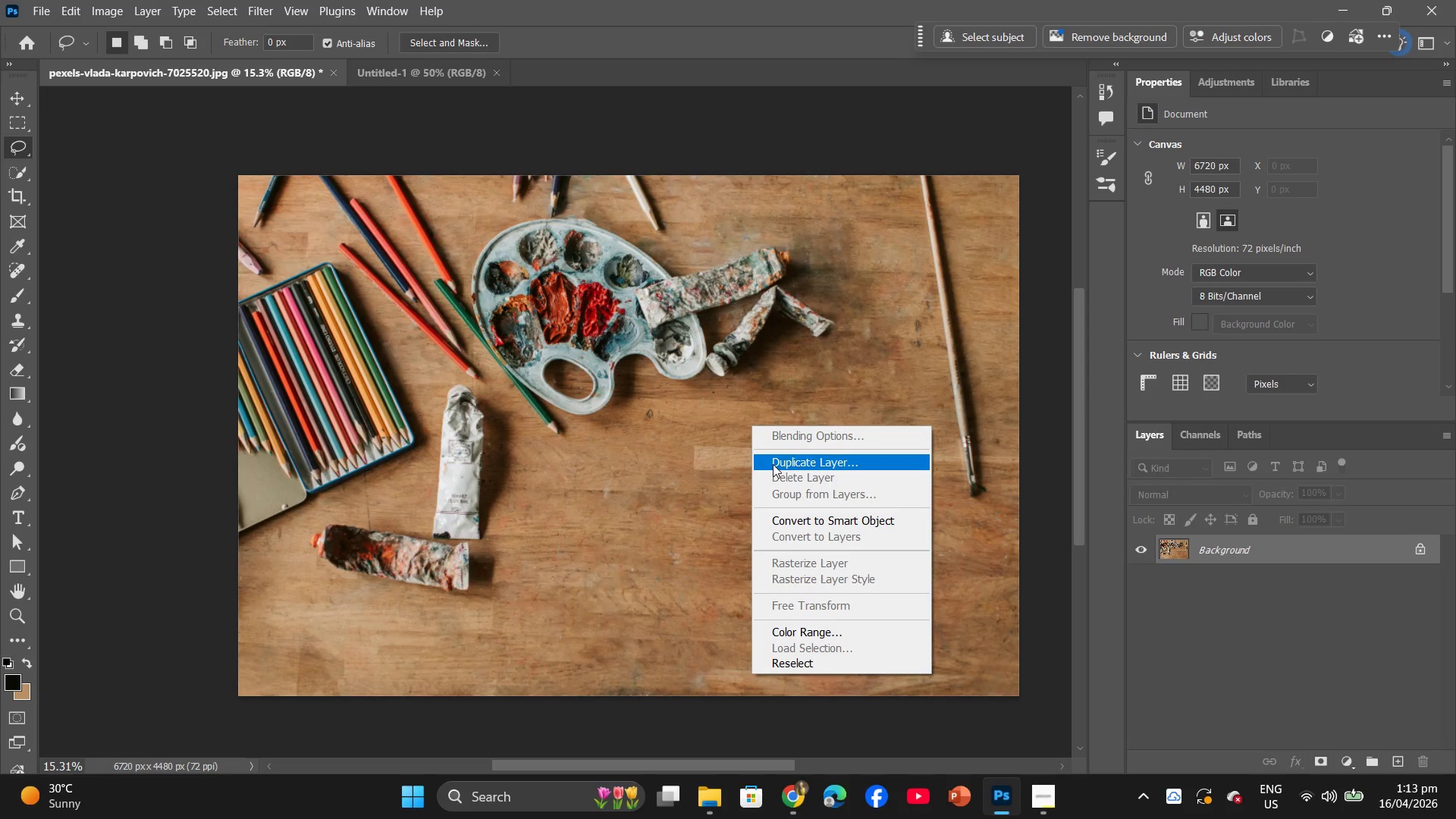 
left_click([774, 465])
 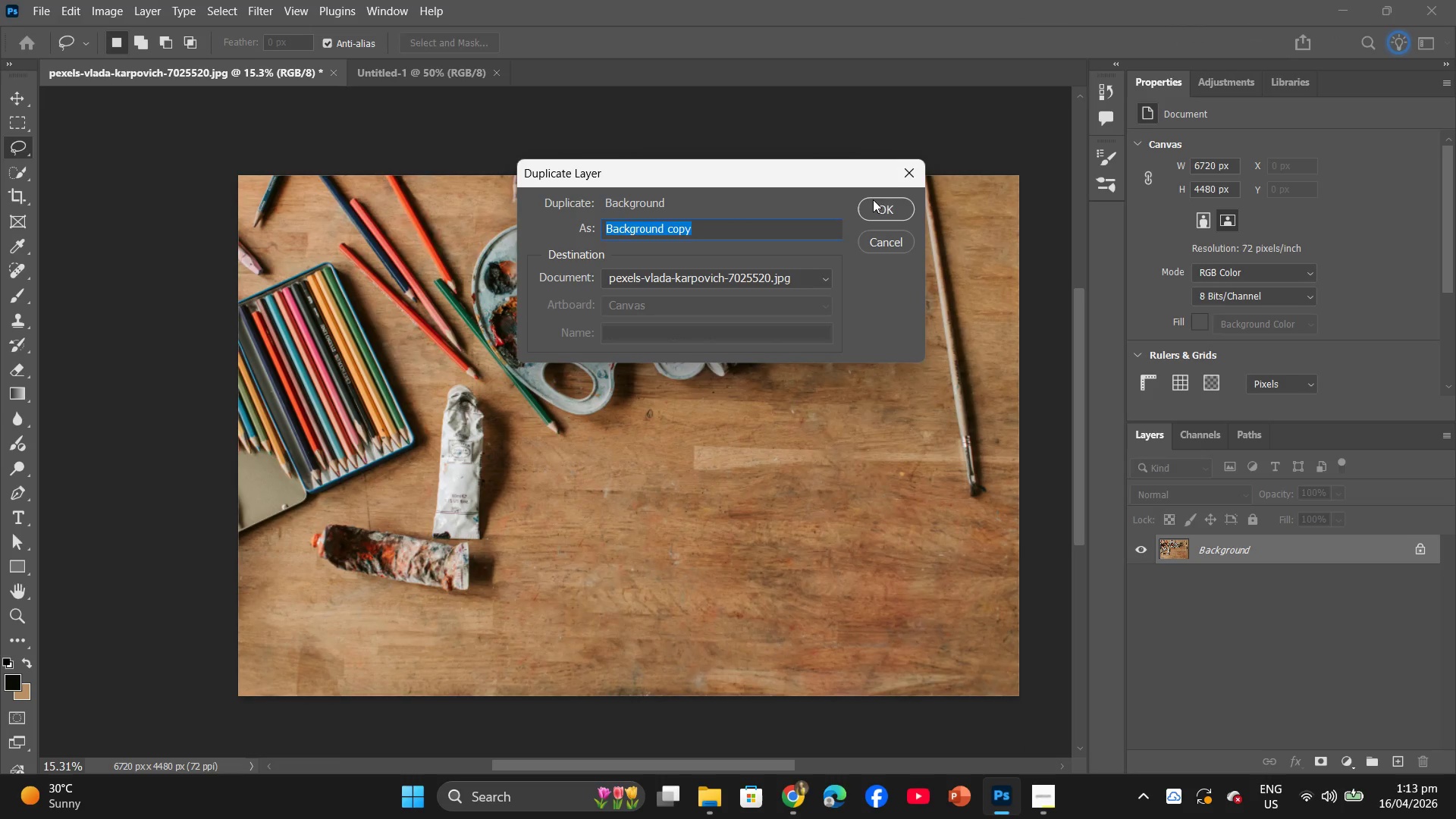 
left_click([911, 177])
 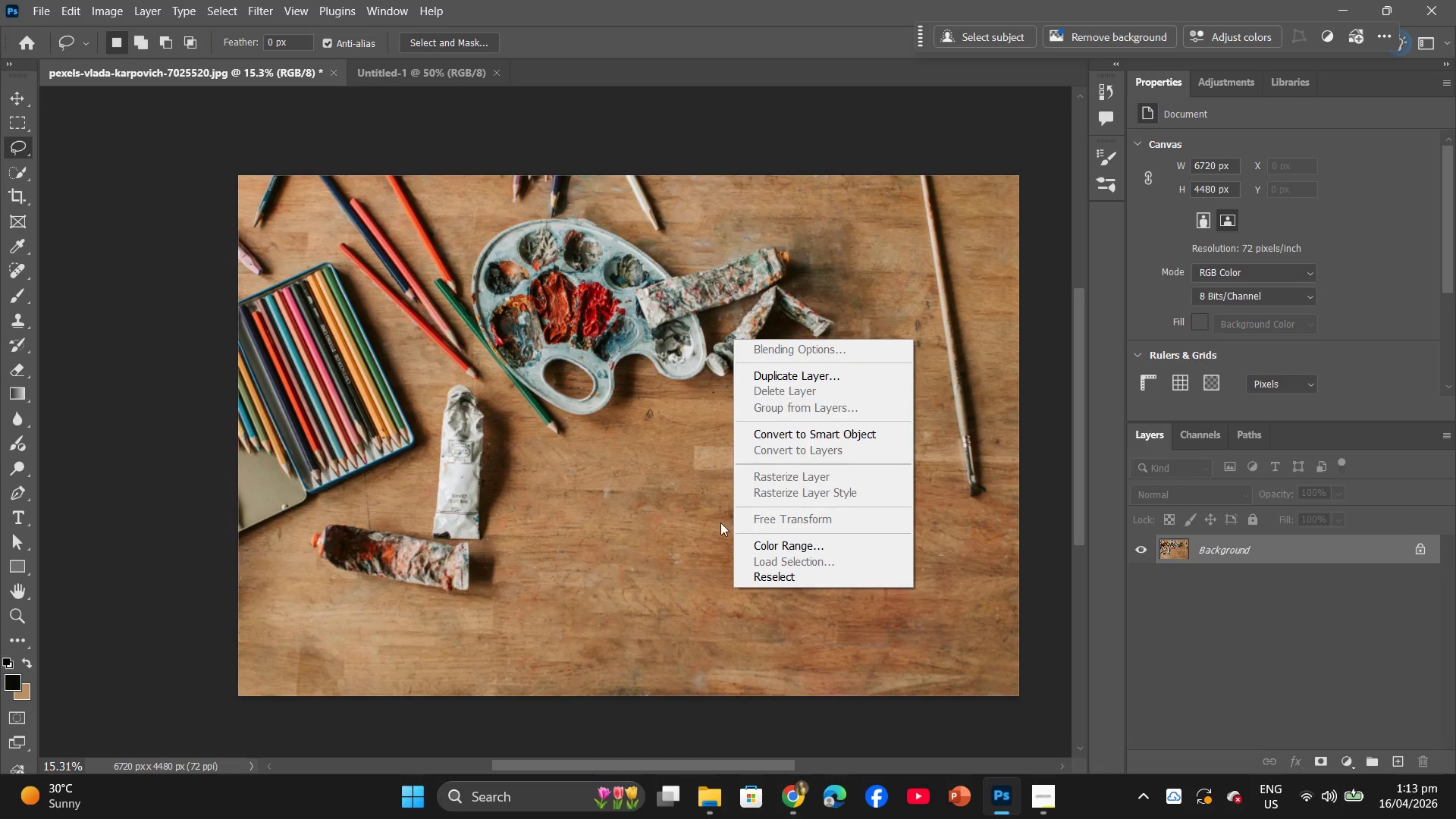 
left_click([714, 522])
 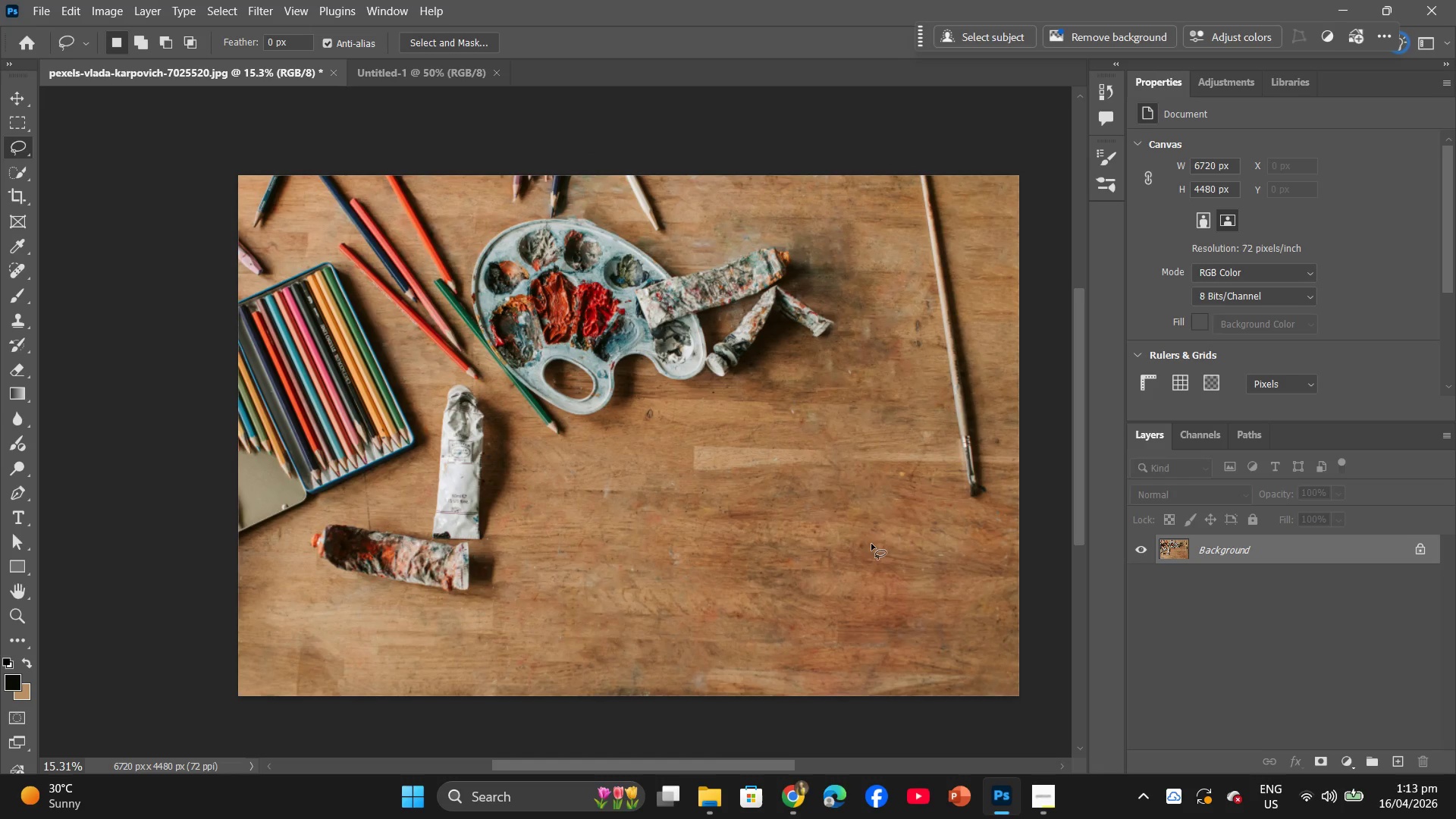 
hold_key(key=AltLeft, duration=2.39)
scroll: coordinate [877, 549], scroll_direction: down, amount: 1.0
 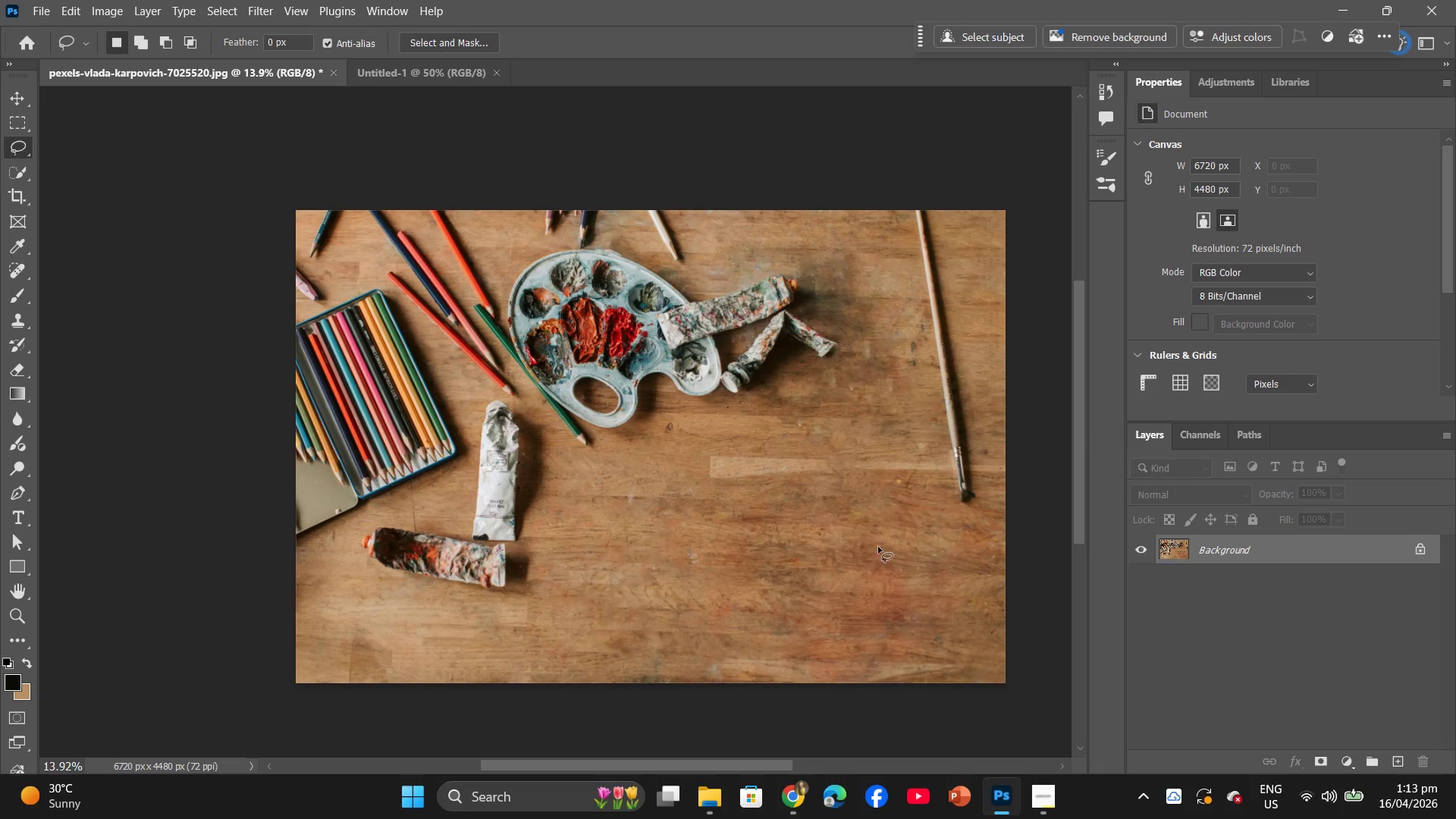 
scroll: coordinate [788, 502], scroll_direction: up, amount: 8.0
 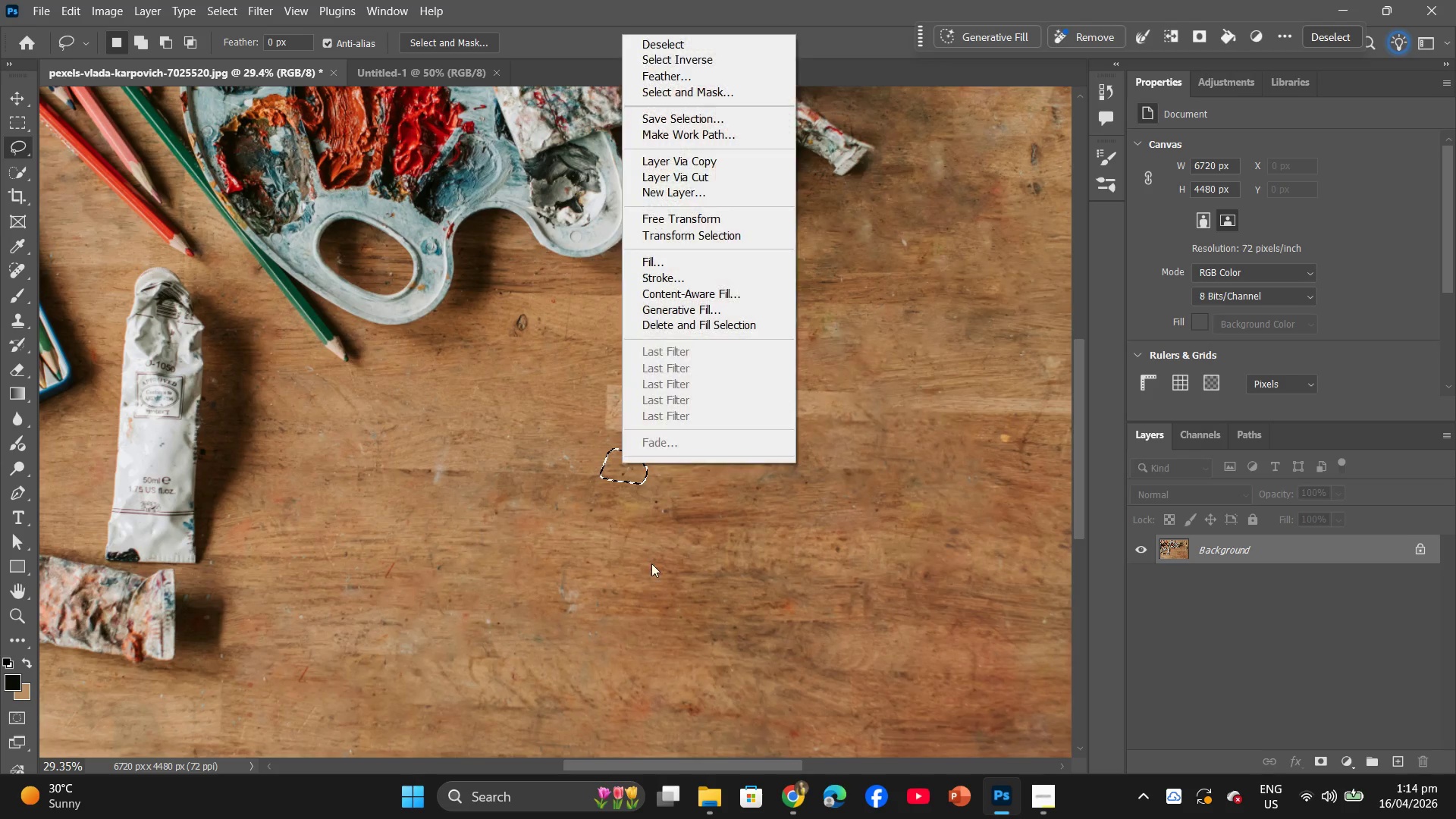 
left_click([671, 266])
 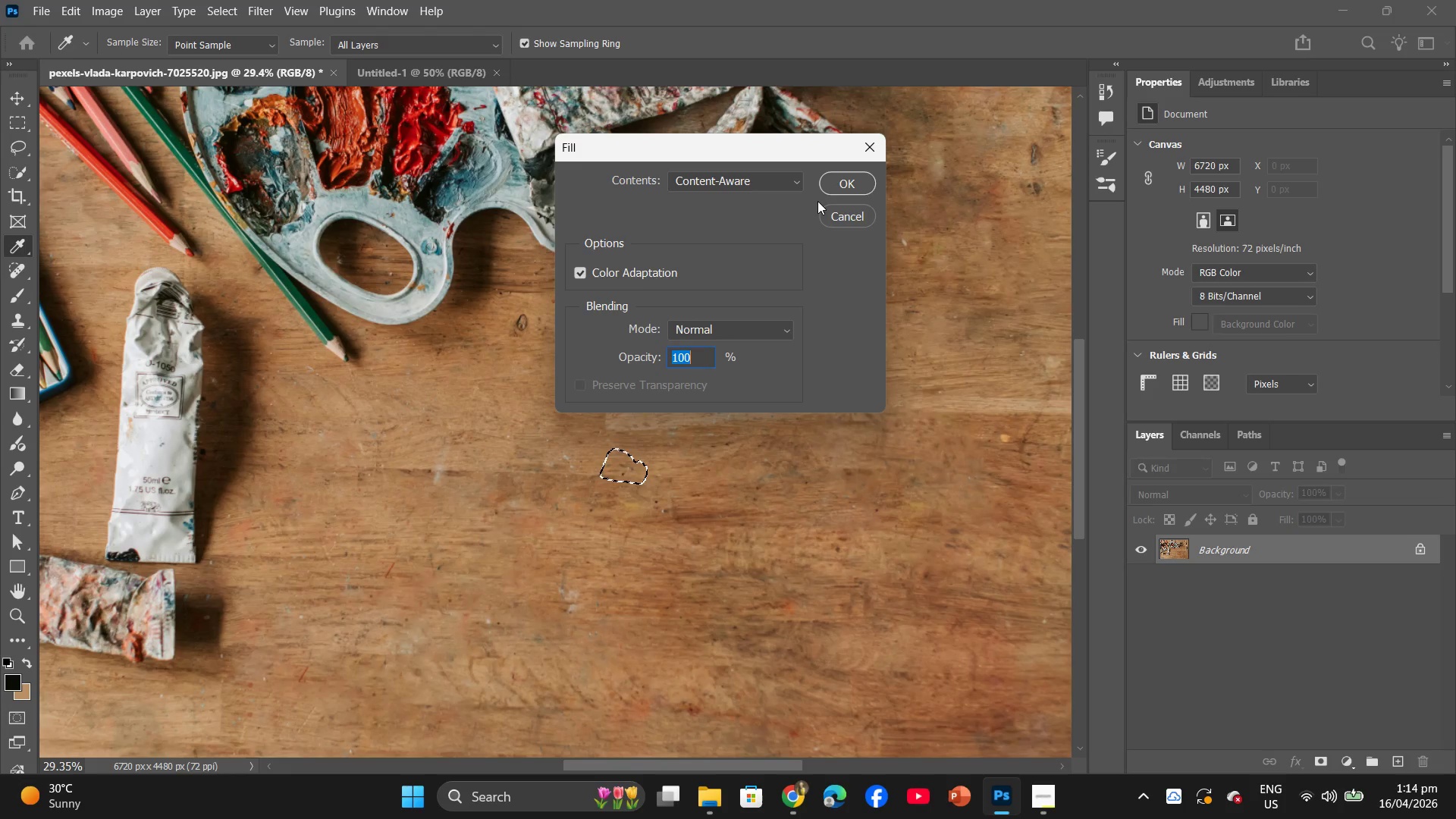 
left_click([835, 183])
 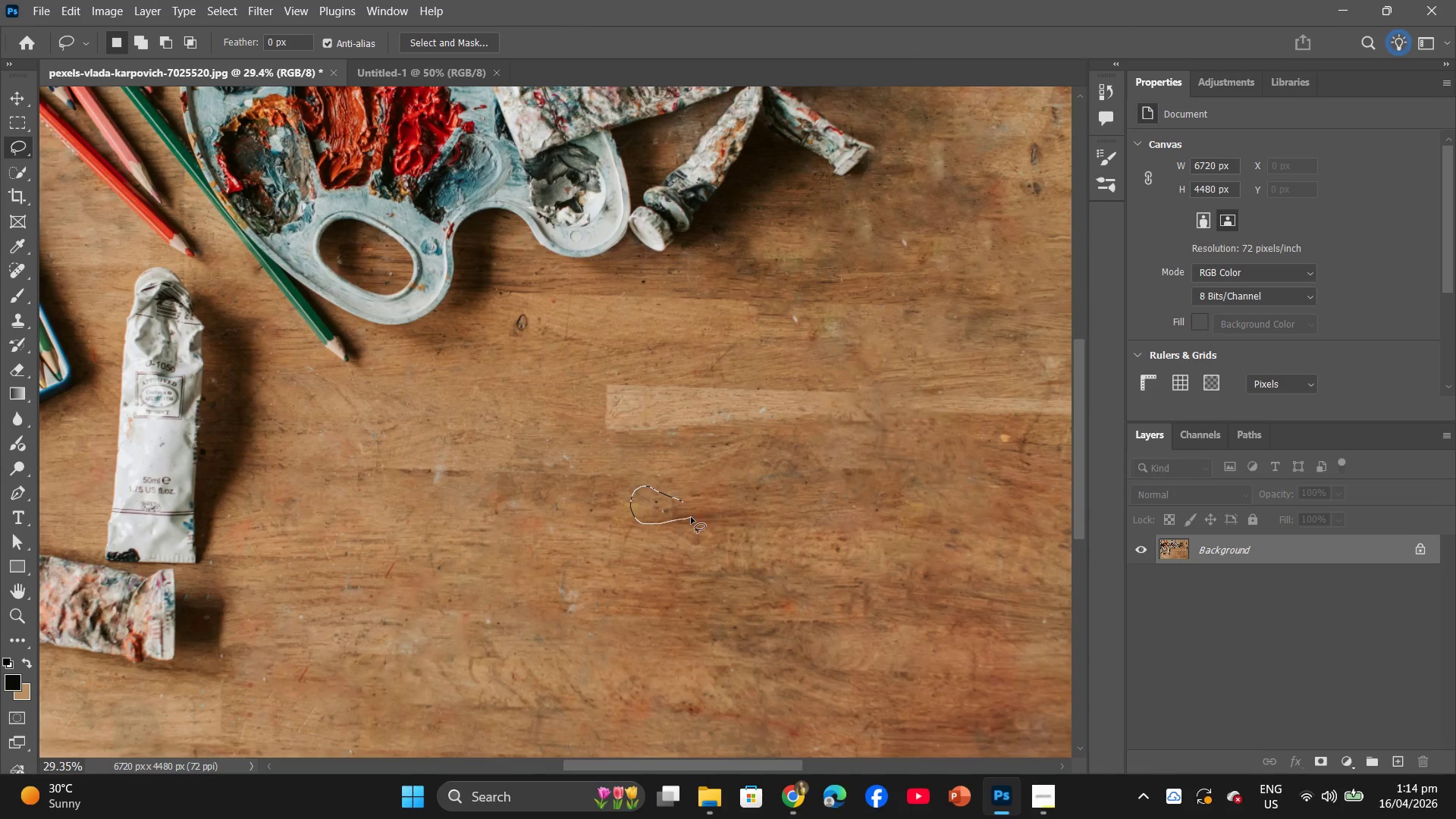 
wait(6.98)
 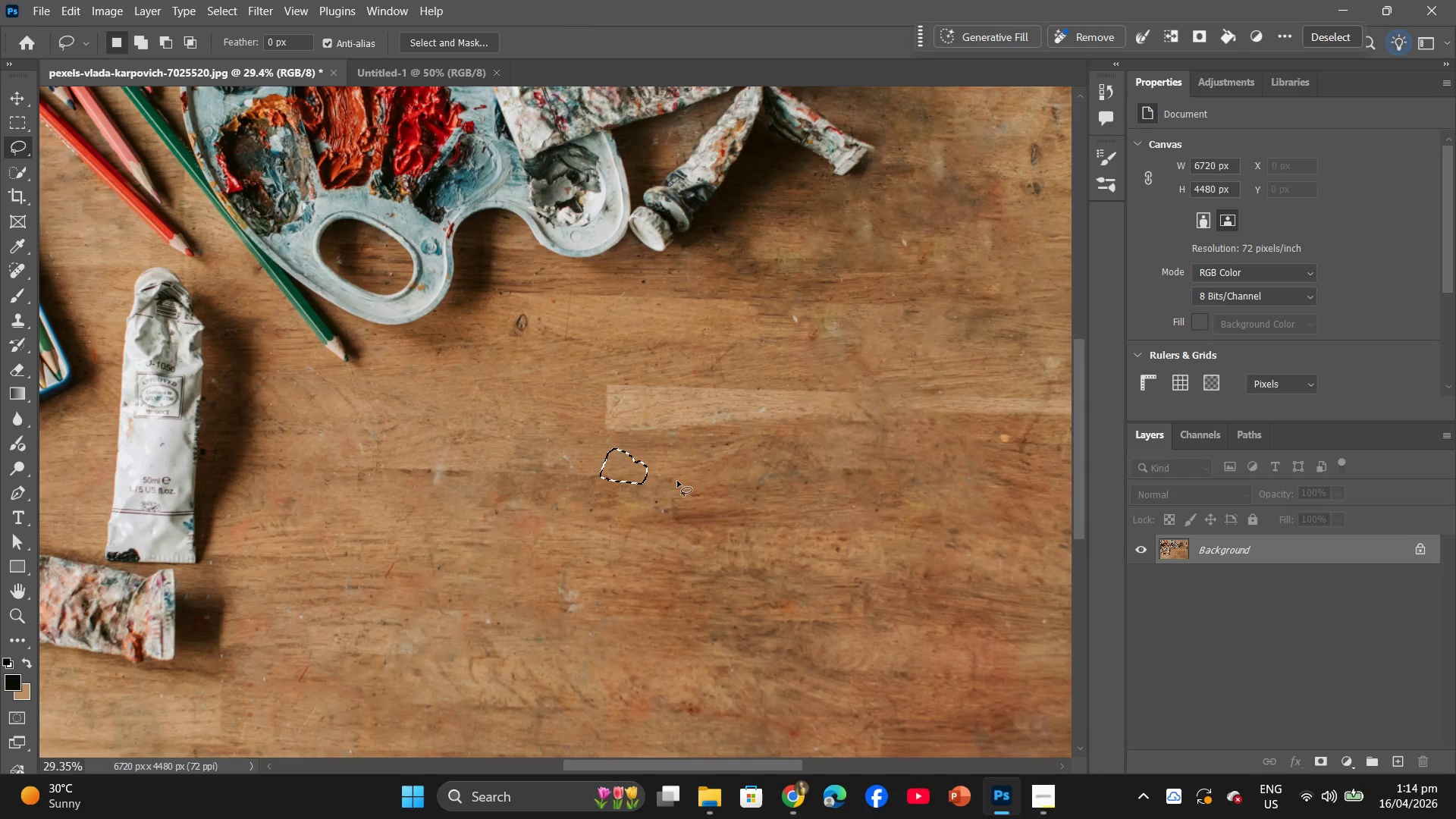 
left_click([720, 303])
 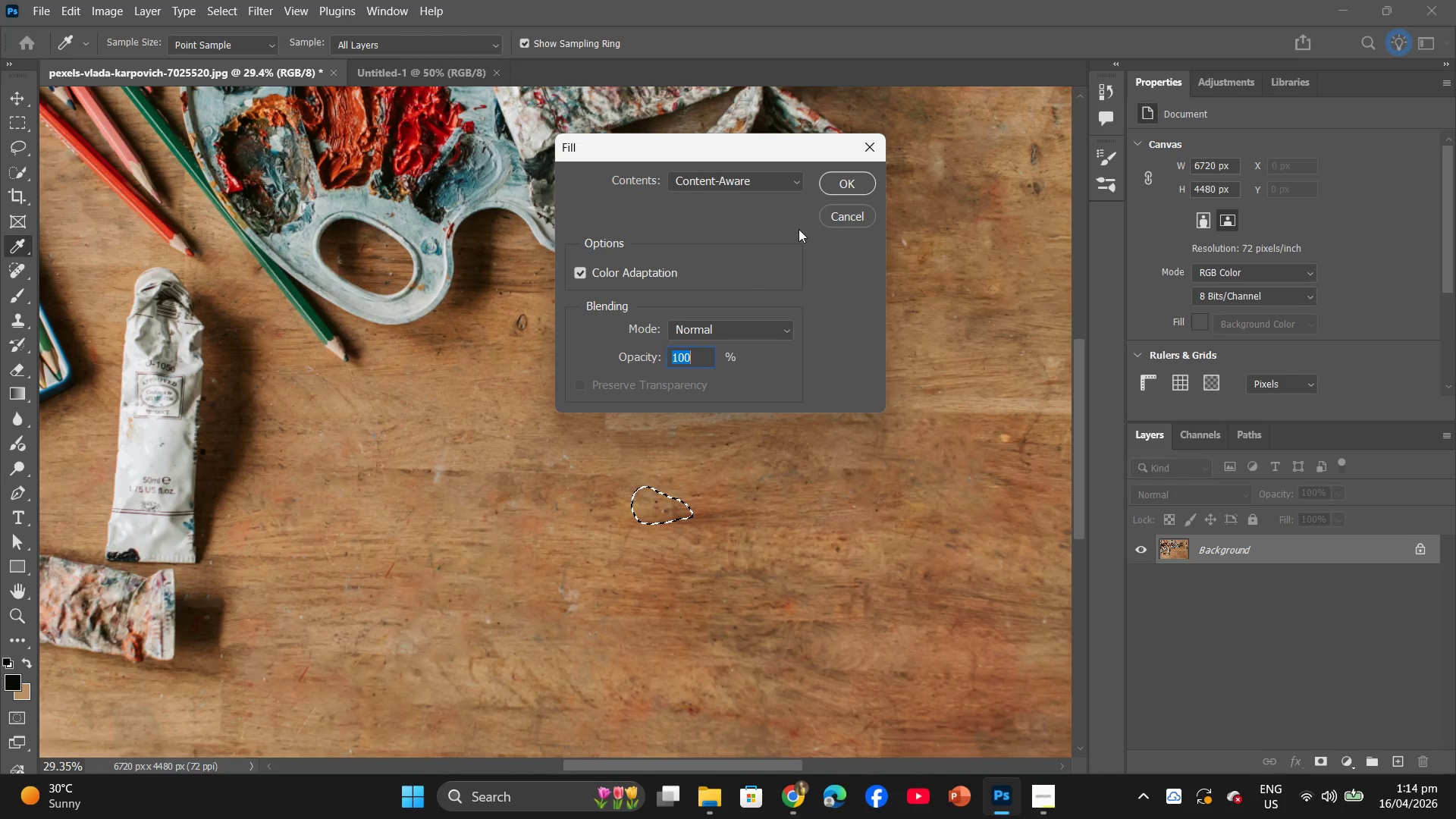 
left_click([830, 189])
 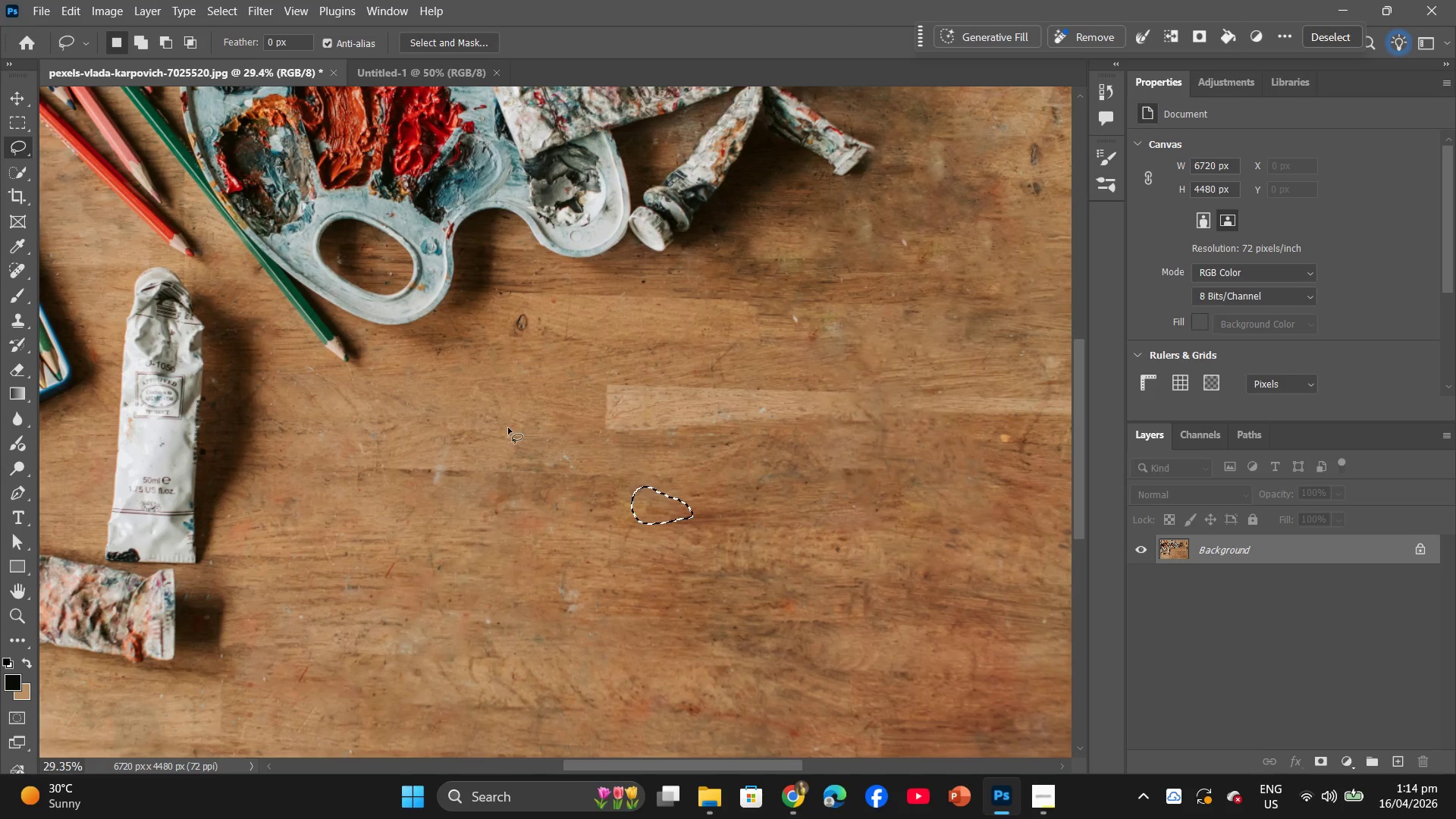 
scroll: coordinate [508, 428], scroll_direction: up, amount: 4.0
 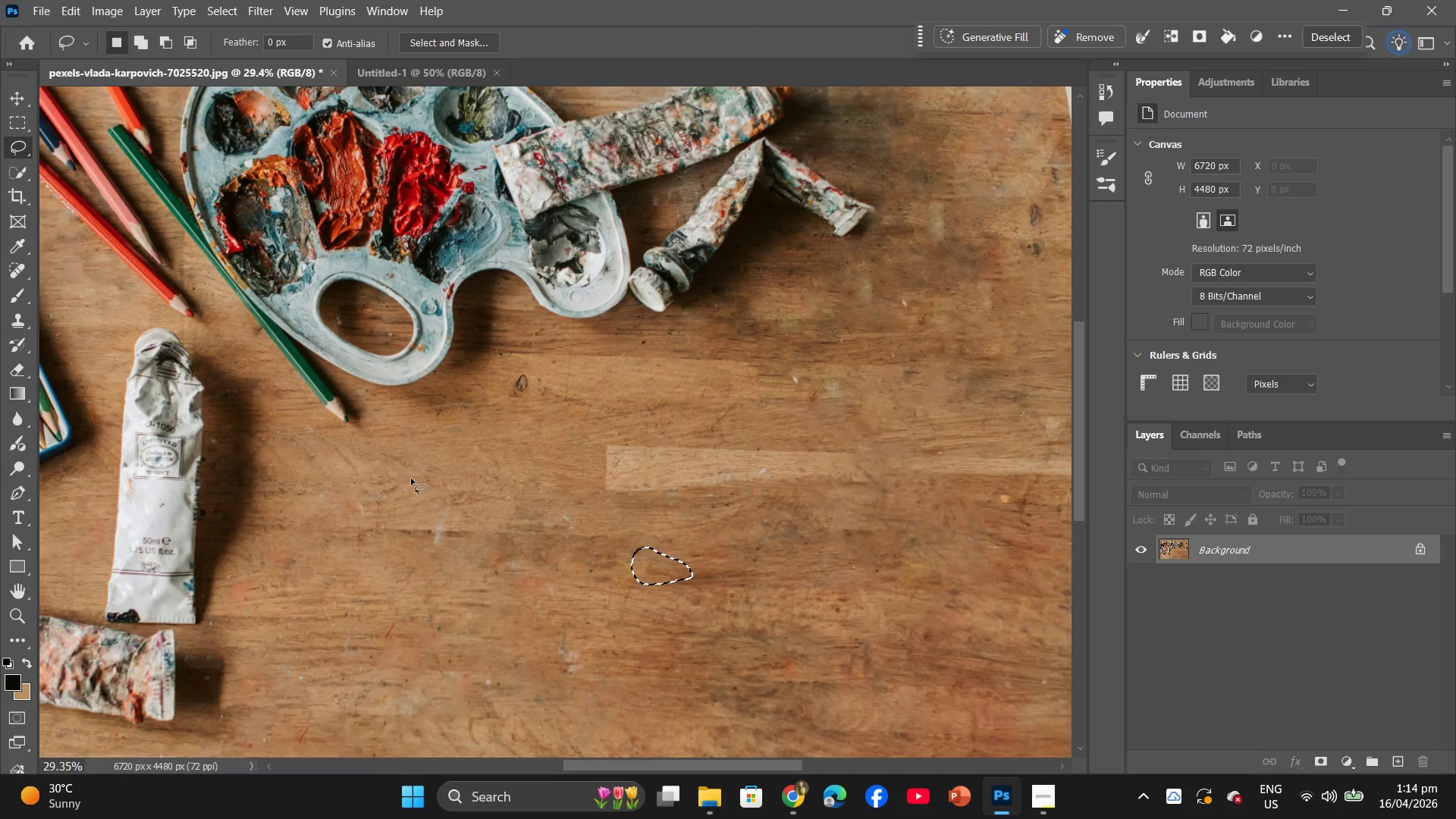 
hold_key(key=AltLeft, duration=0.98)
scroll: coordinate [506, 453], scroll_direction: up, amount: 4.0
 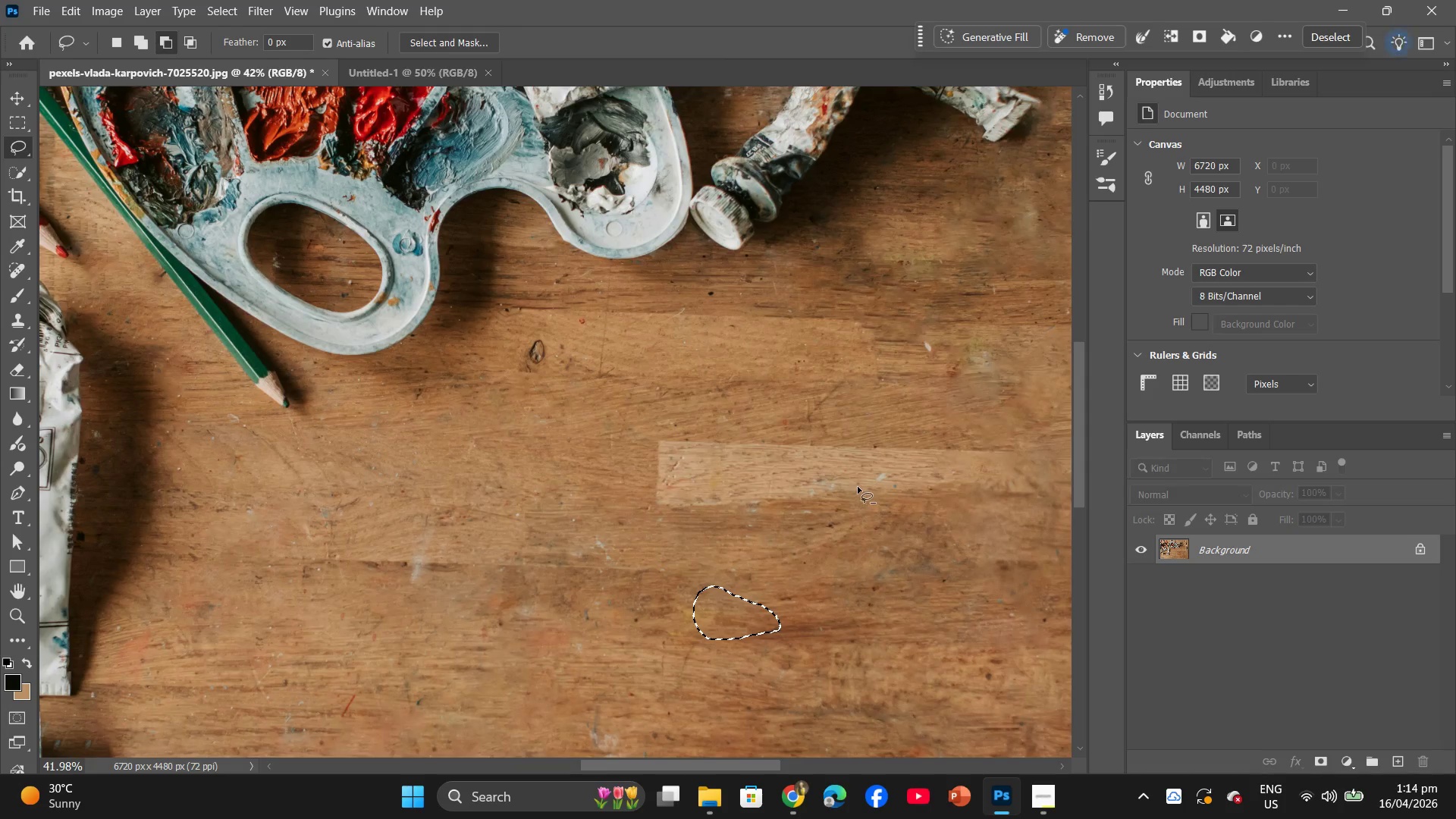 
left_click_drag(start_coordinate=[856, 446], to_coordinate=[570, 490])
 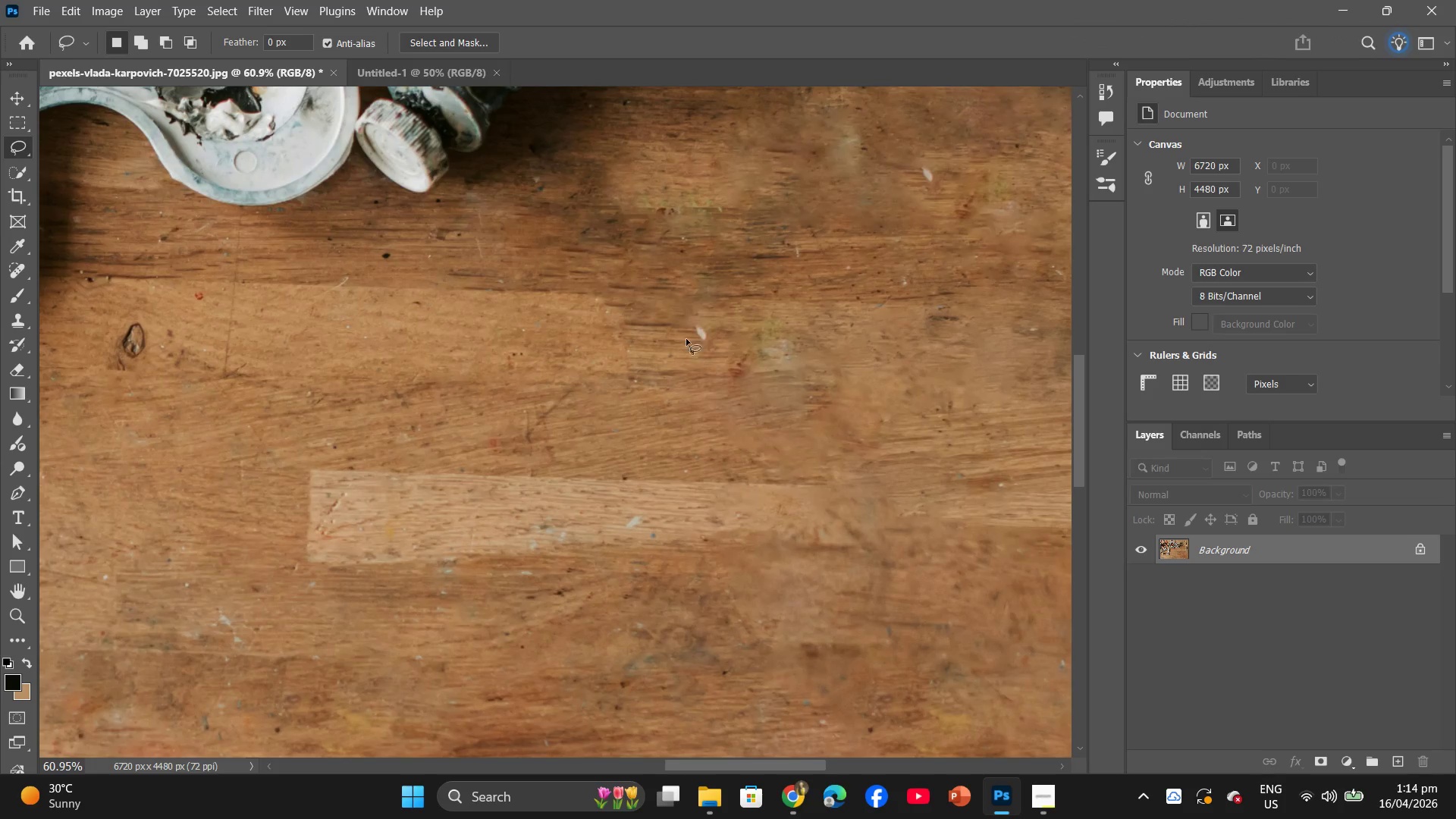 
hold_key(key=Space, duration=0.64)
 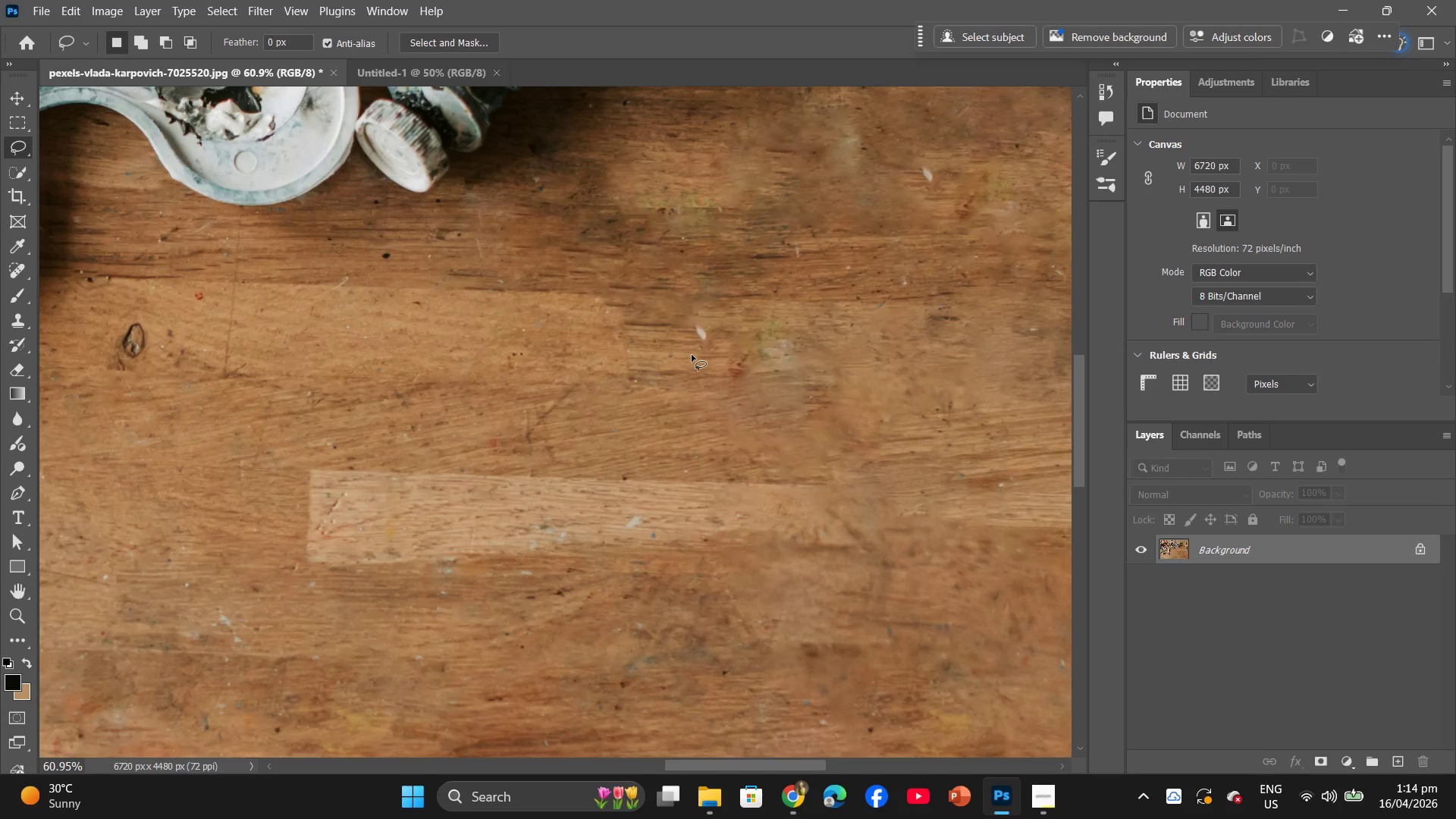 
scroll: coordinate [797, 472], scroll_direction: up, amount: 4.0
 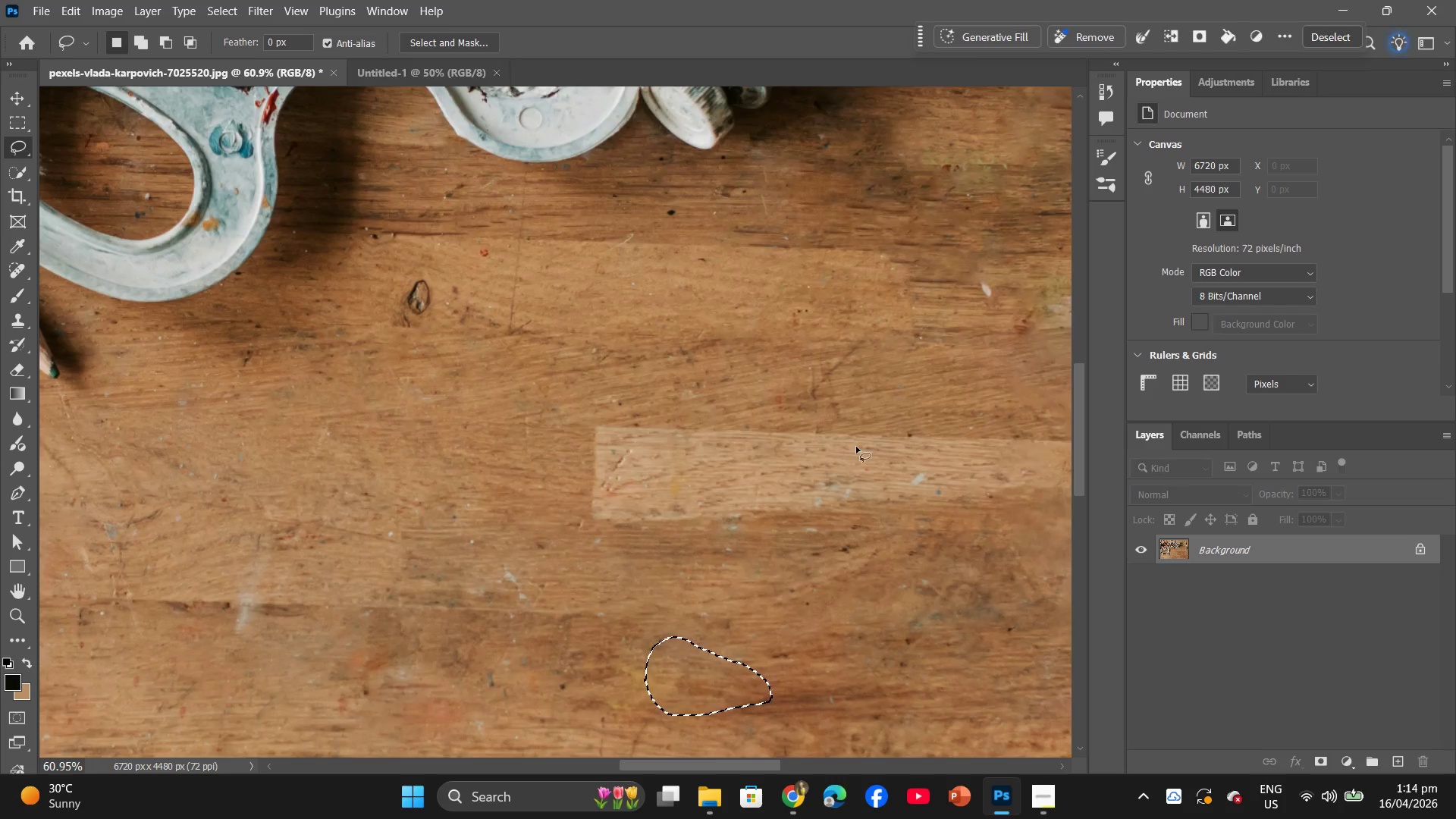 
left_click_drag(start_coordinate=[692, 355], to_coordinate=[703, 347])
 